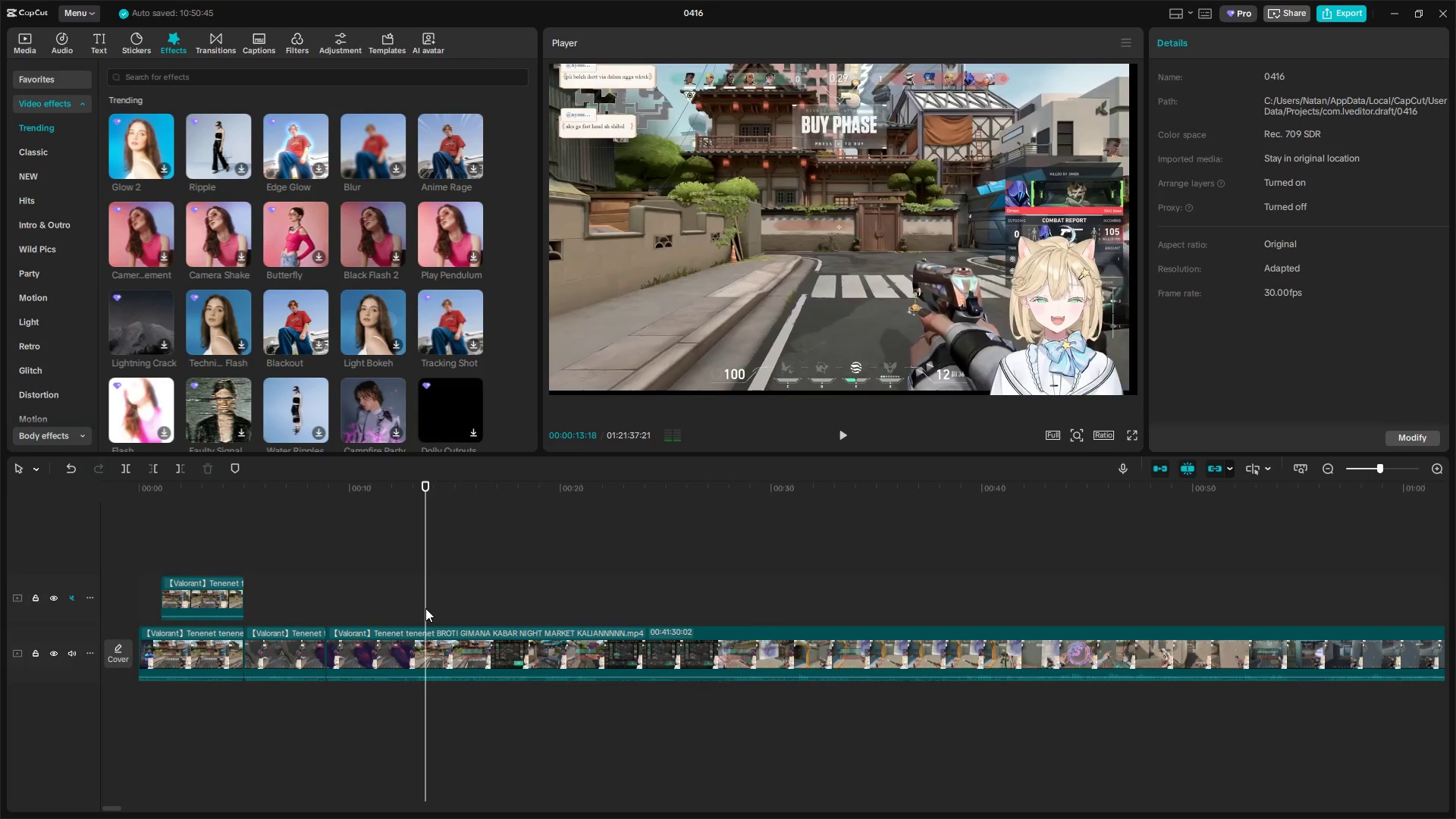 
left_click_drag(start_coordinate=[425, 608], to_coordinate=[519, 617])
 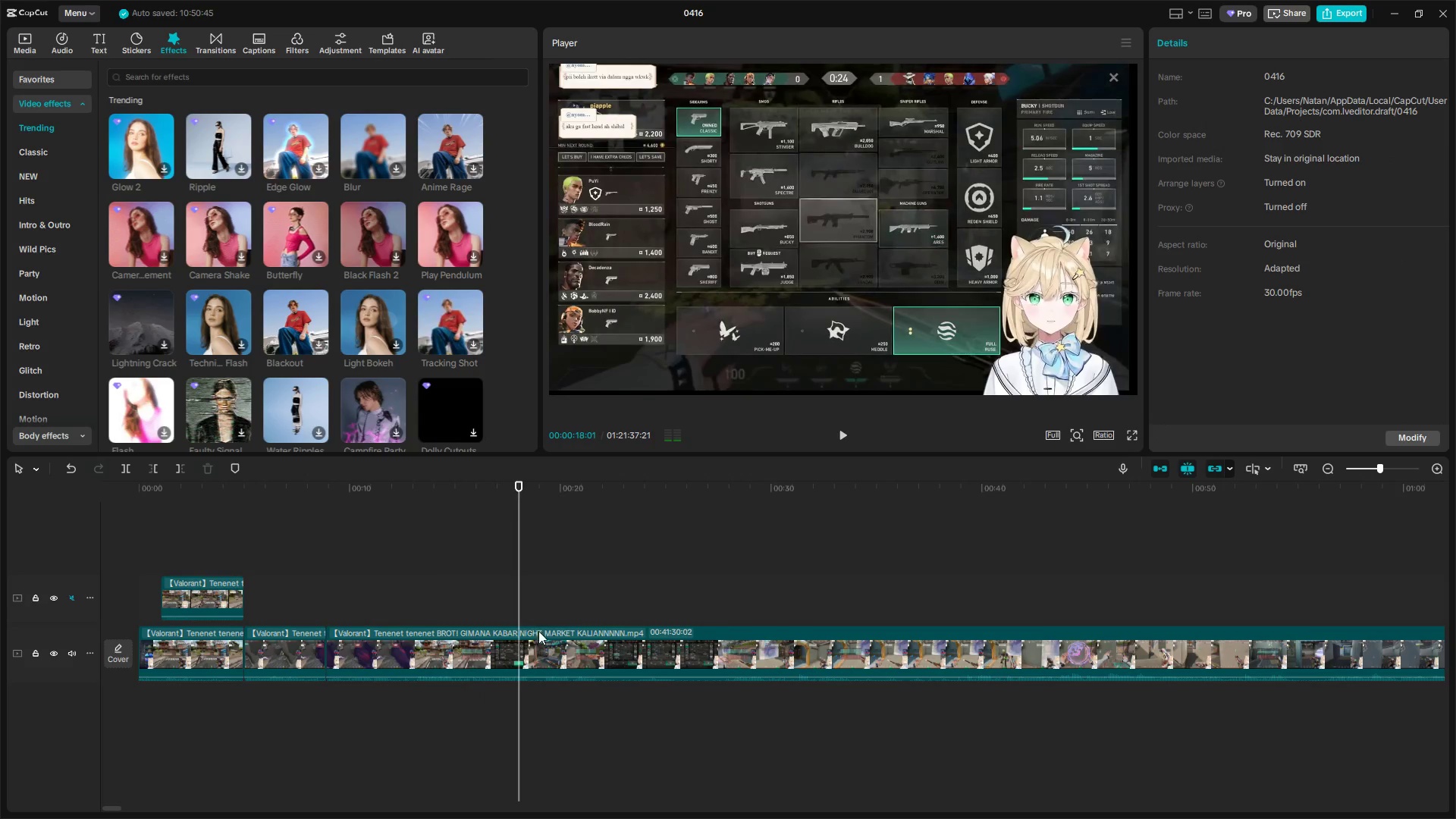 
hold_key(key=ControlLeft, duration=0.52)
scroll: coordinate [554, 664], scroll_direction: down, amount: 3.0
 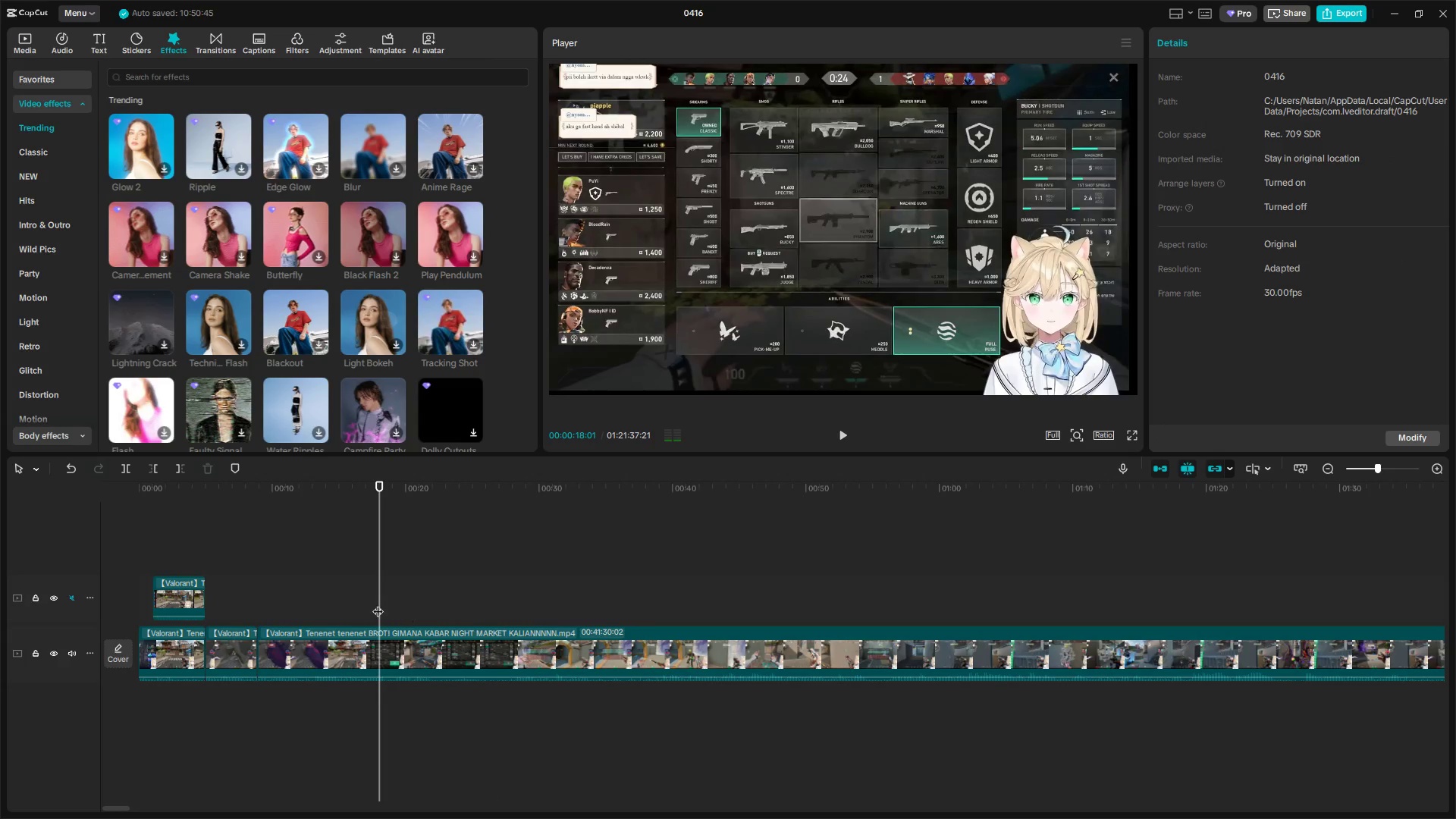 
left_click_drag(start_coordinate=[376, 603], to_coordinate=[656, 608])
 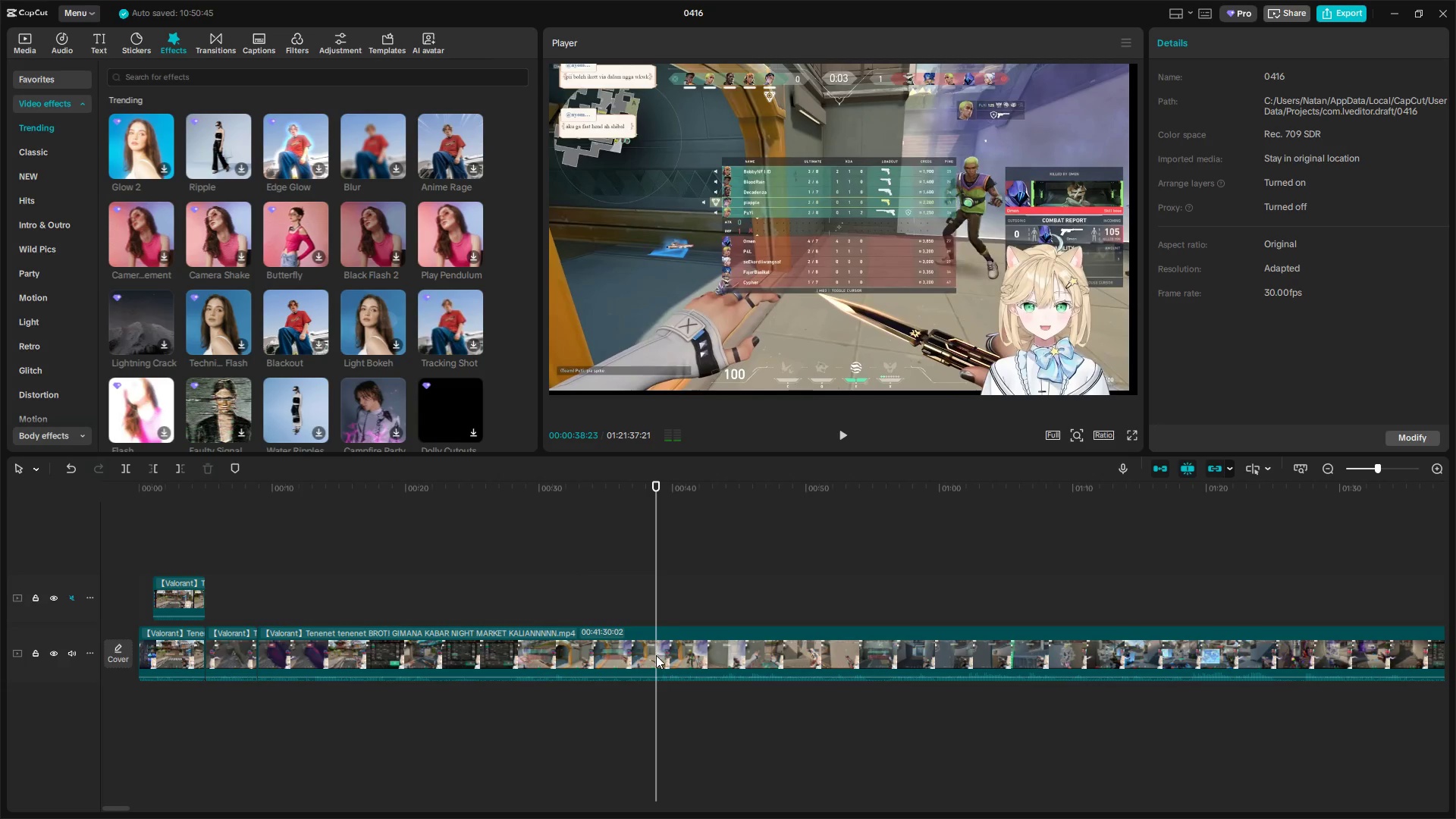 
left_click([658, 654])
 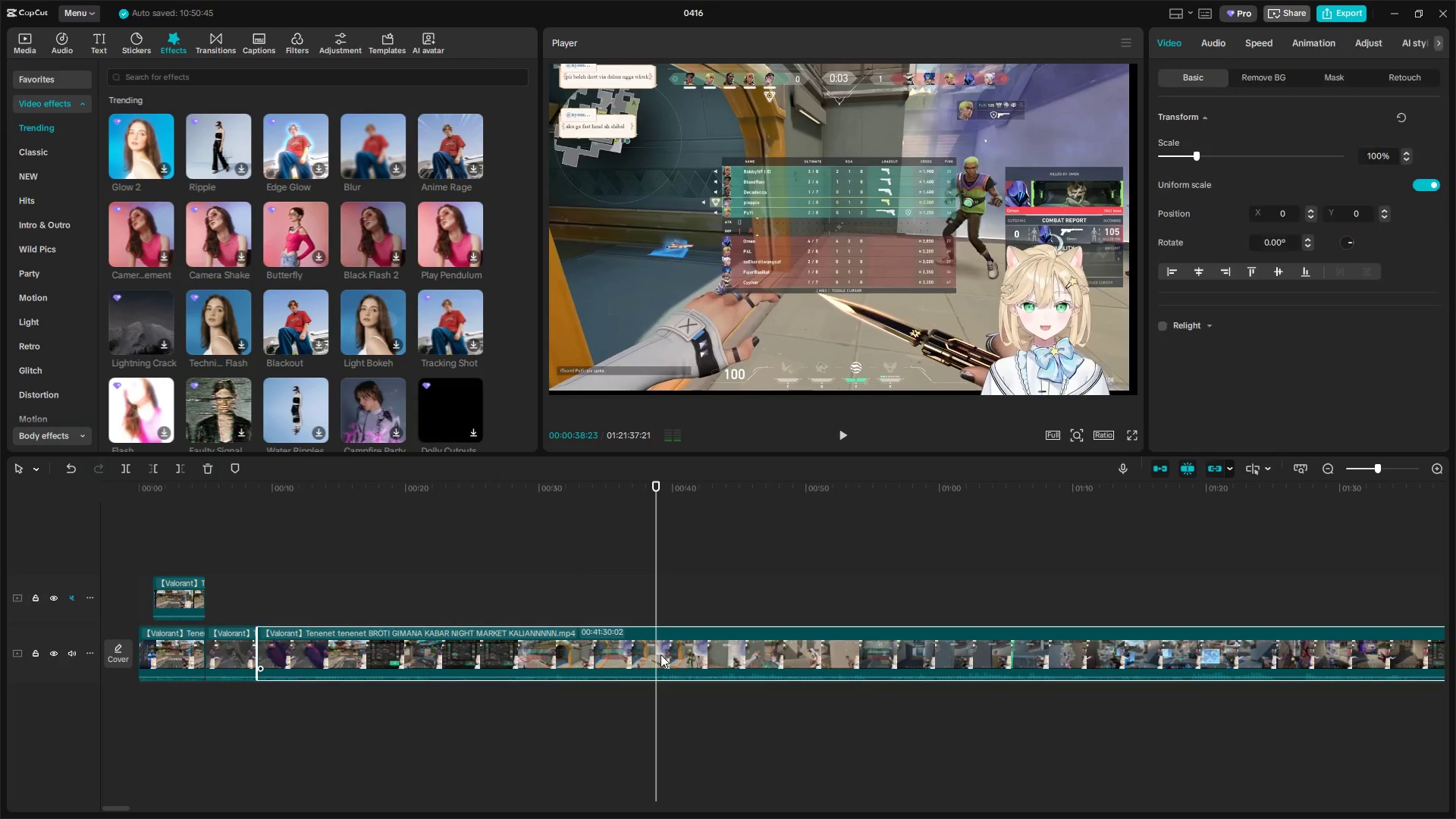 
key(Q)
 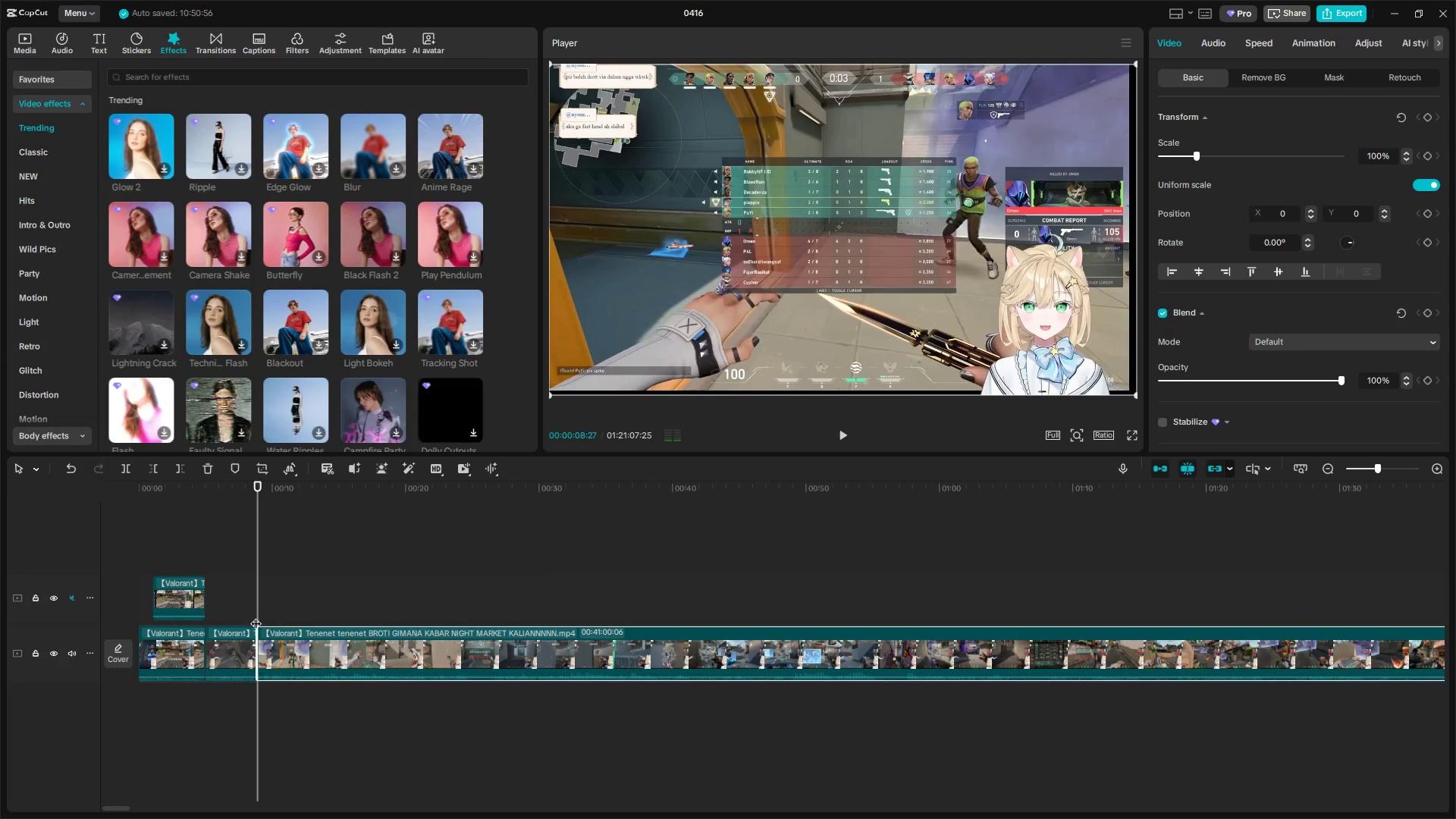 
key(Space)
 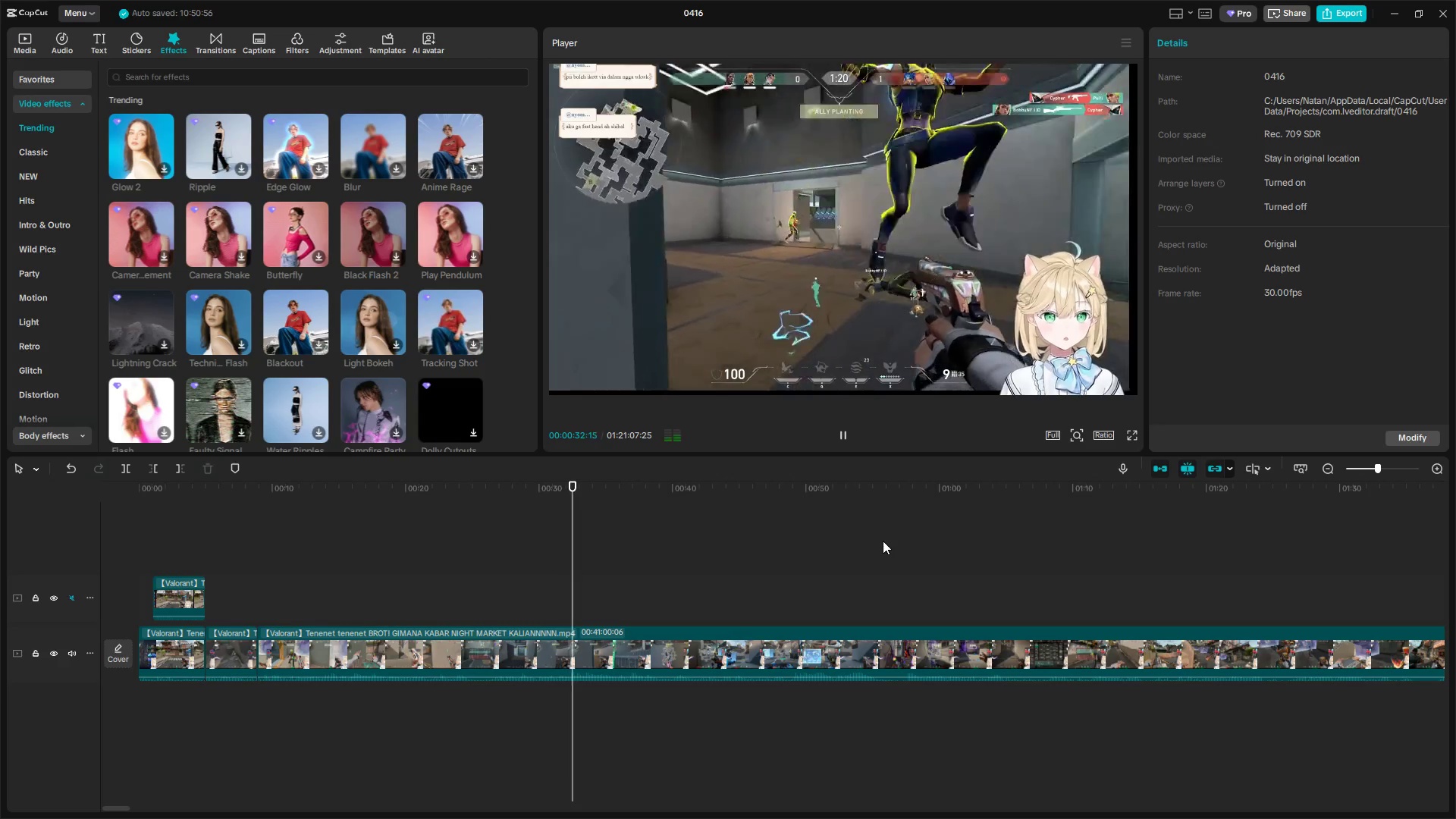 
wait(29.58)
 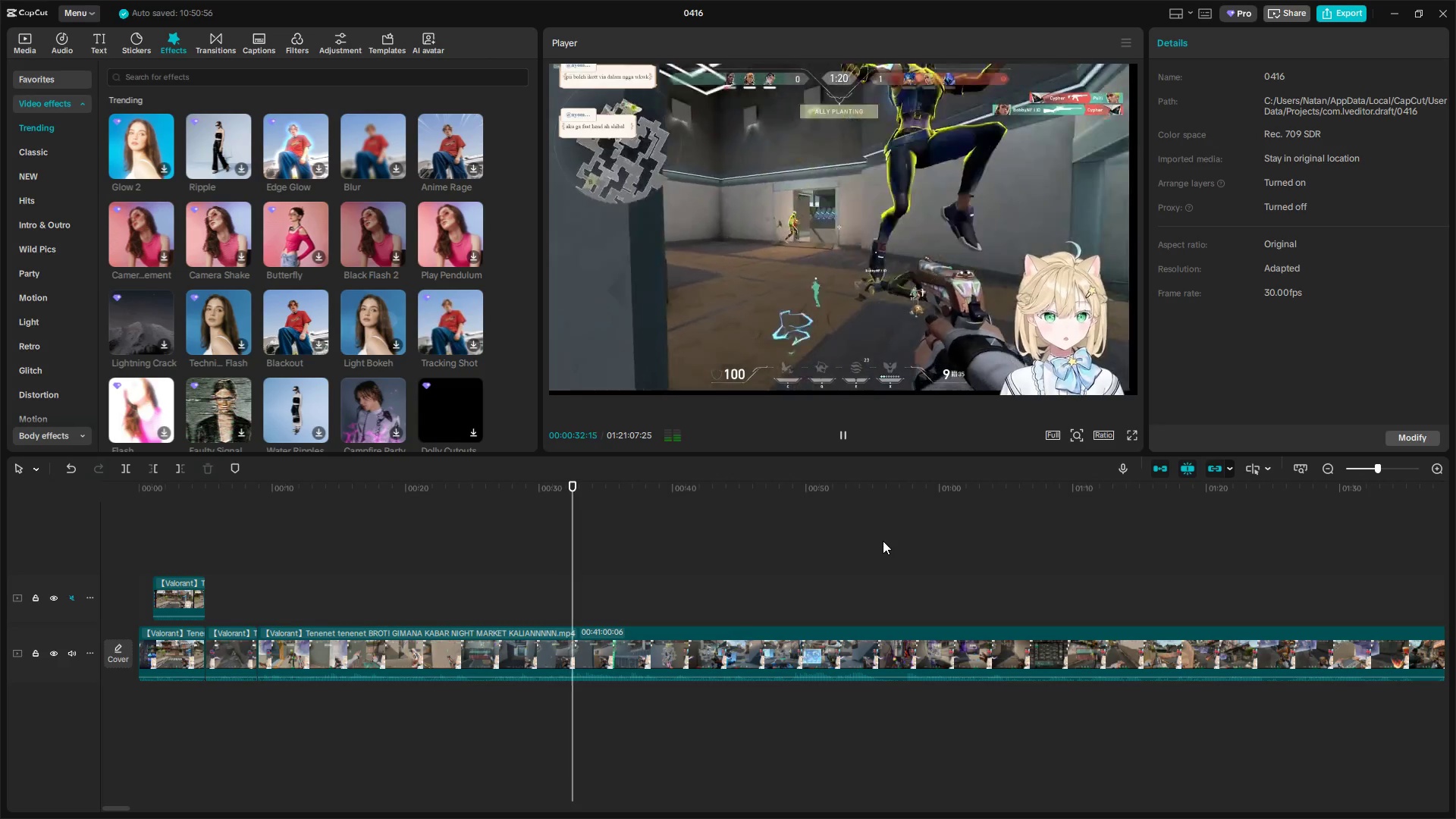 
key(Space)
 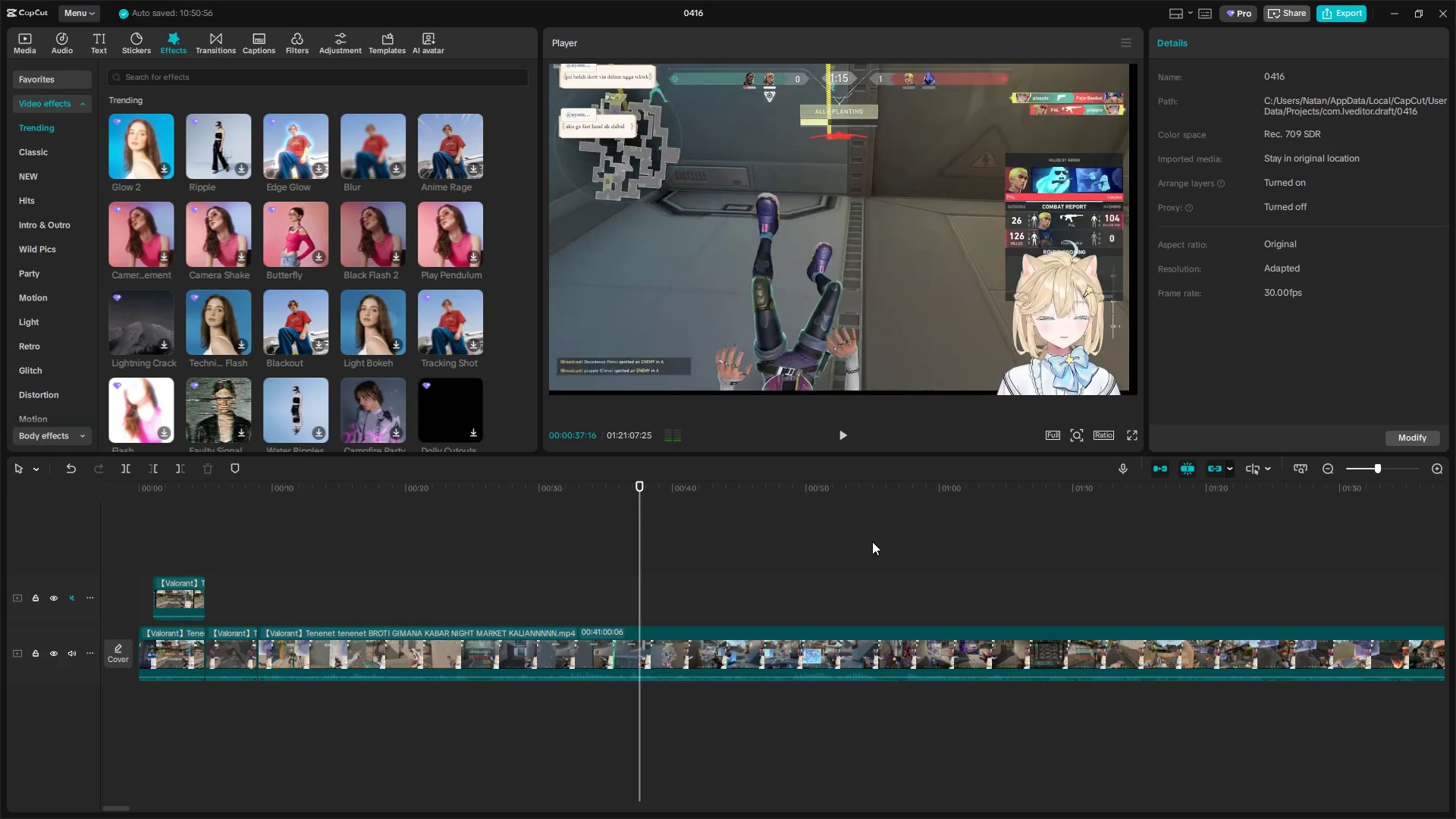 
key(Space)
 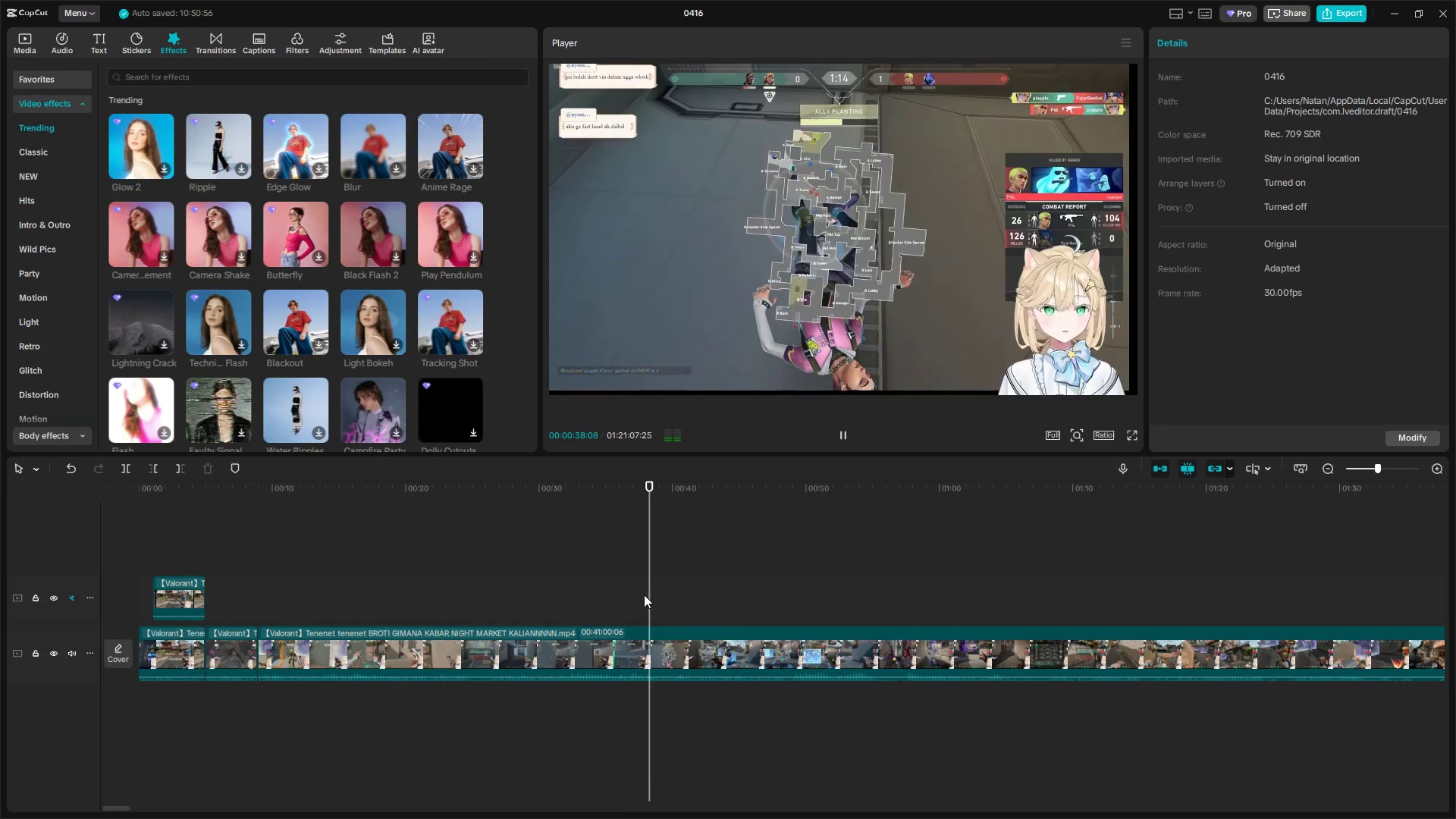 
left_click_drag(start_coordinate=[651, 592], to_coordinate=[896, 579])
 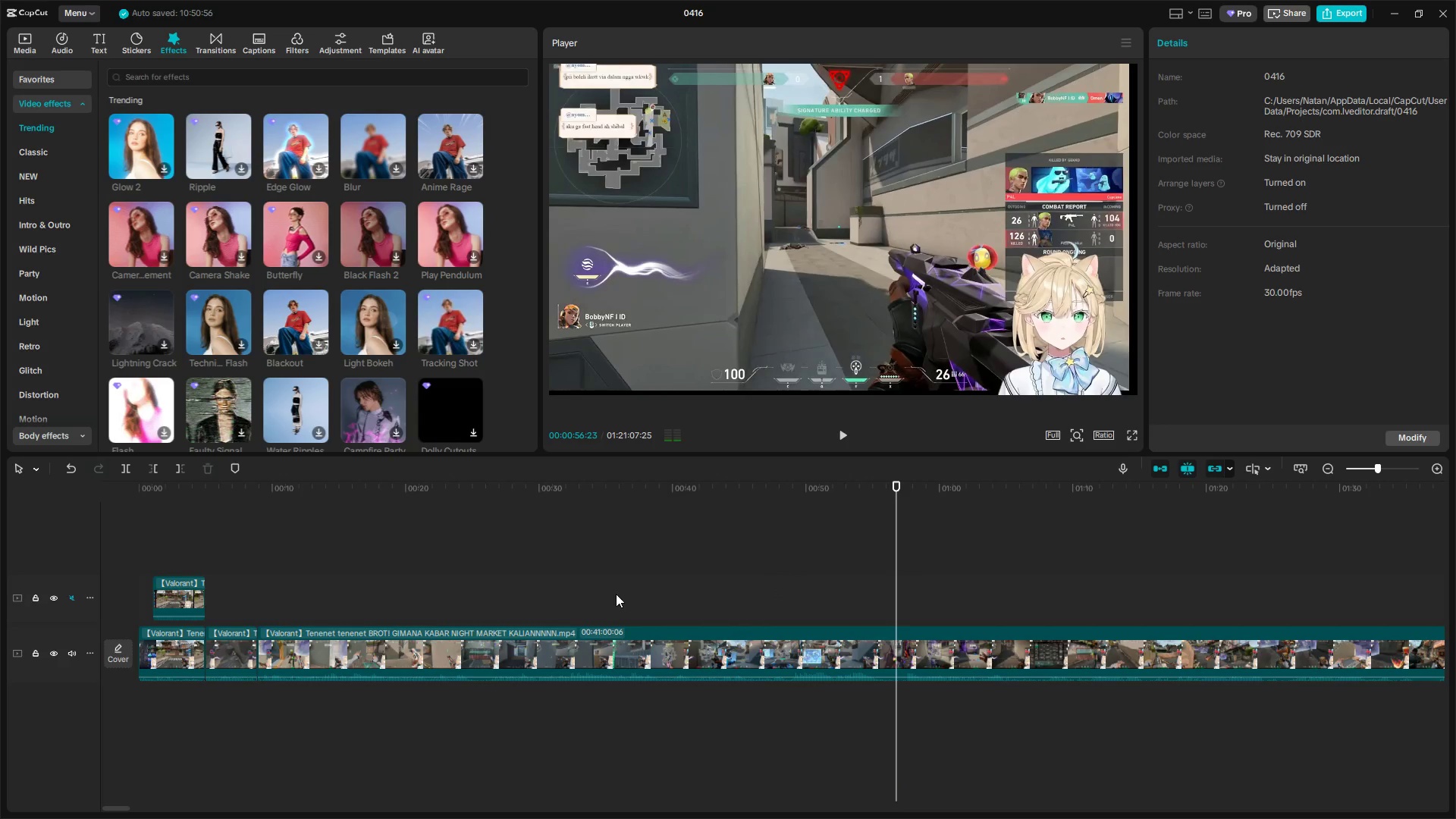 
left_click([622, 588])
 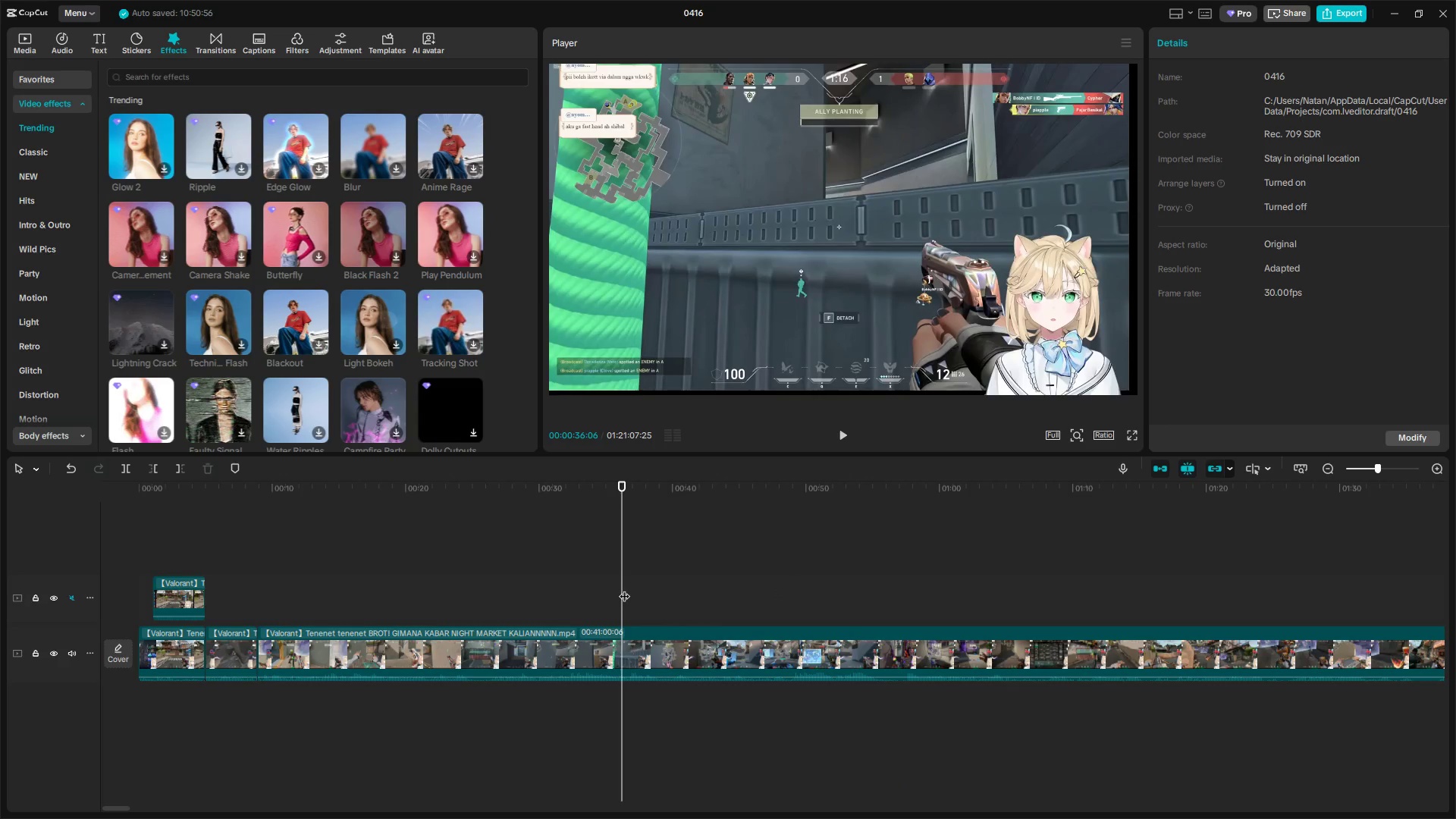 
left_click_drag(start_coordinate=[624, 588], to_coordinate=[612, 586])
 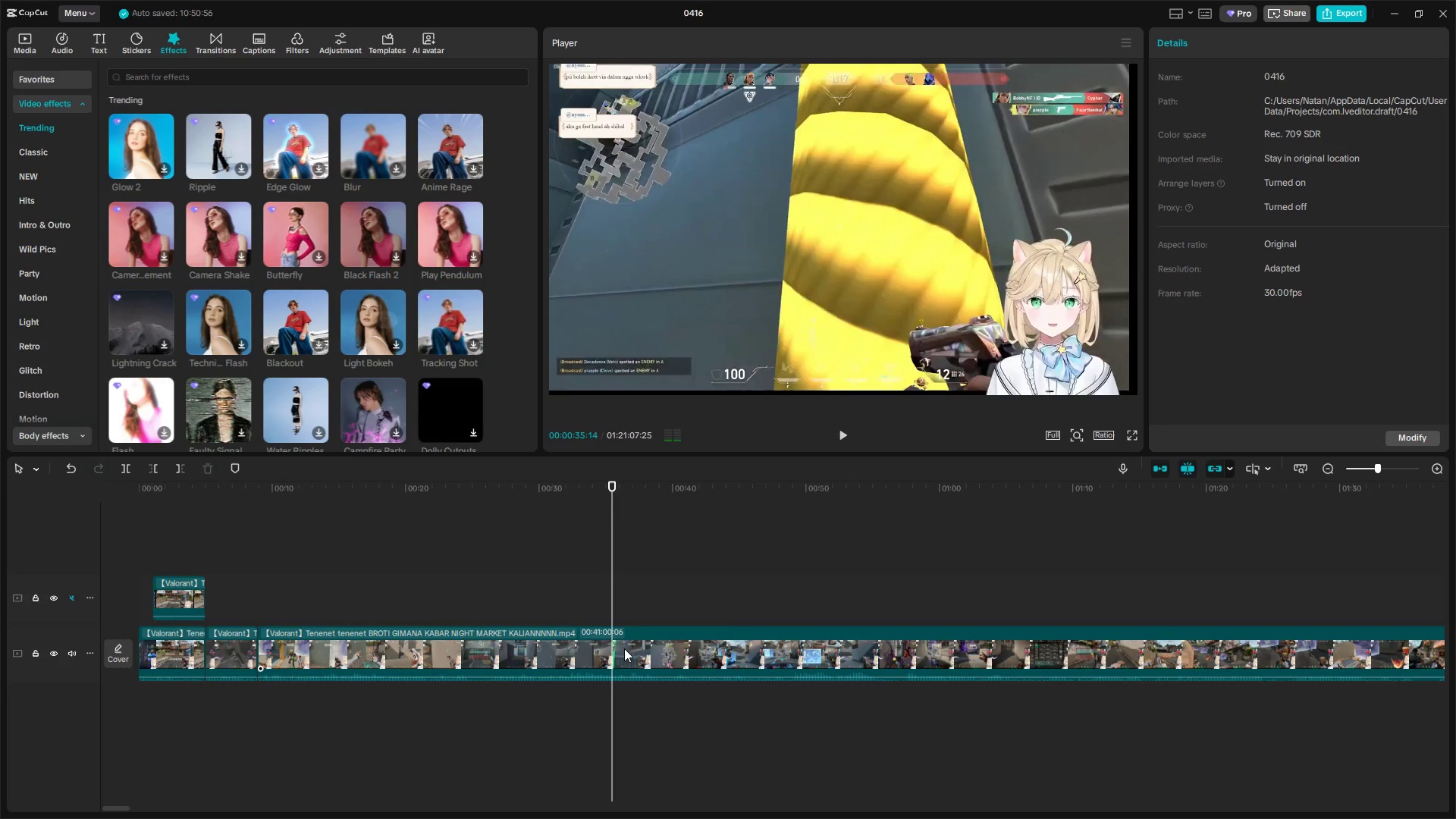 
left_click([624, 648])
 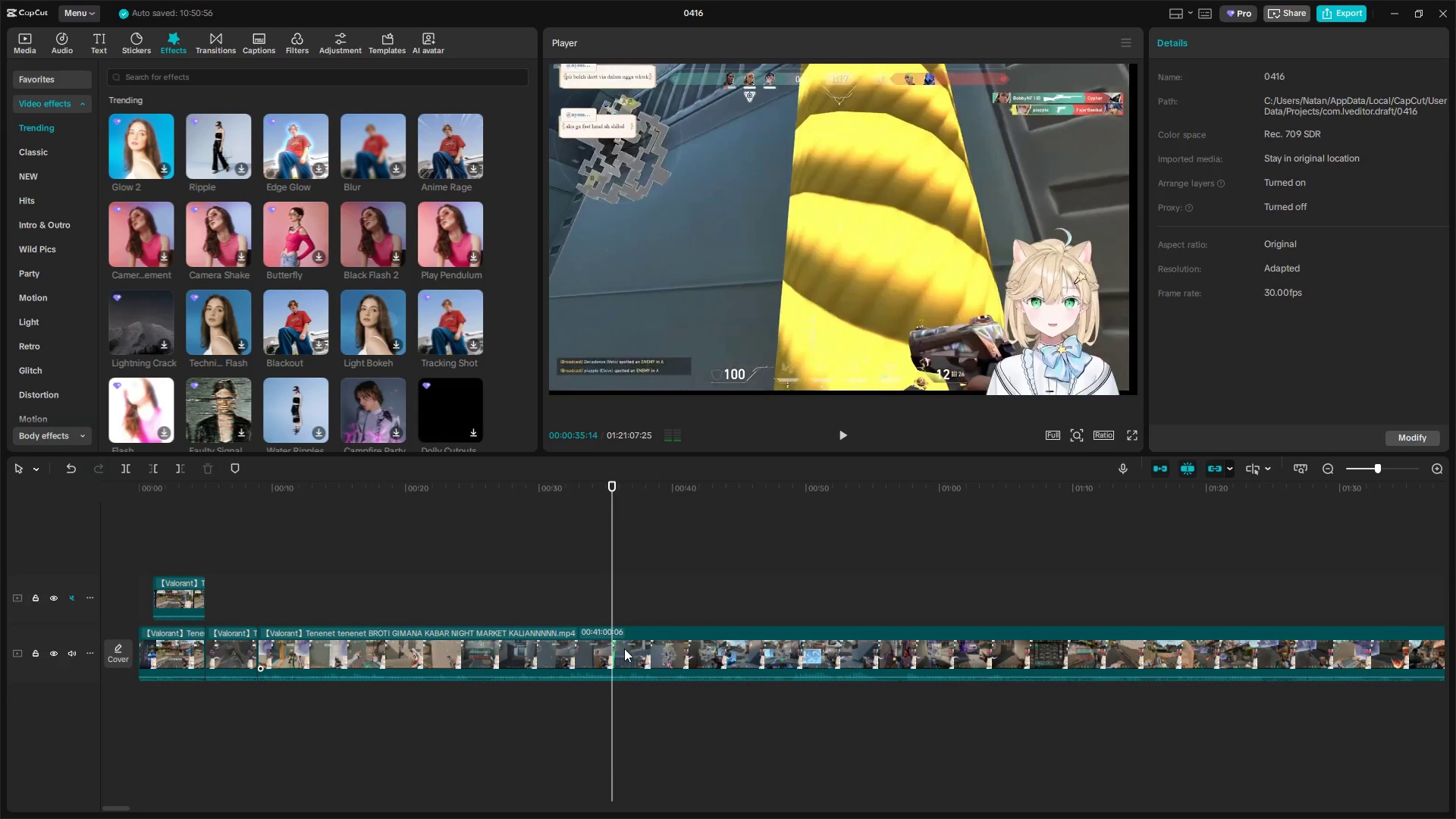 
key(Shift+E)
 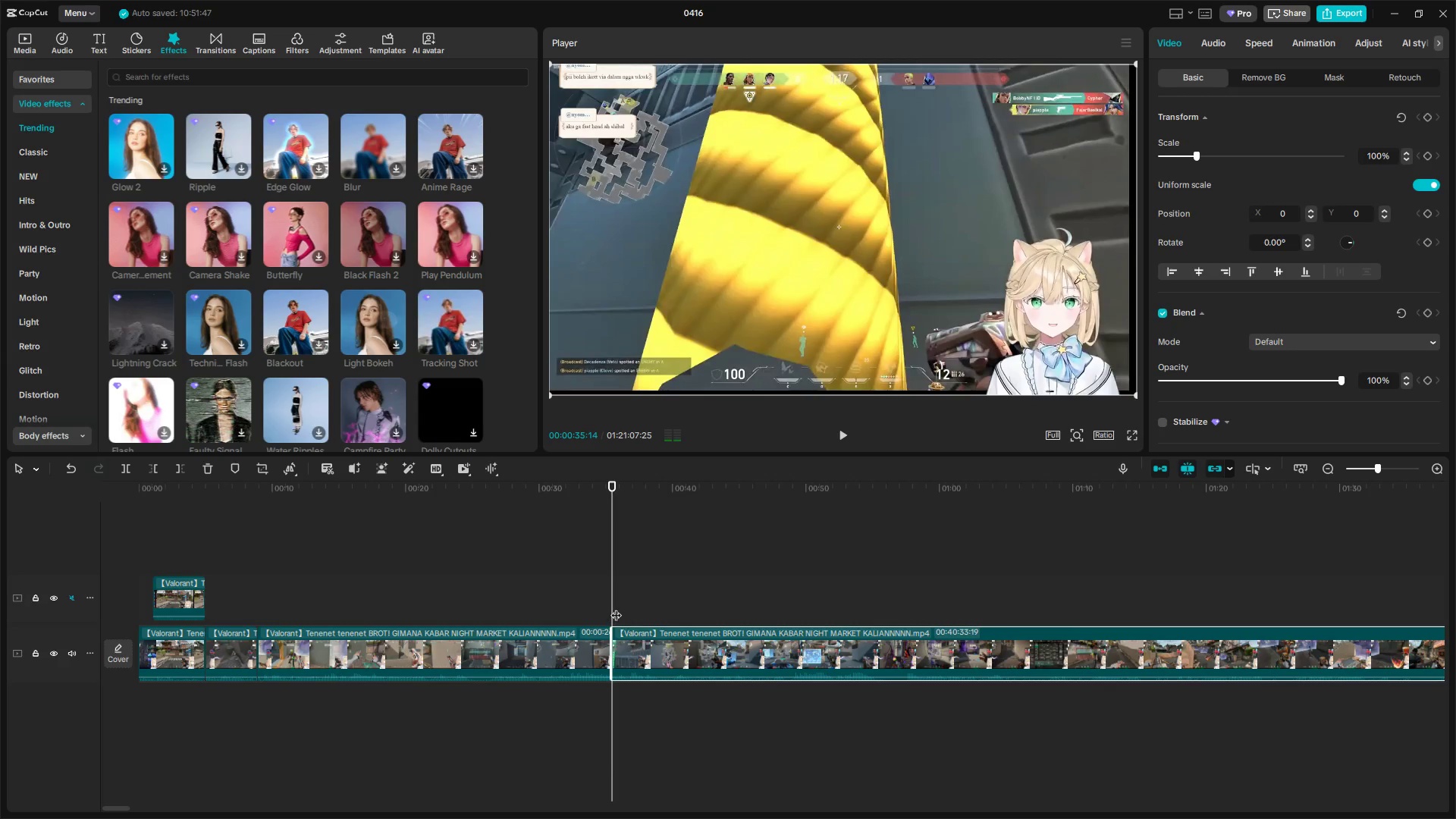 
left_click_drag(start_coordinate=[615, 607], to_coordinate=[898, 625])
 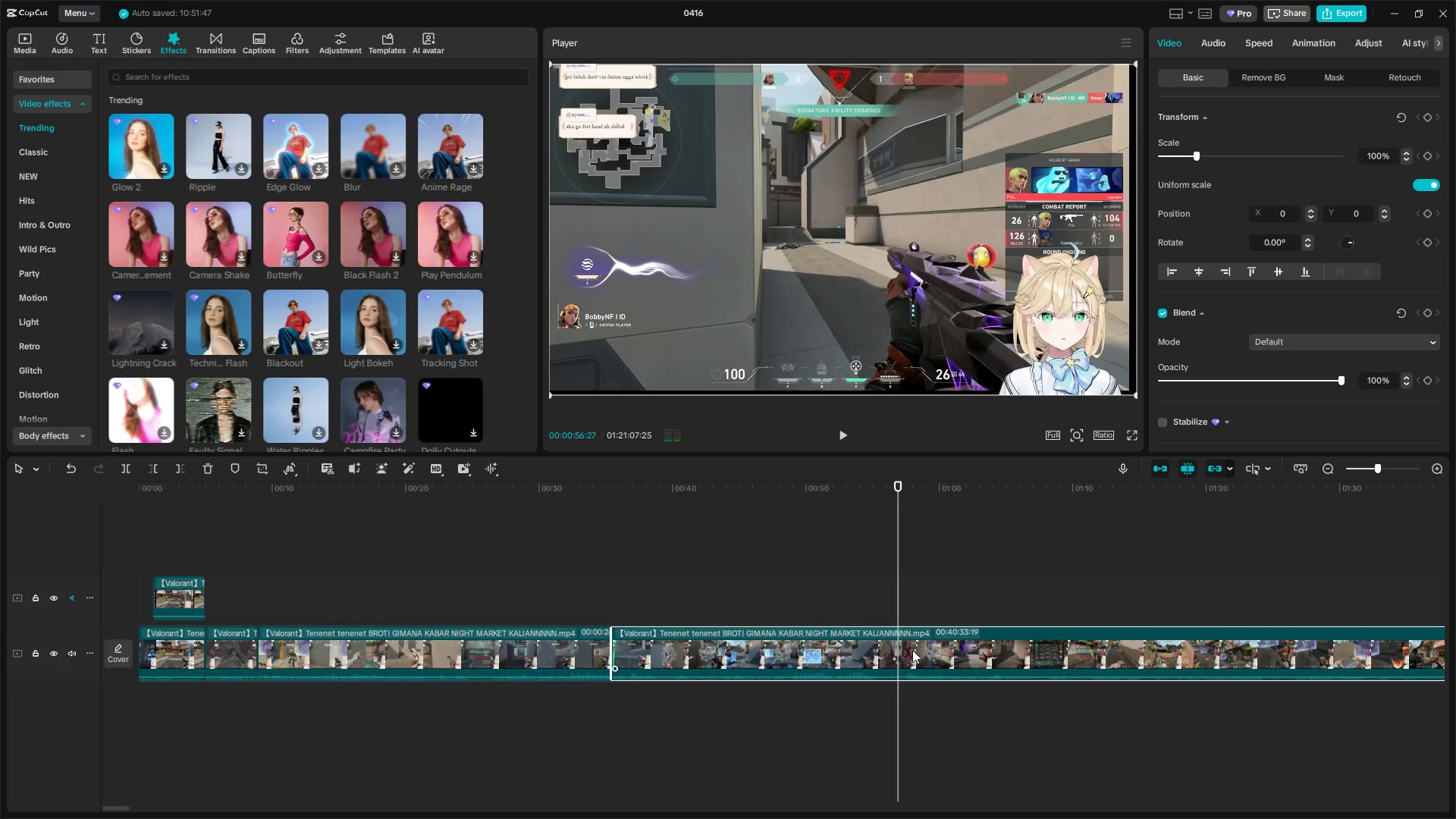 
left_click([913, 648])
 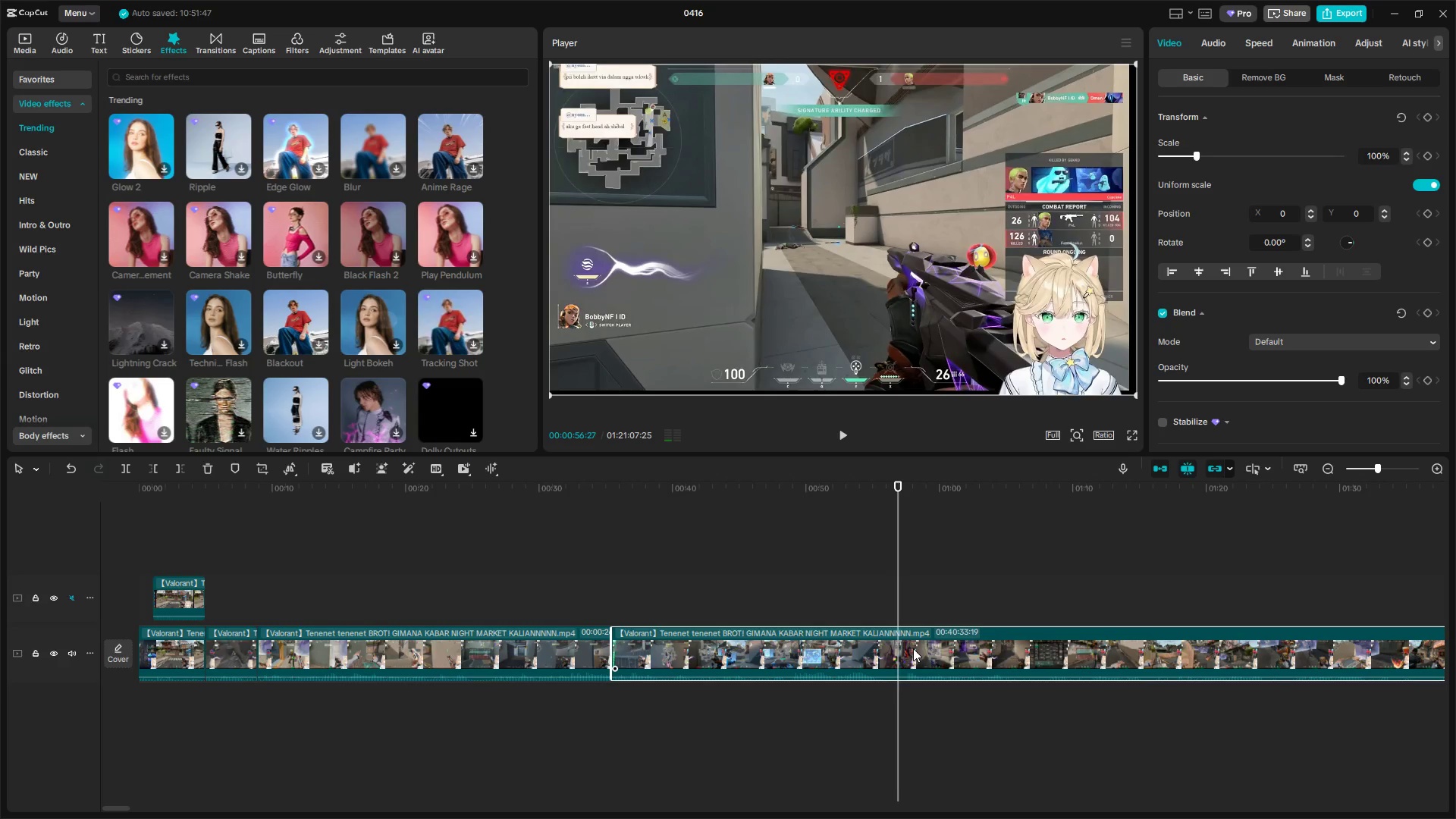 
key(Q)
 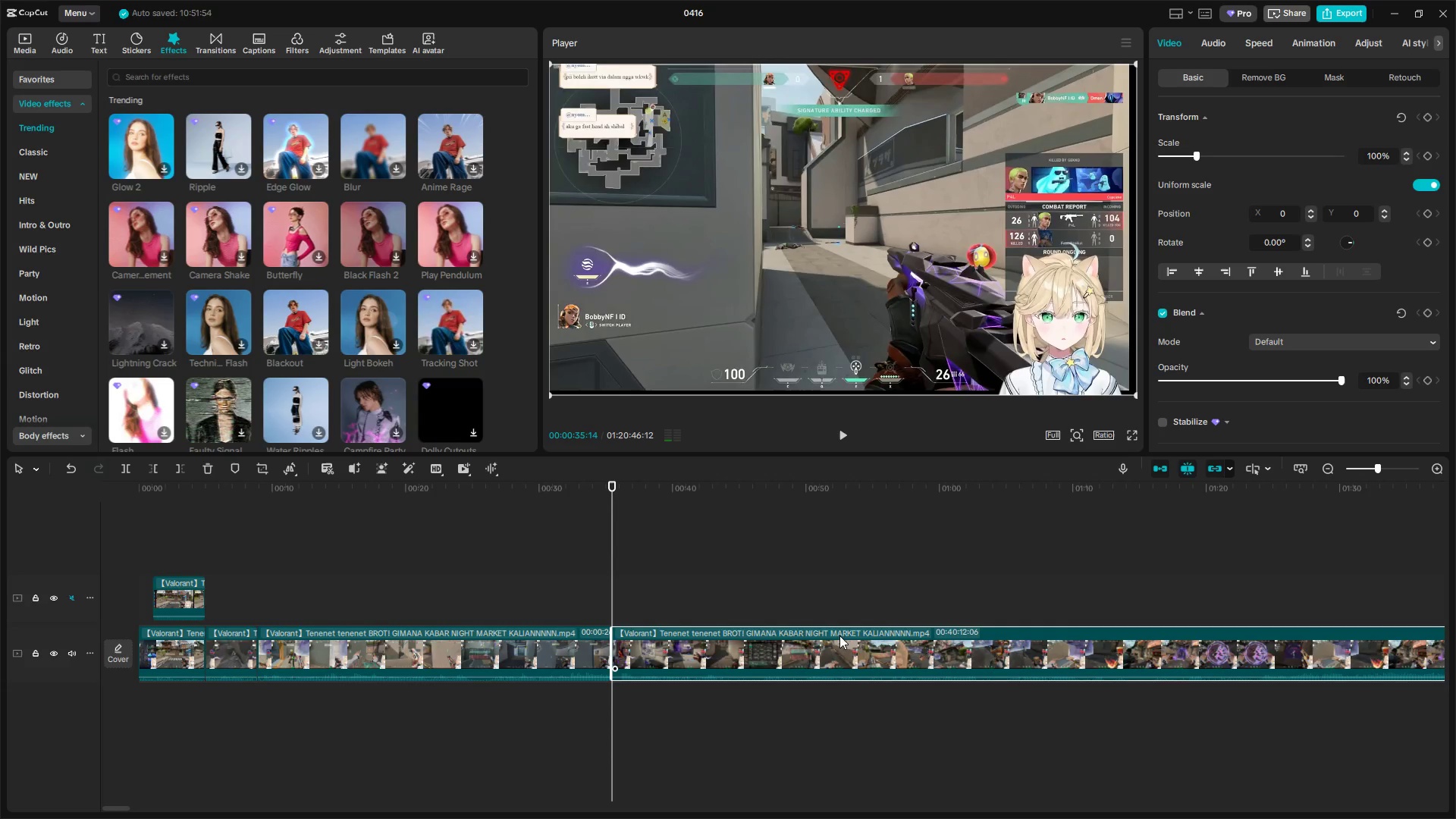 
key(Space)
 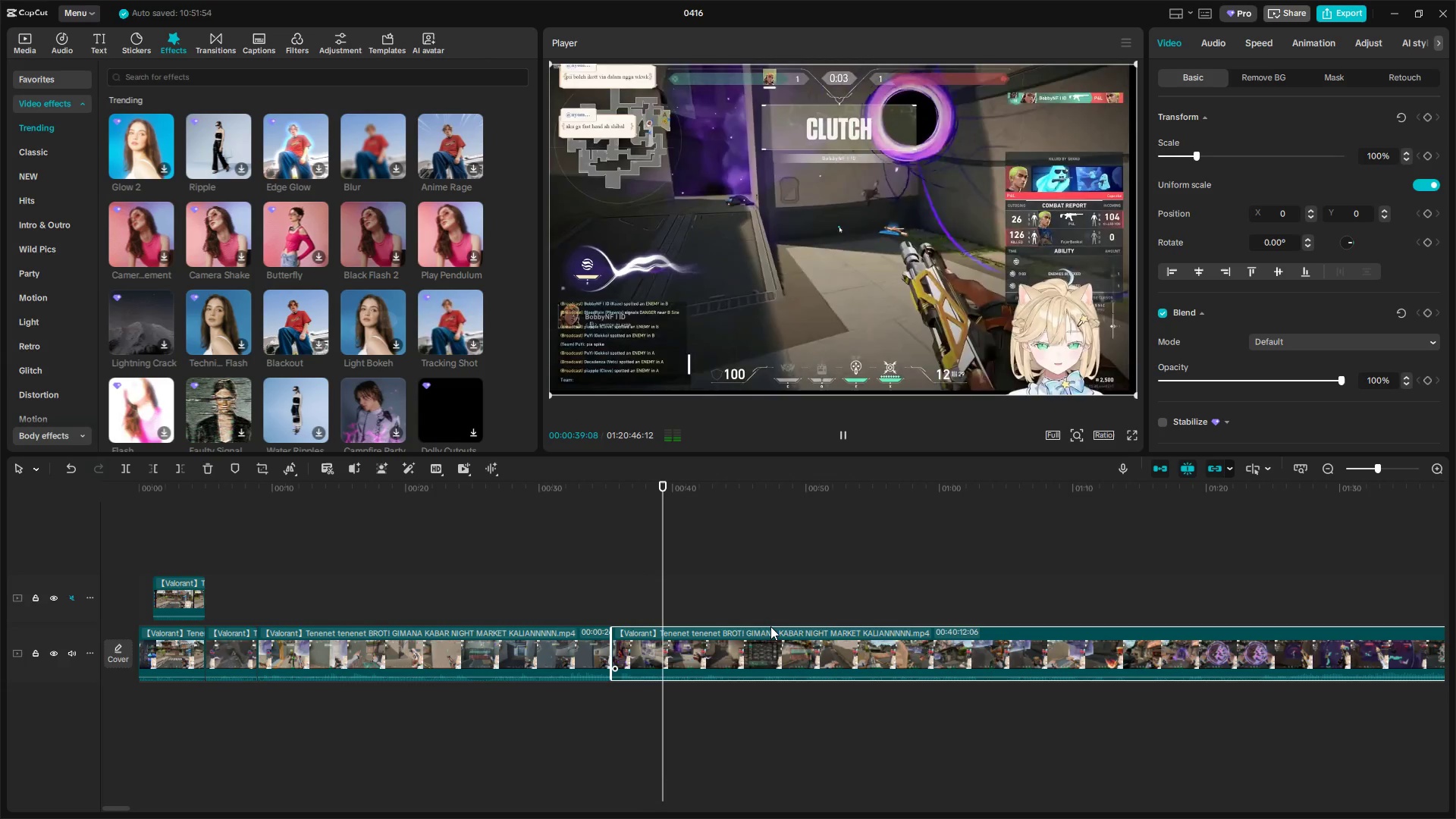 
wait(5.16)
 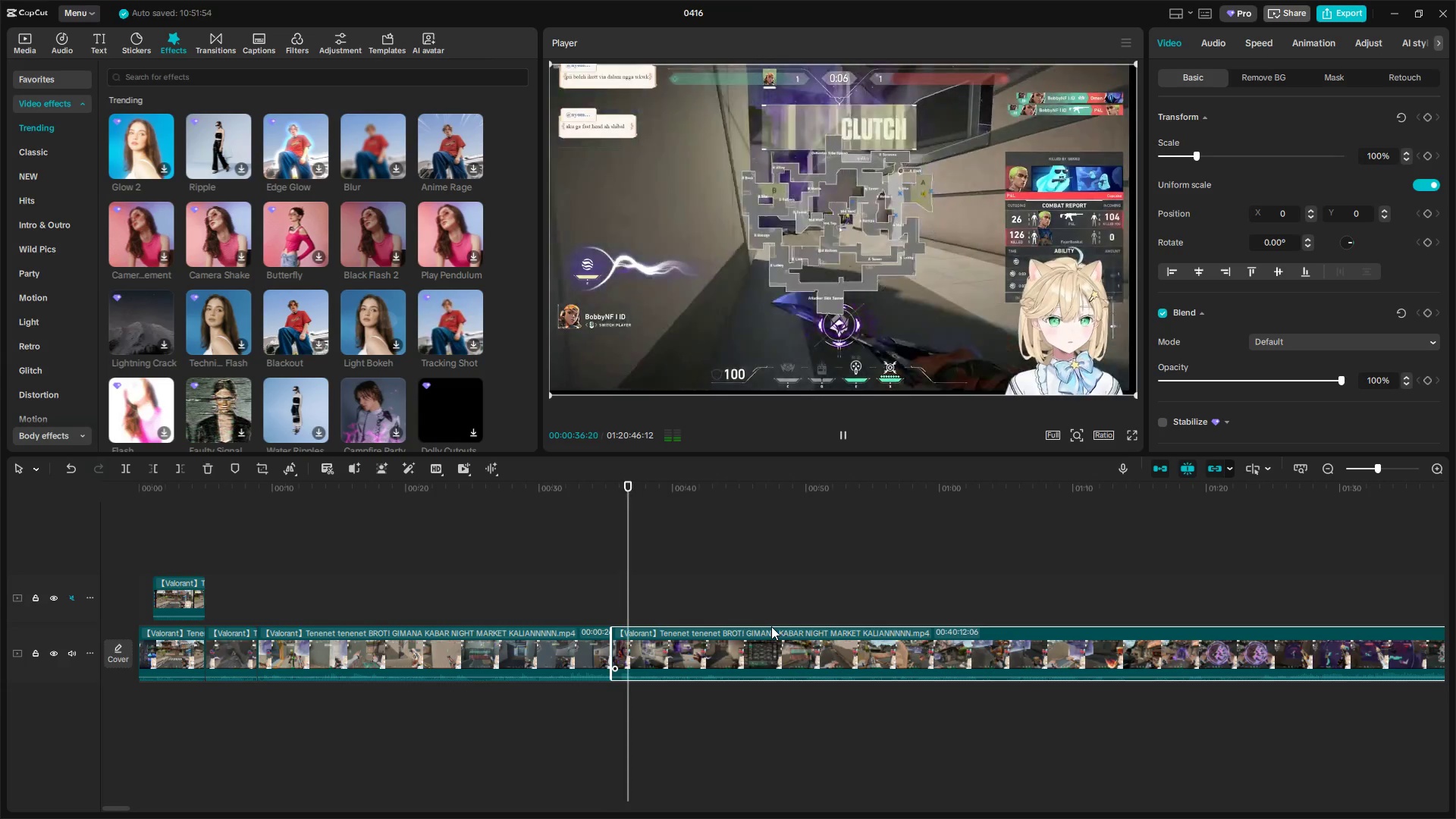 
key(Space)
 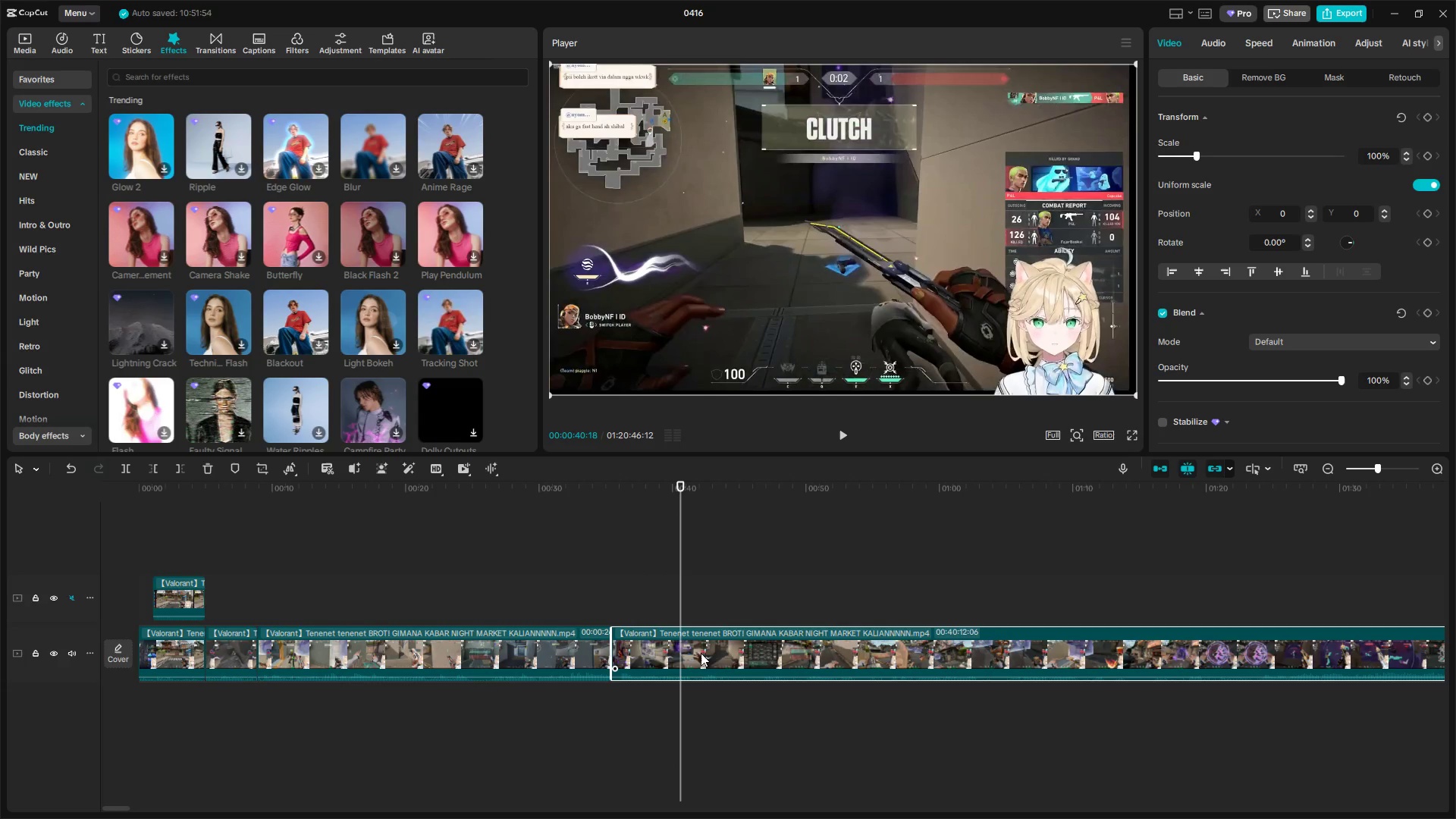 
key(Shift+E)
 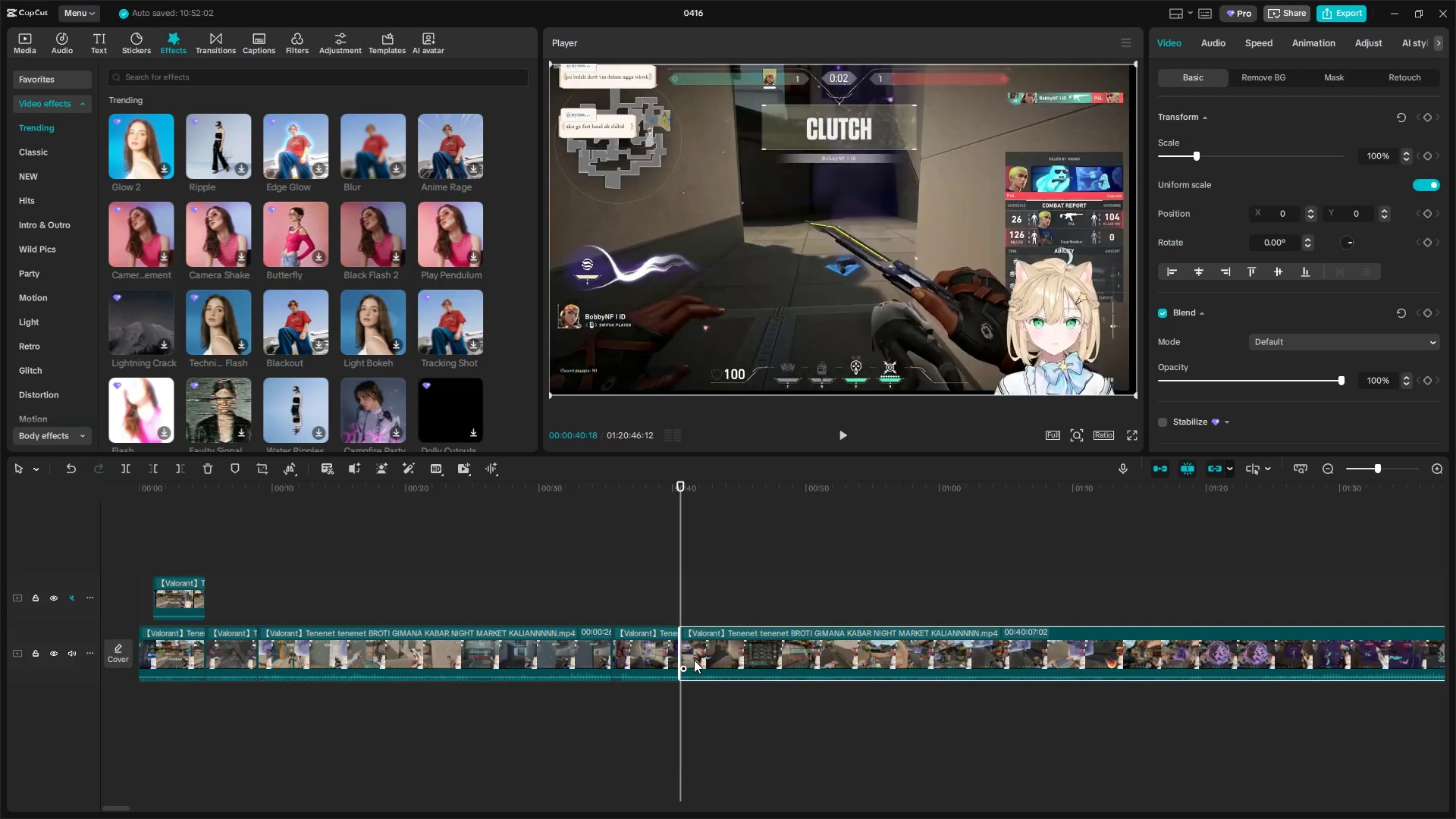 
key(Space)
 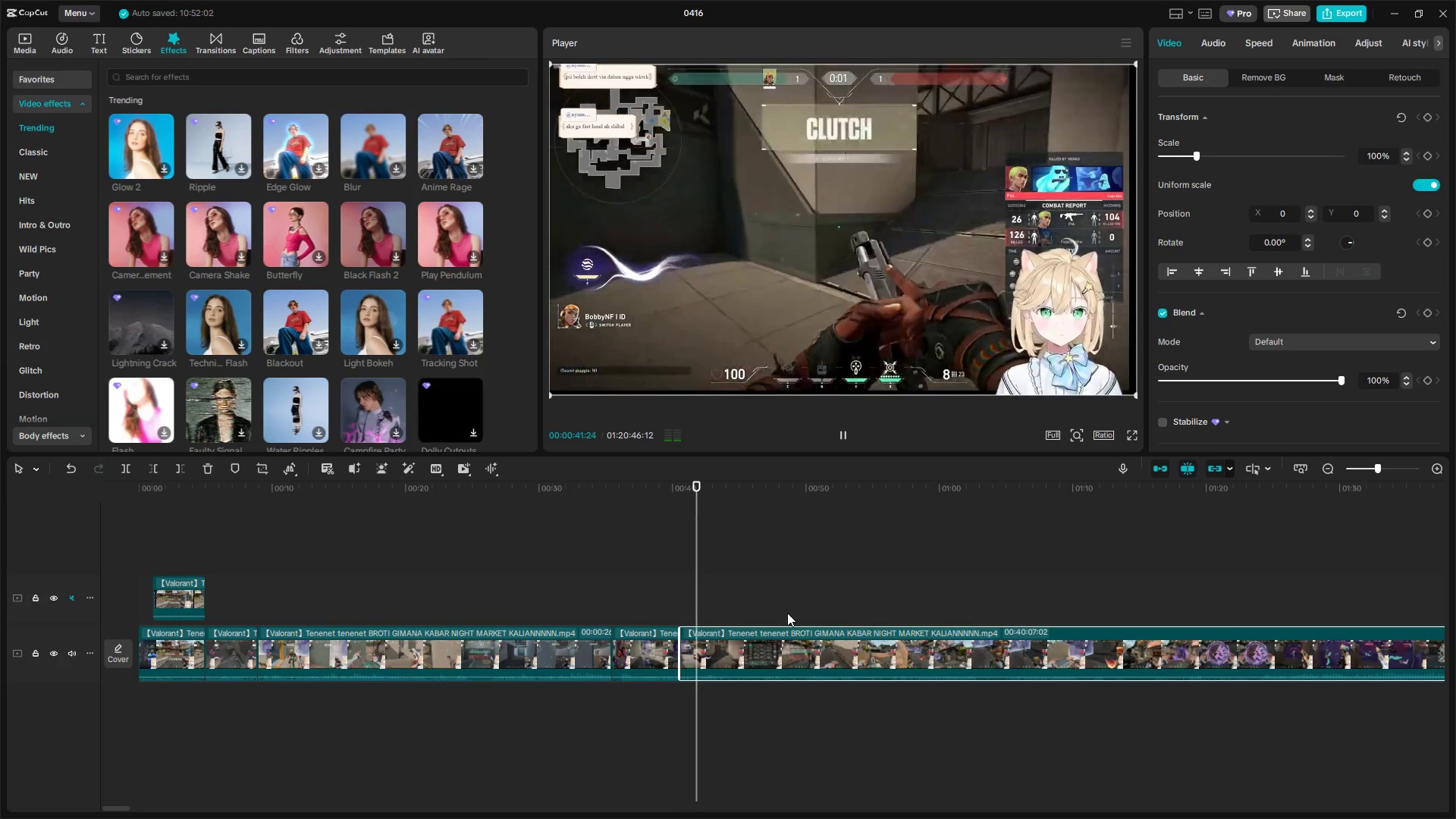 
left_click([785, 607])
 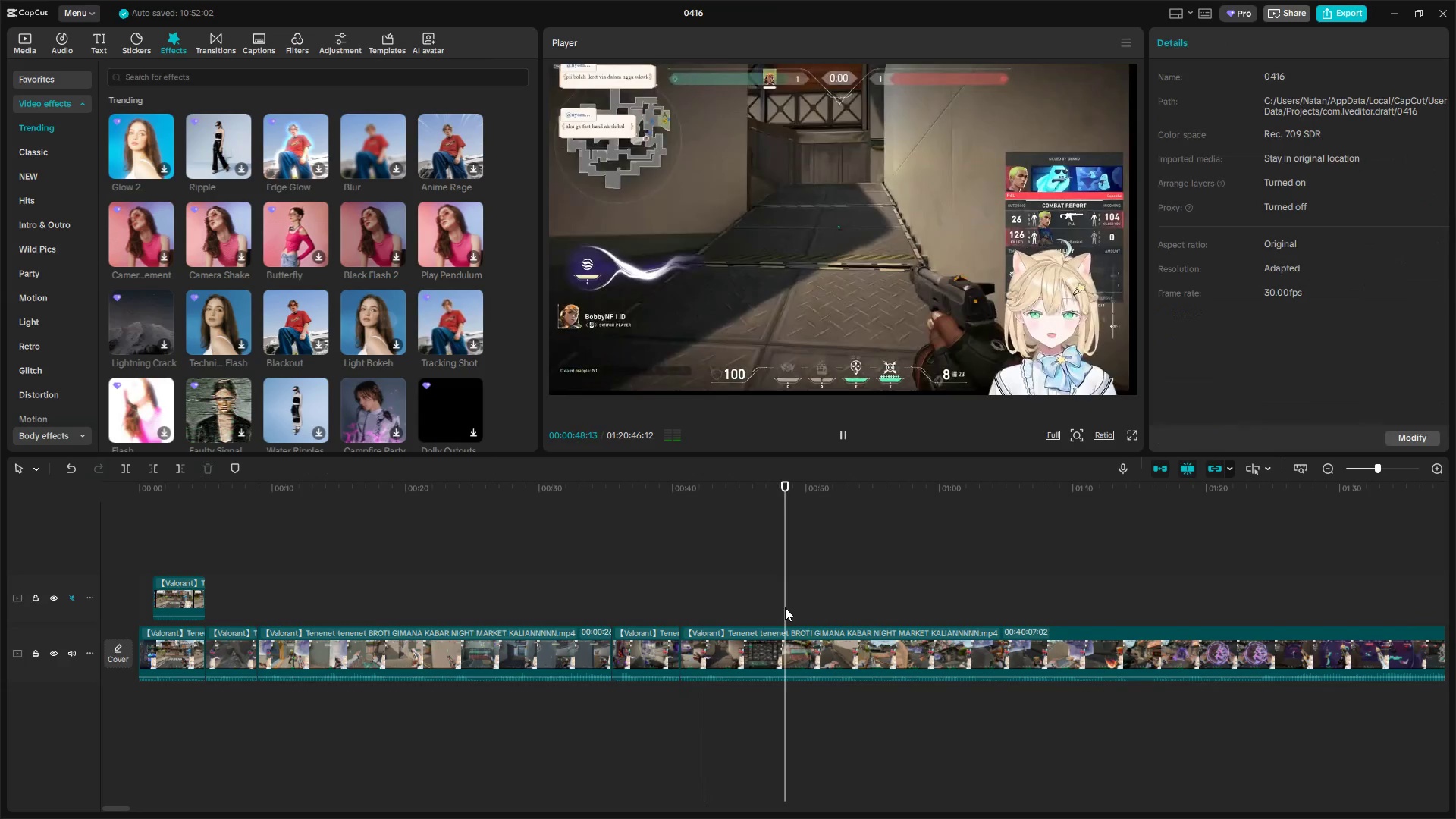 
left_click_drag(start_coordinate=[785, 607], to_coordinate=[1061, 594])
 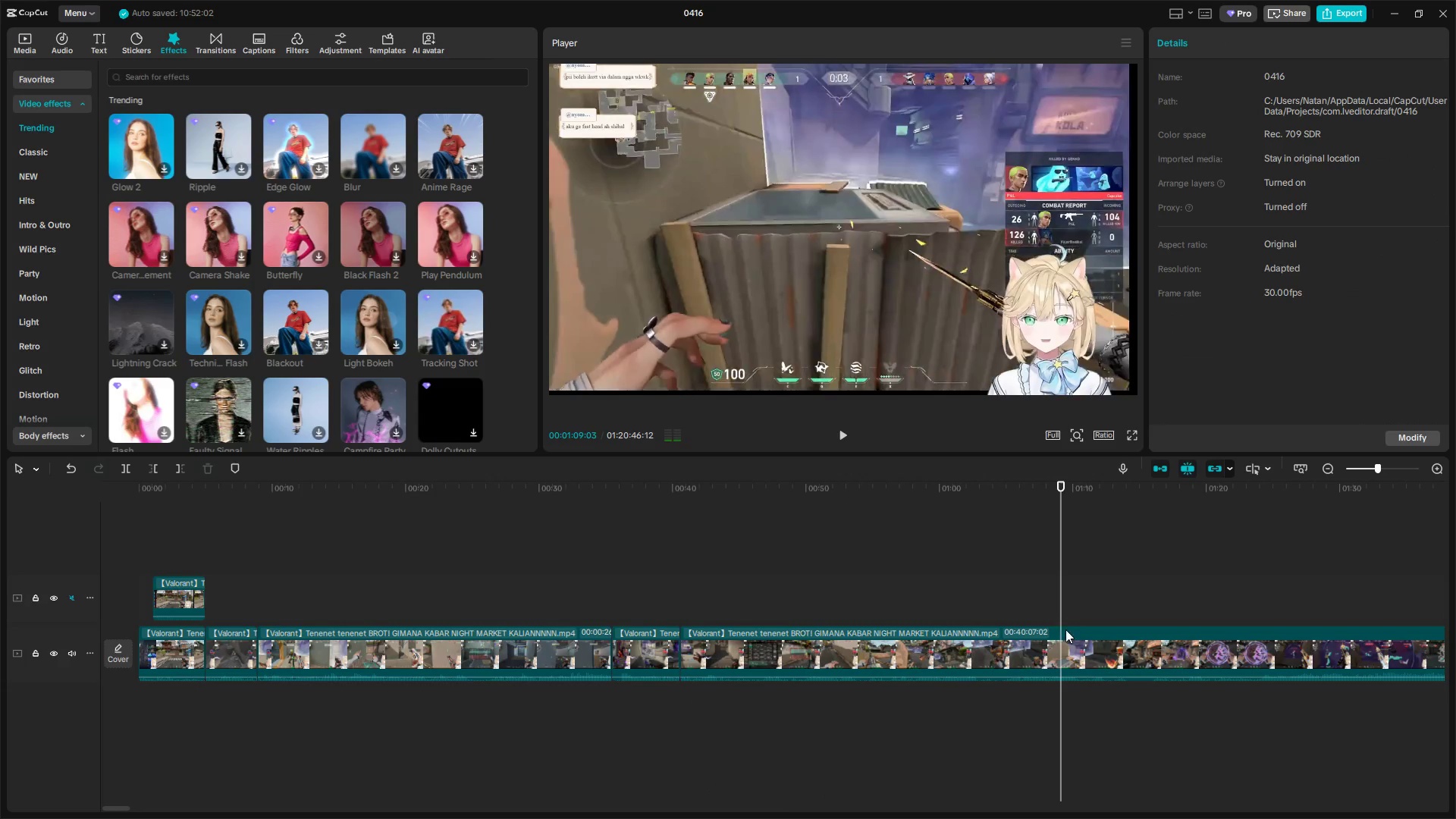 
left_click([1067, 639])
 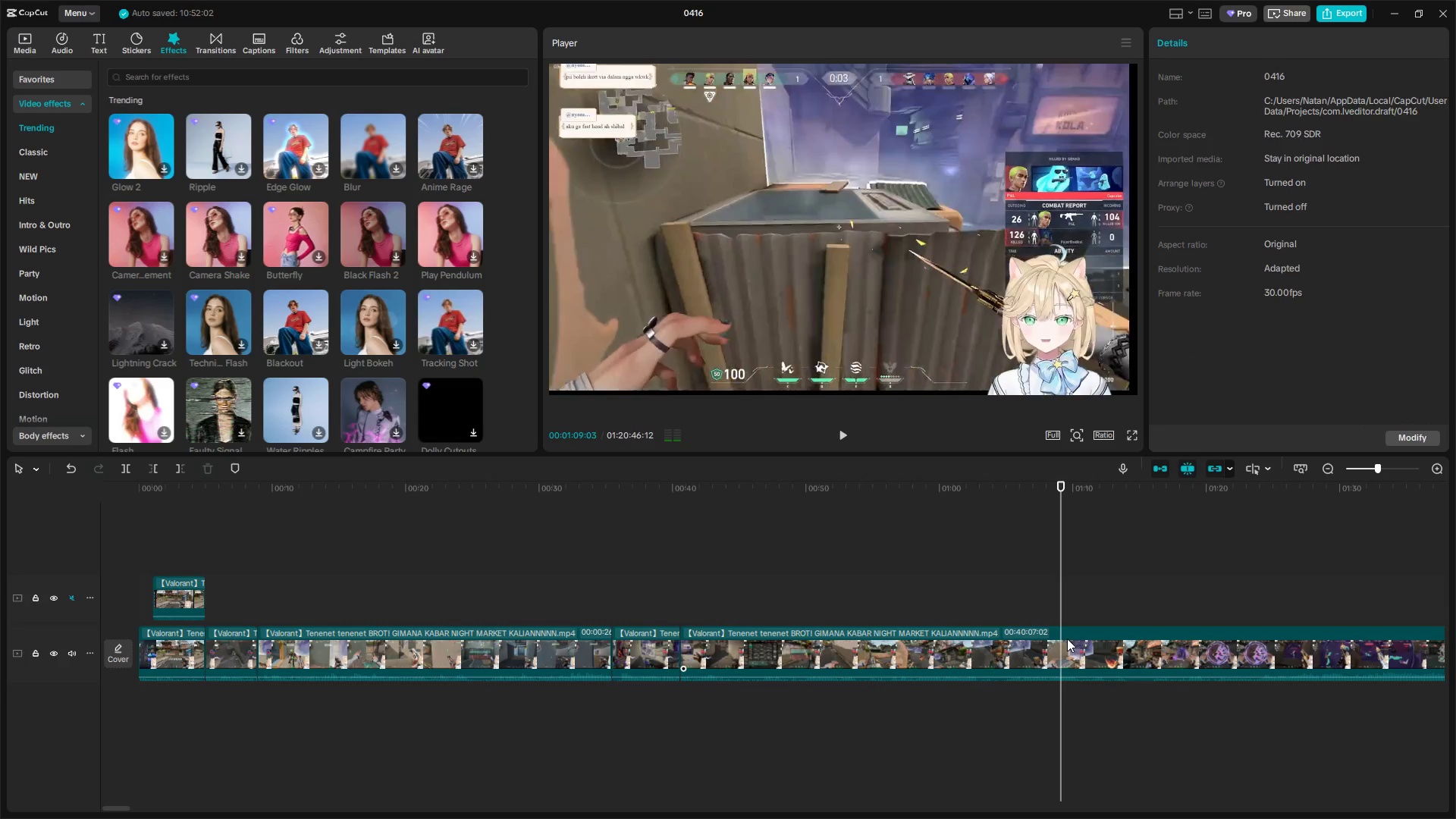 
key(Q)
 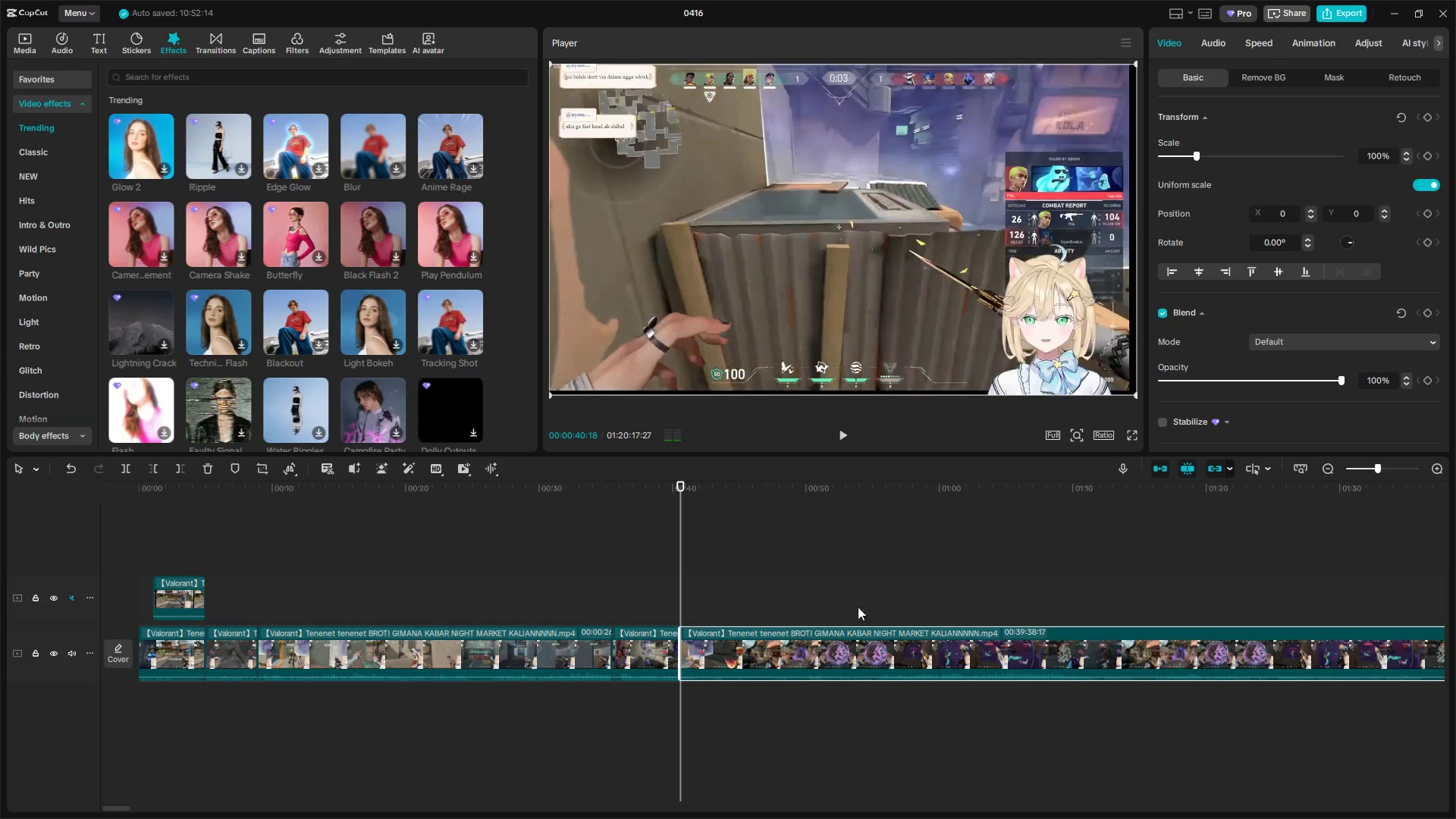 
key(Space)
 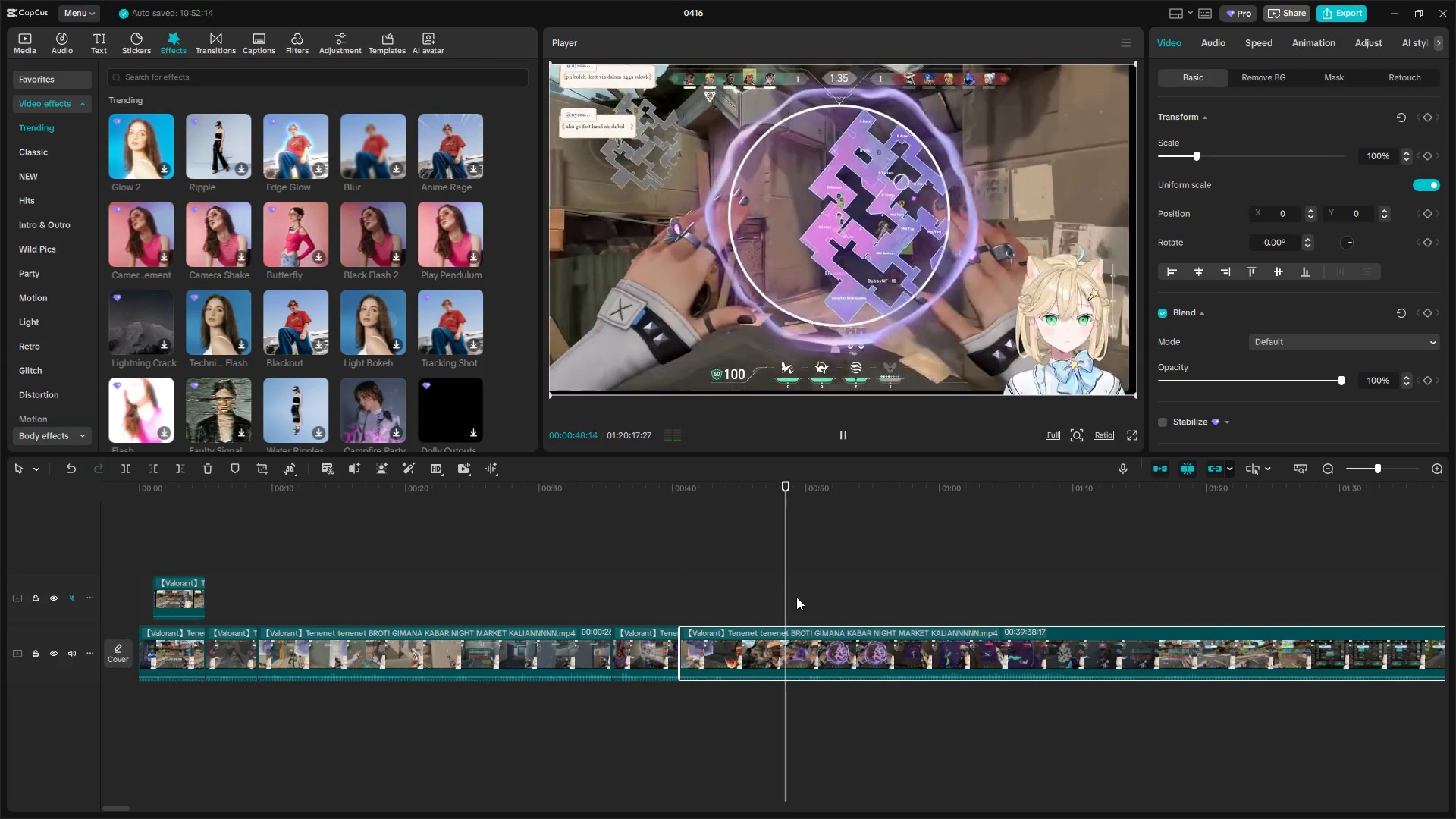 
wait(12.95)
 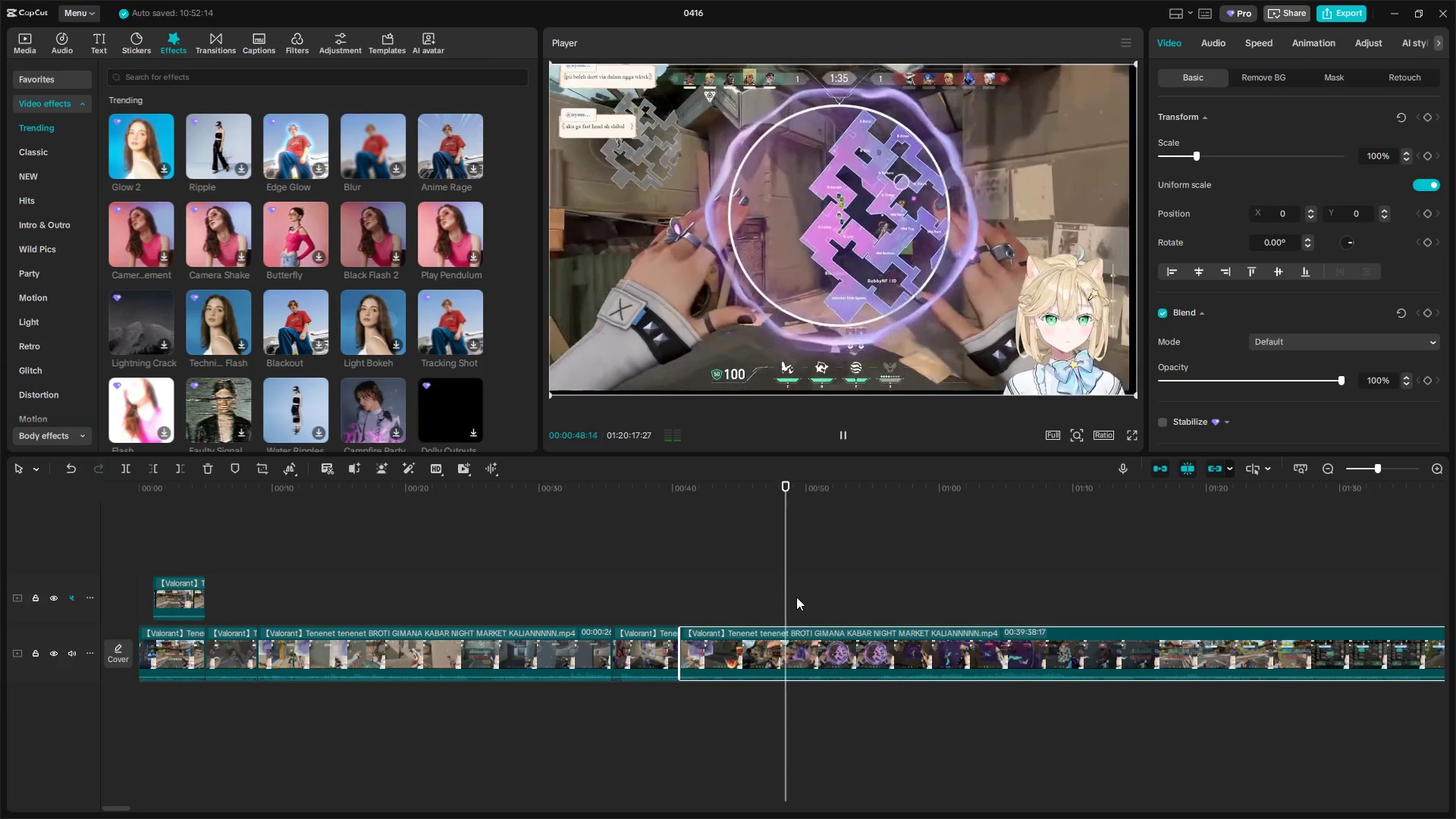 
left_click([811, 472])
 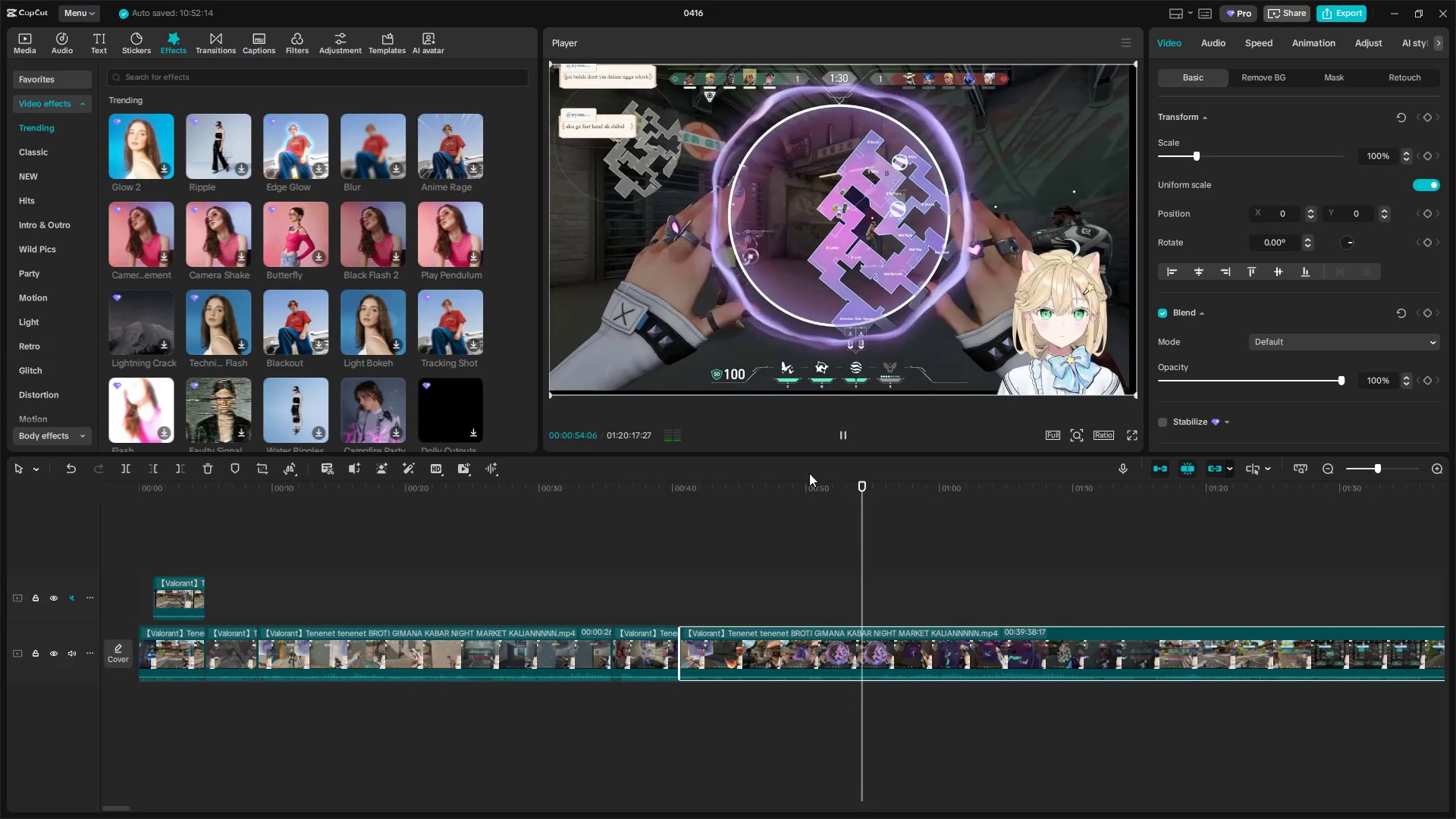 
left_click([772, 510])
 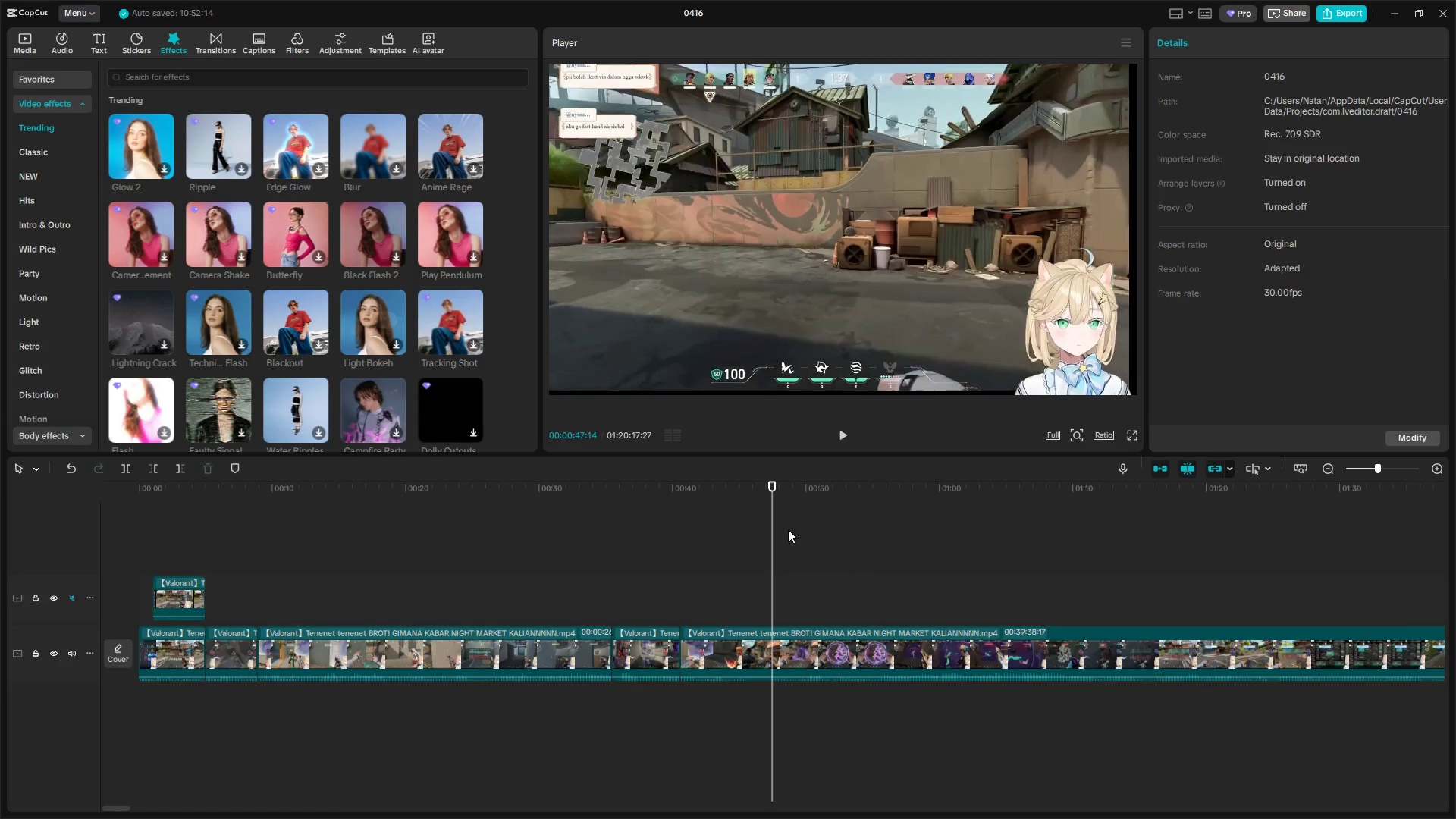 
key(Space)
 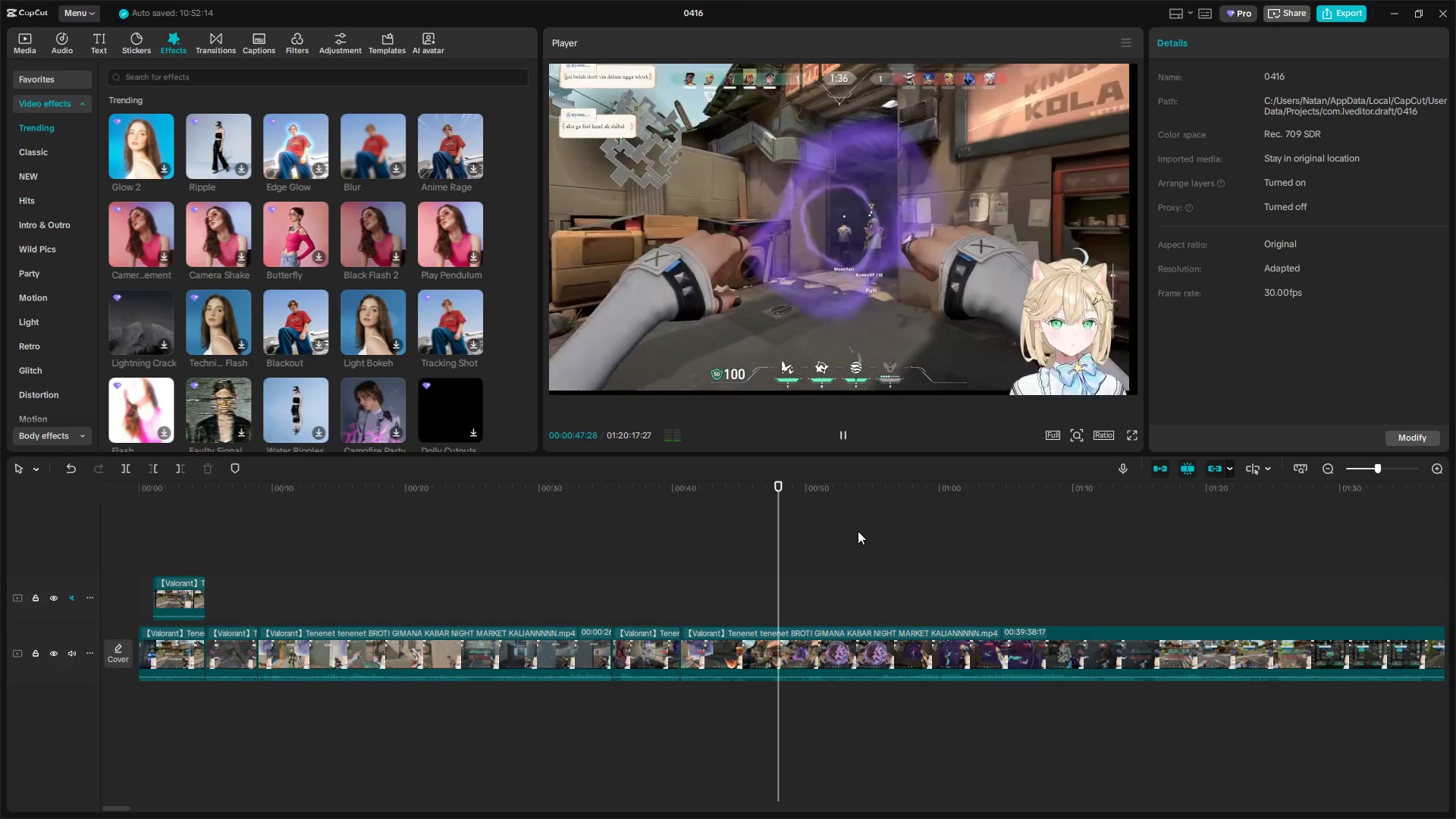 
left_click([857, 532])
 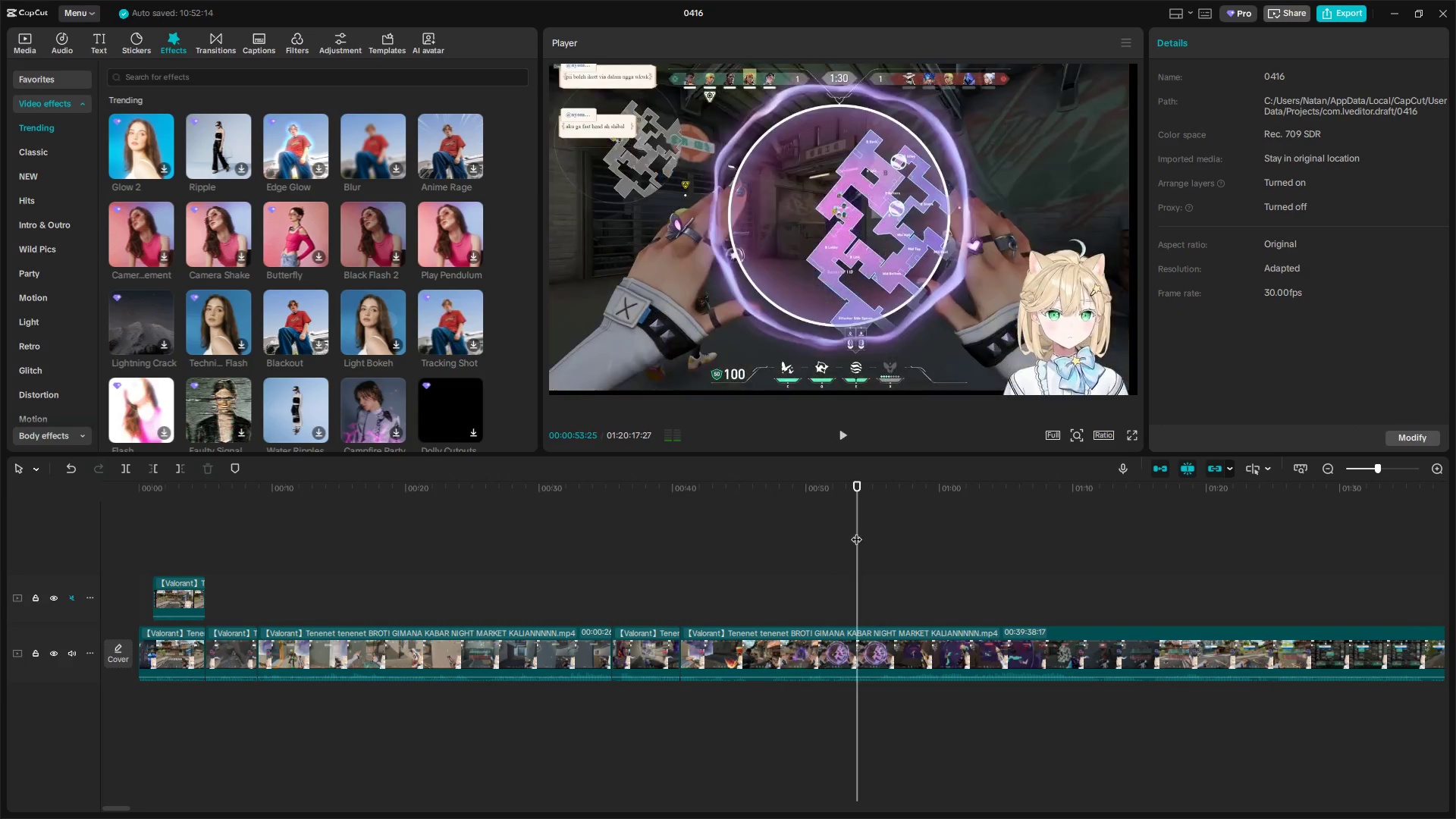 
key(Space)
 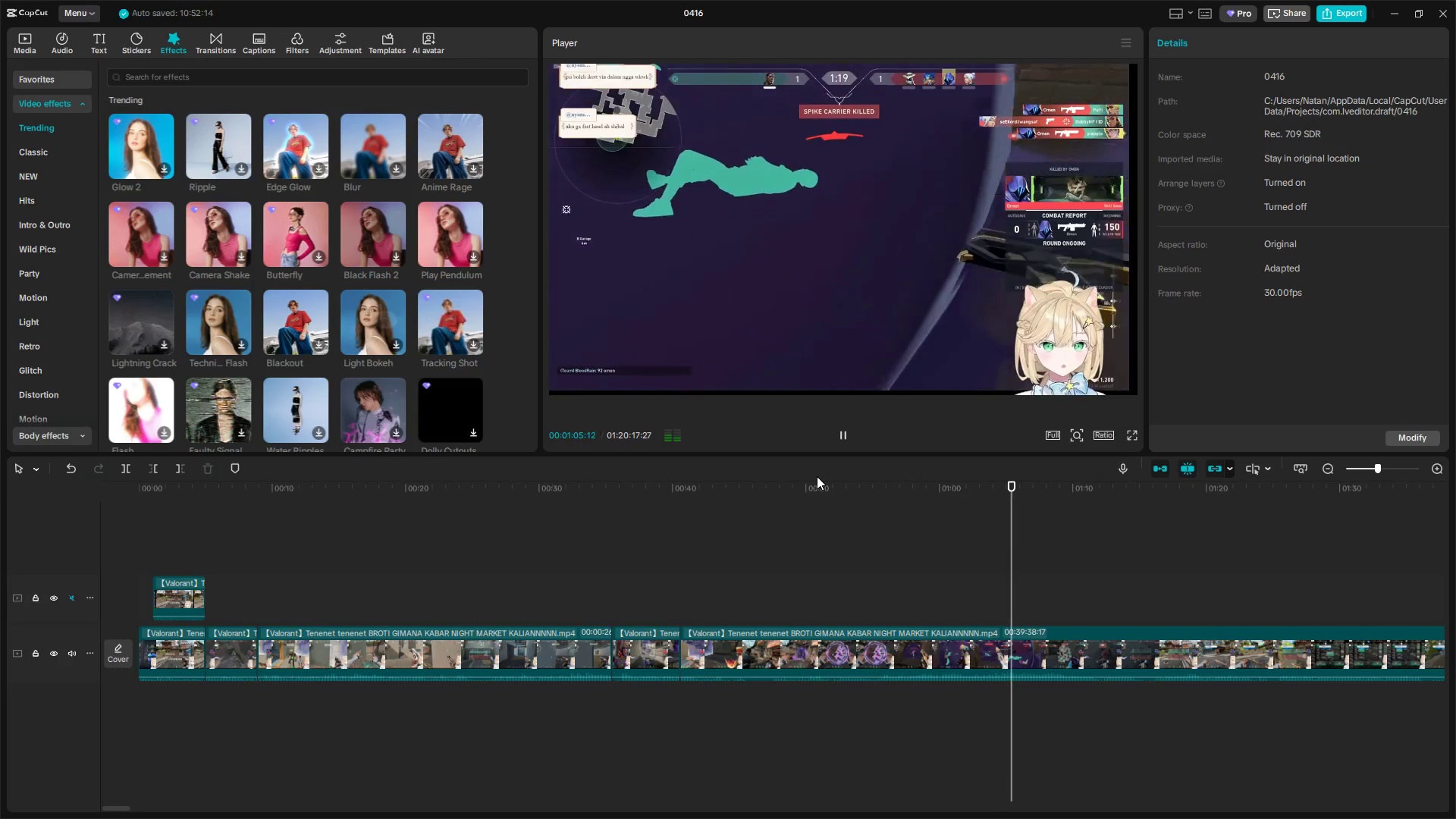 
wait(16.61)
 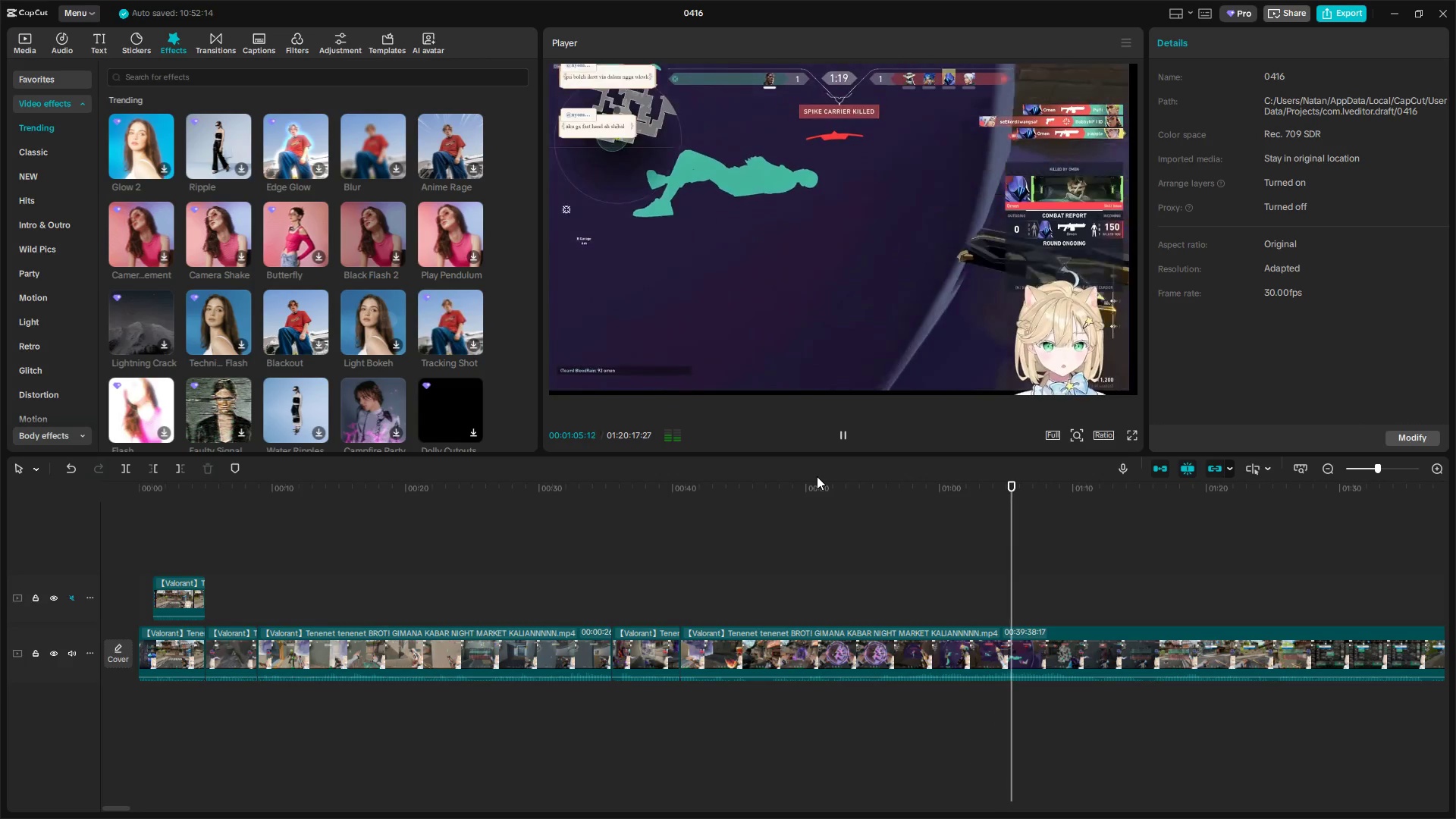 
key(Space)
 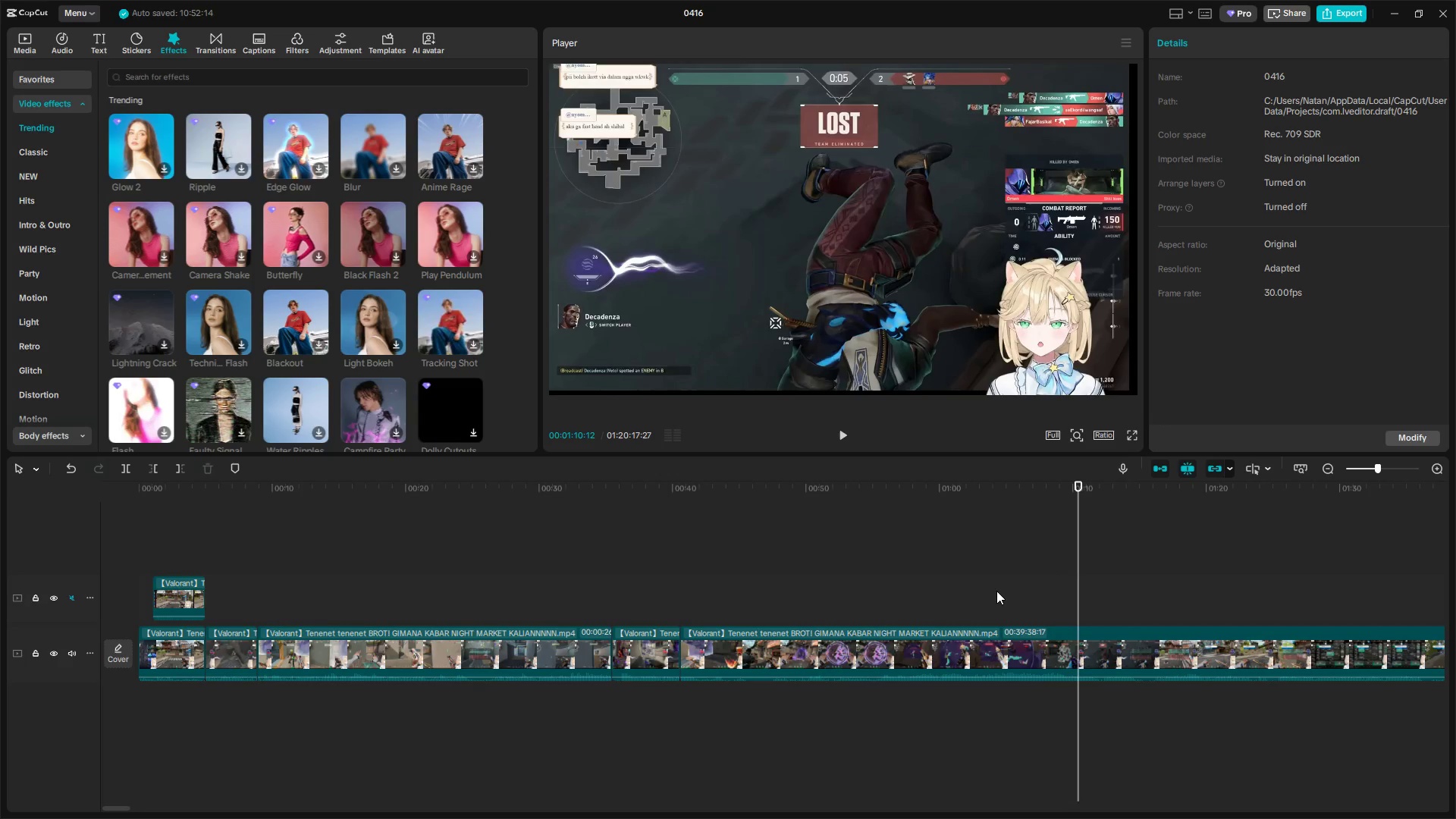 
left_click([681, 595])
 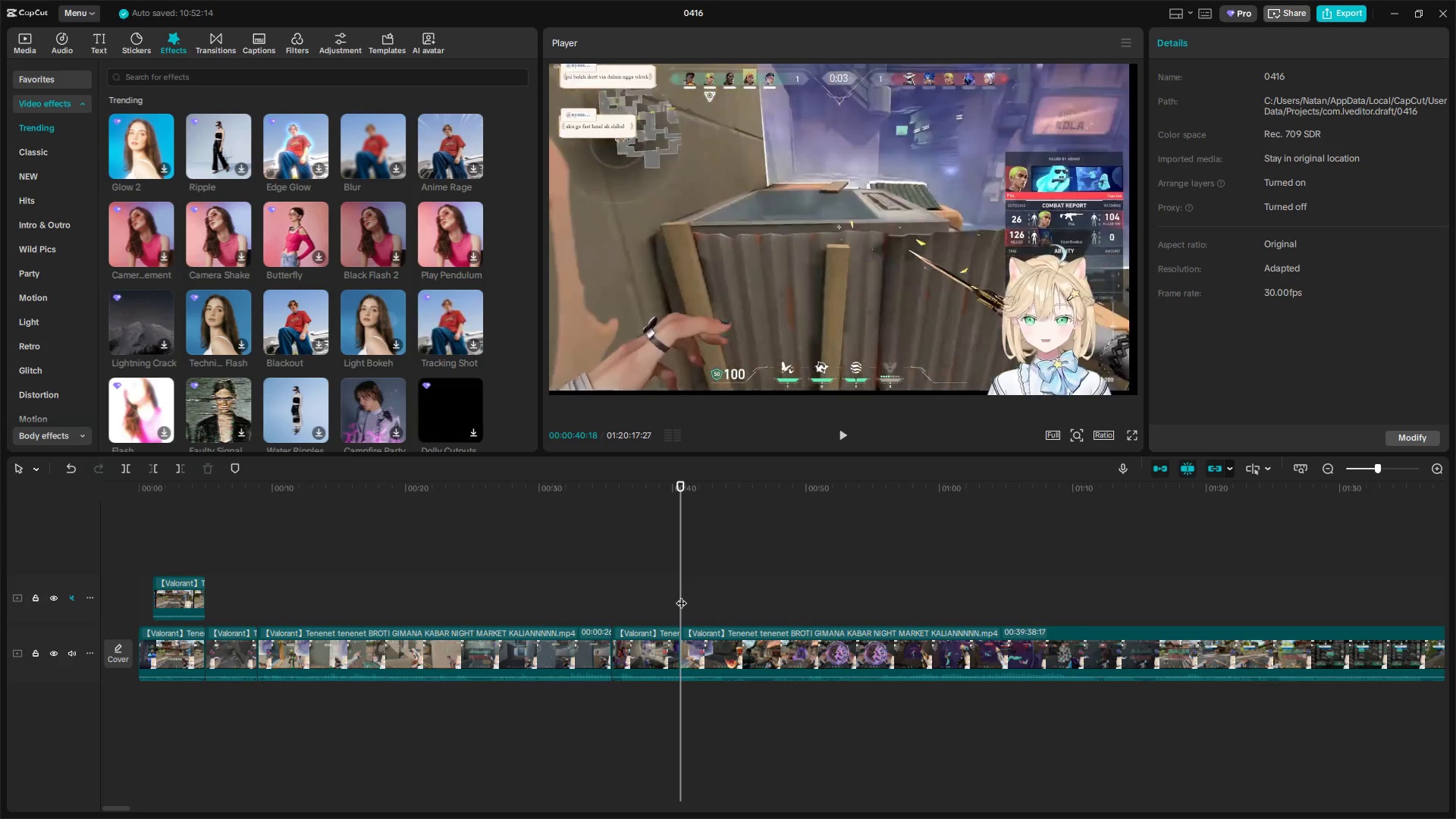 
key(Space)
 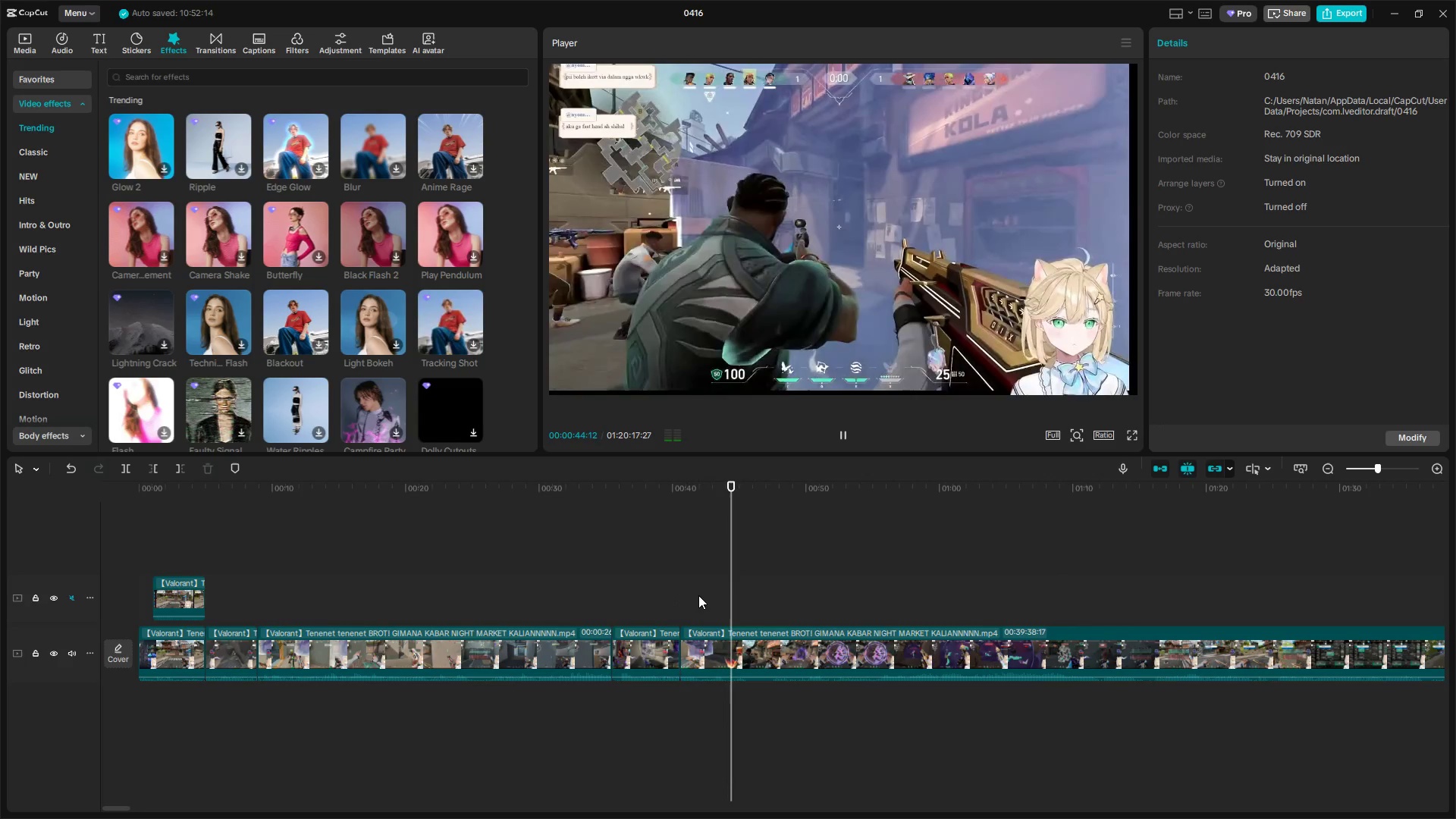 
wait(5.09)
 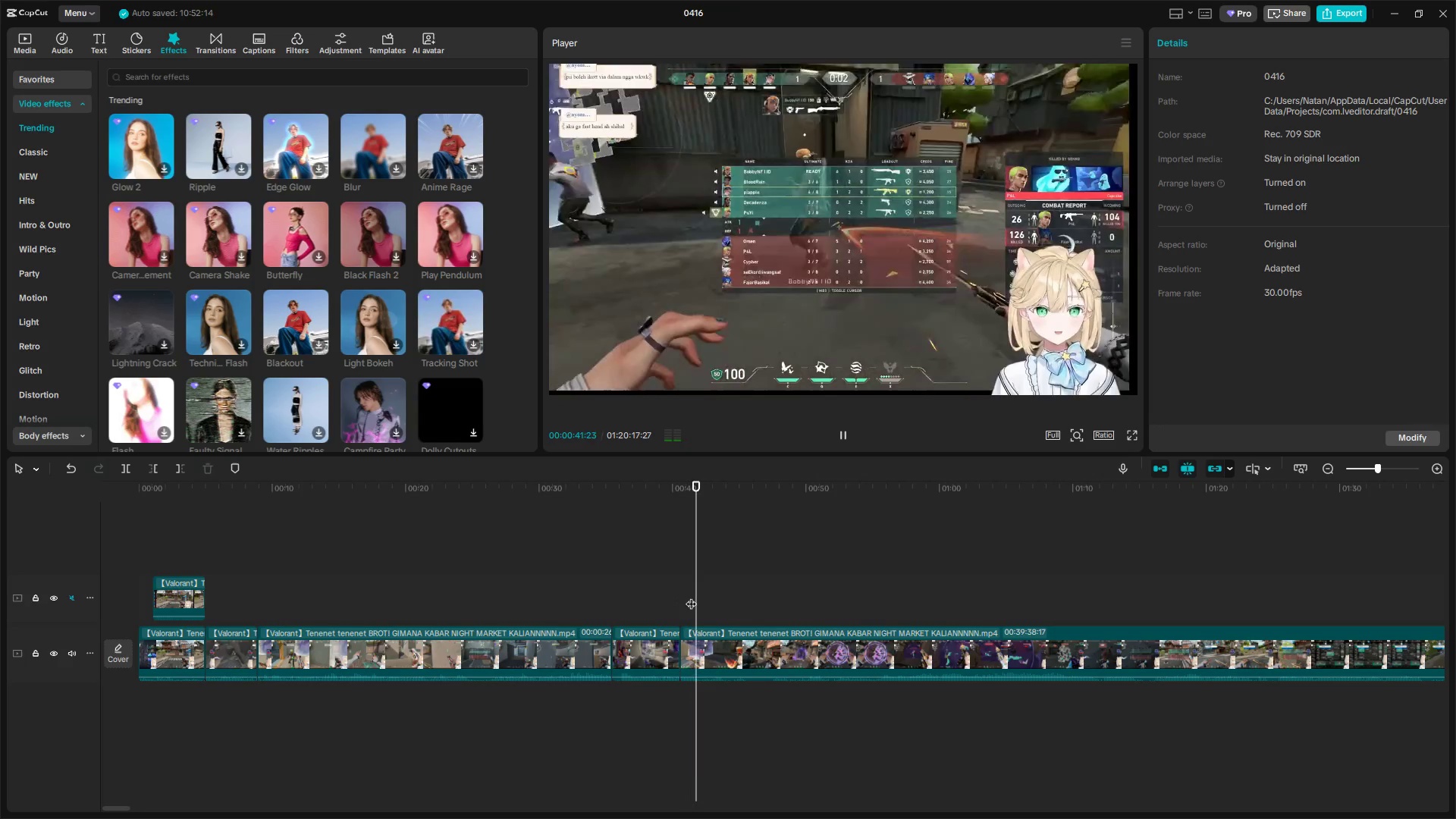 
key(Space)
 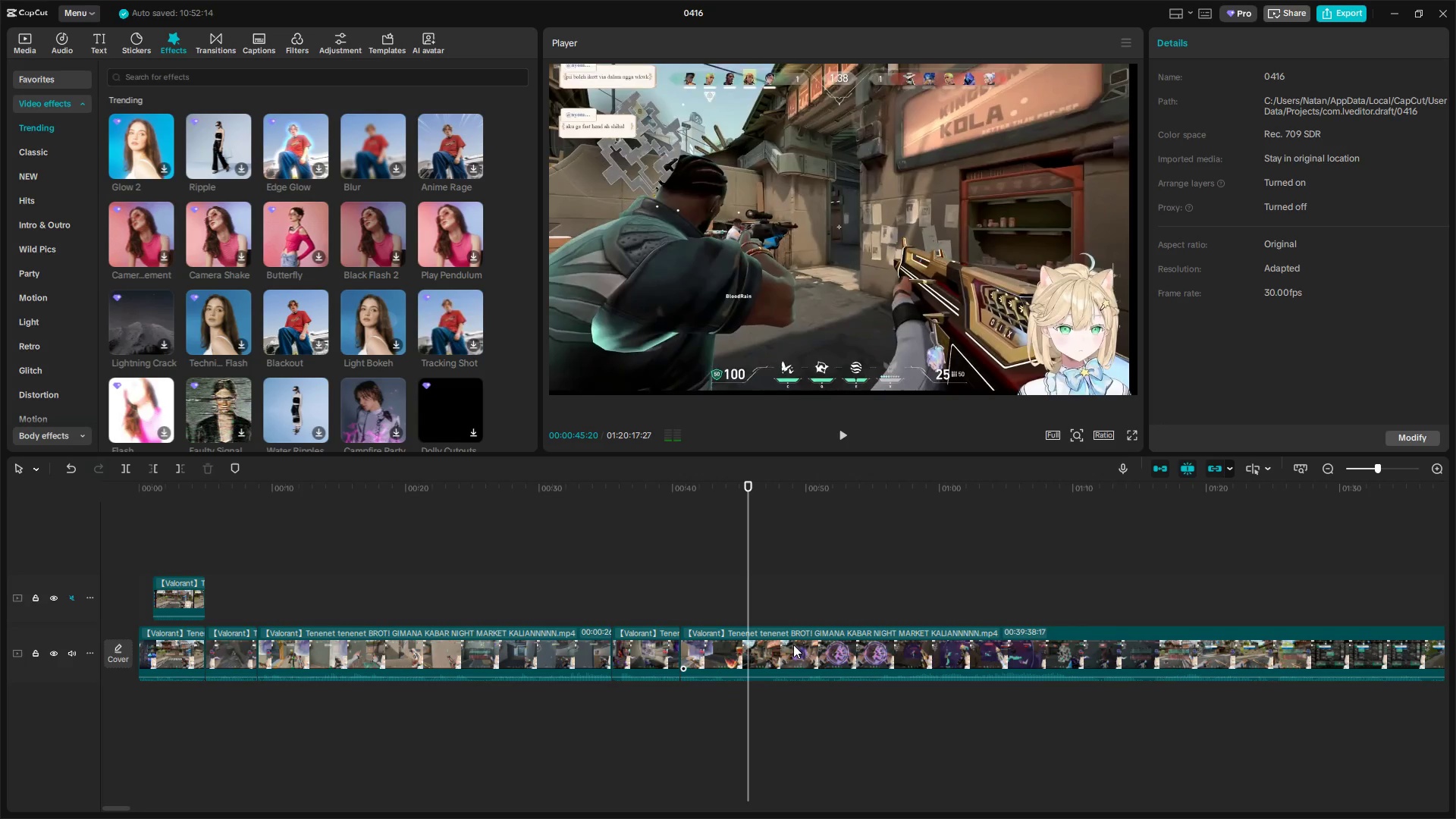 
key(Shift+E)
 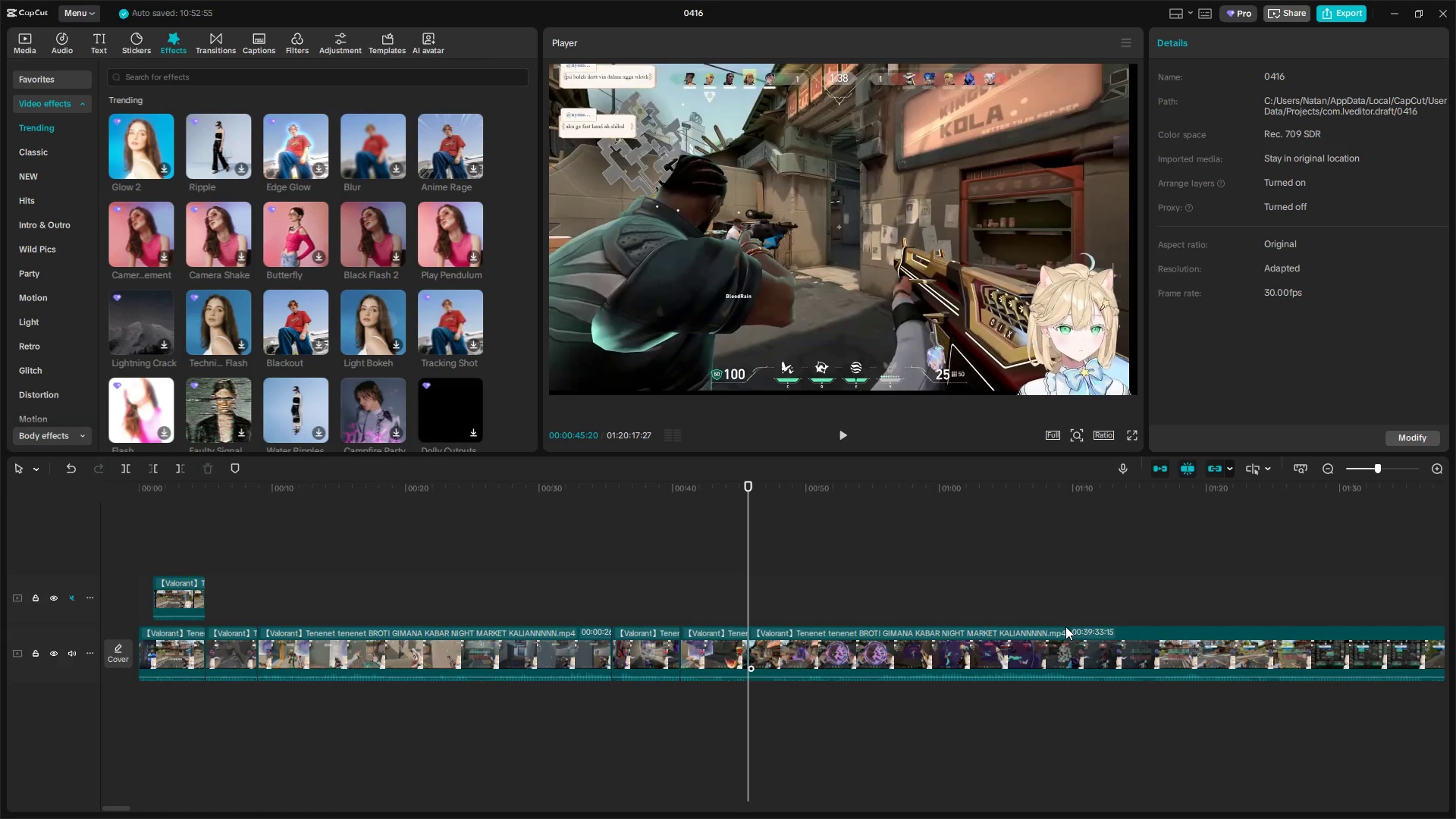 
left_click([1062, 620])
 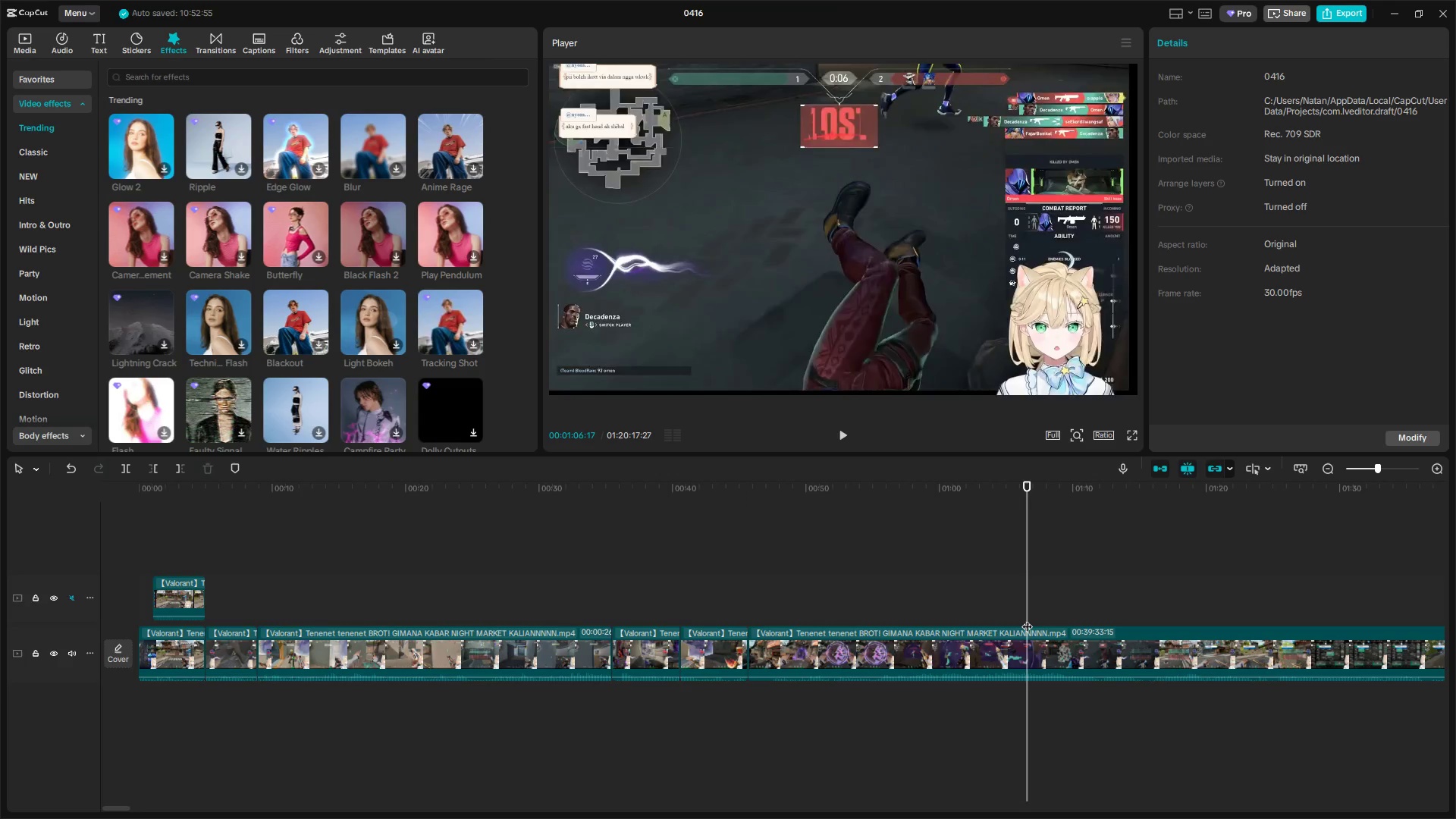 
double_click([1065, 620])
 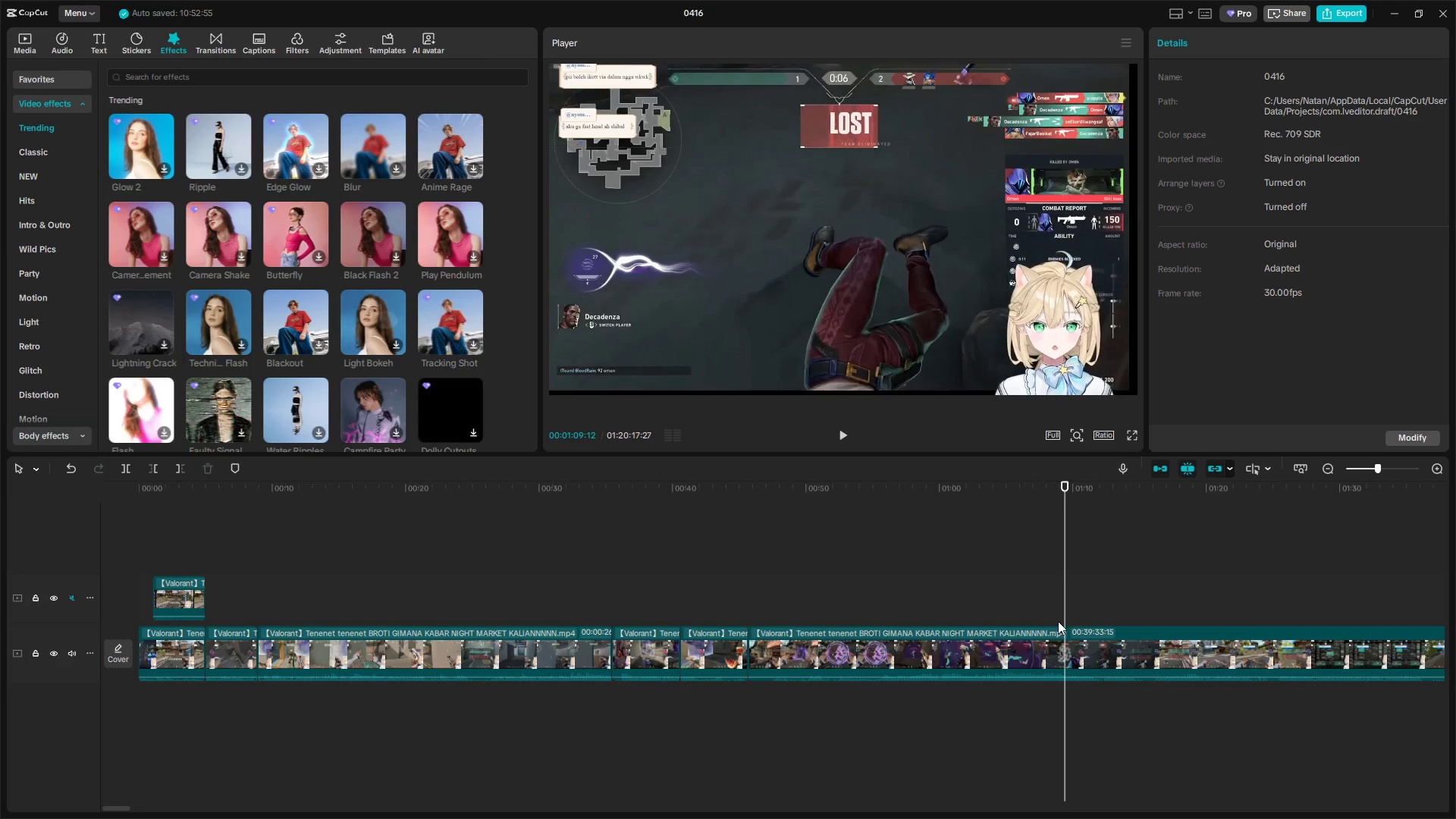 
left_click([1043, 621])
 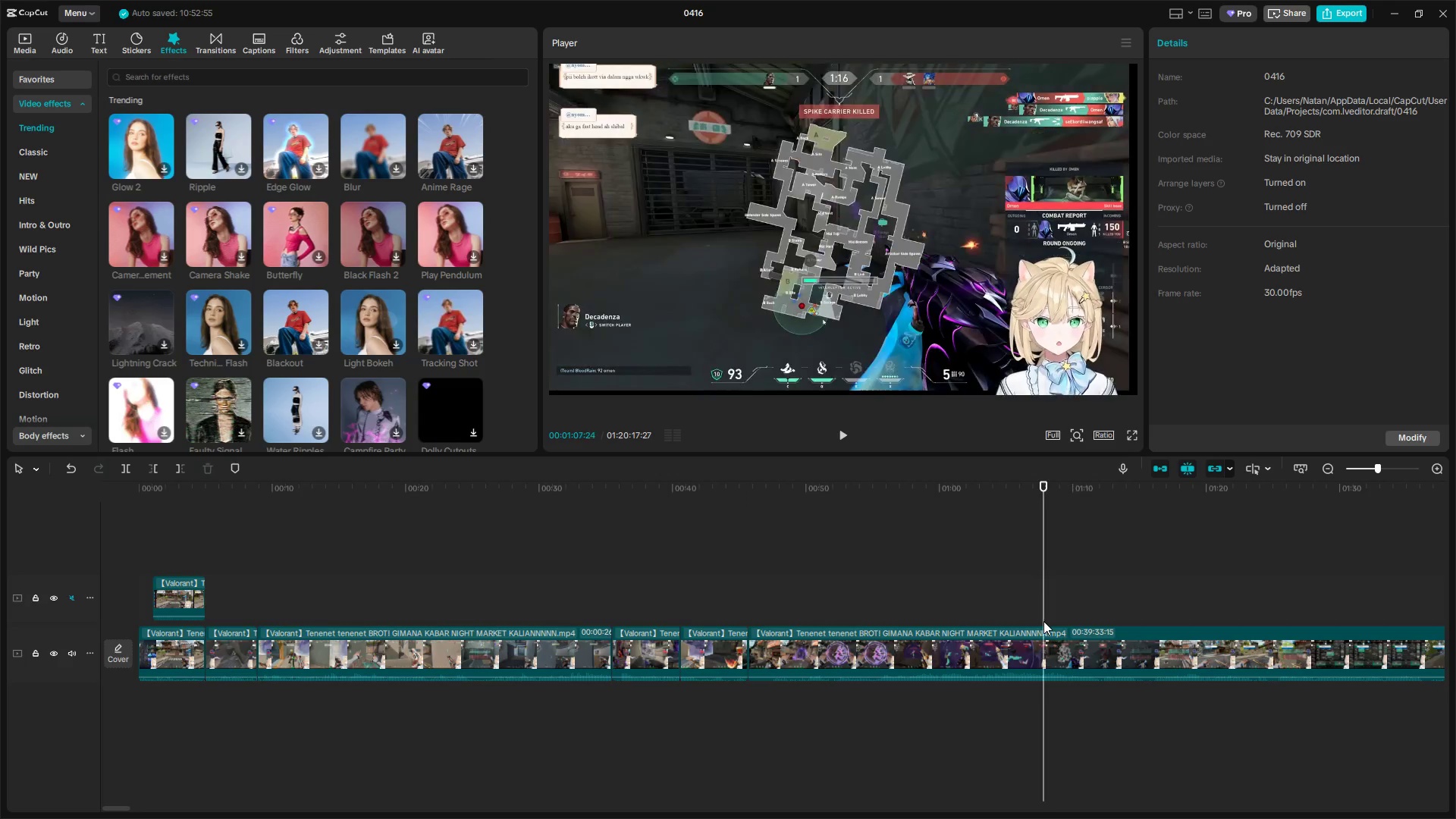 
key(Space)
 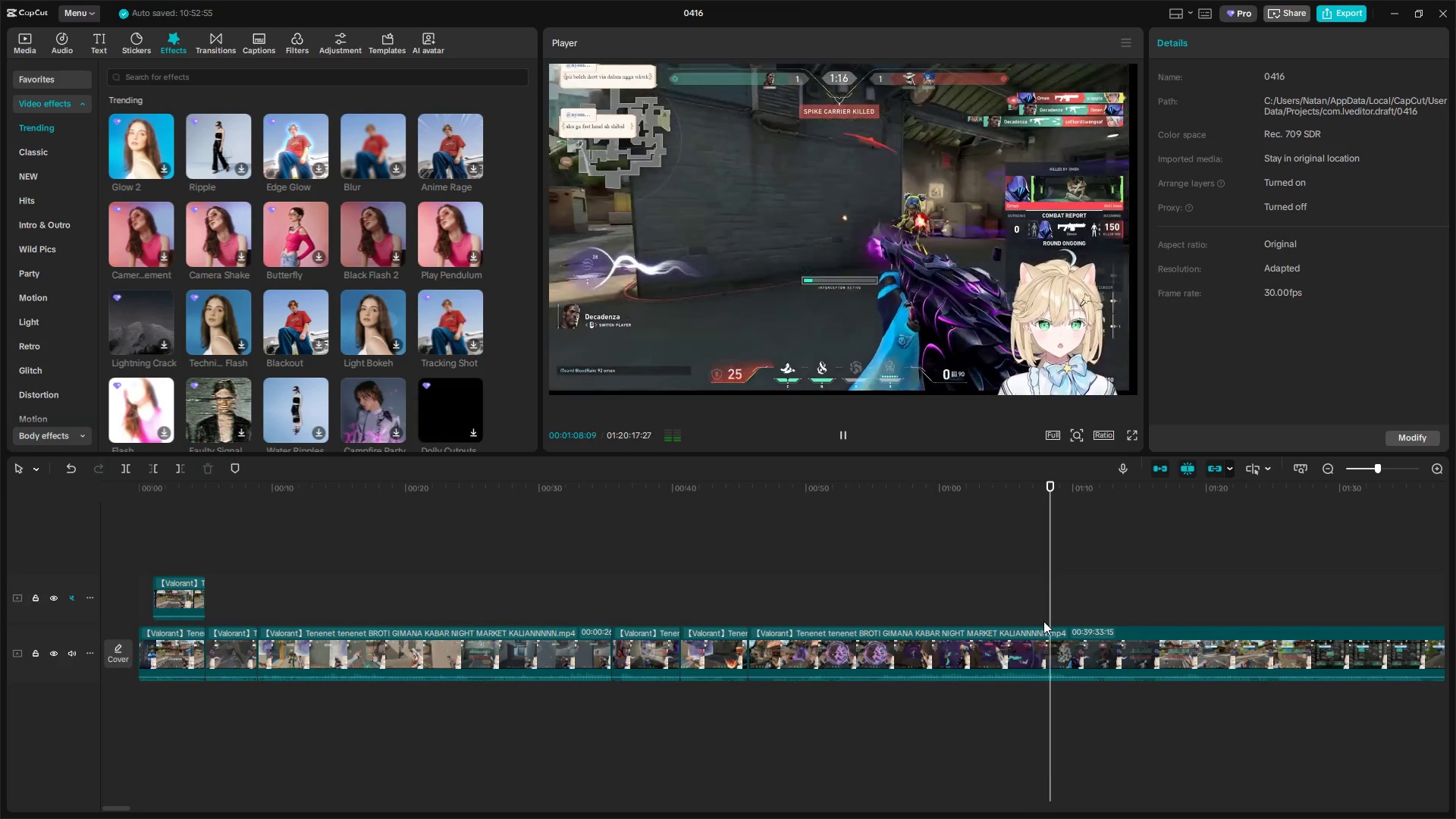 
key(Space)
 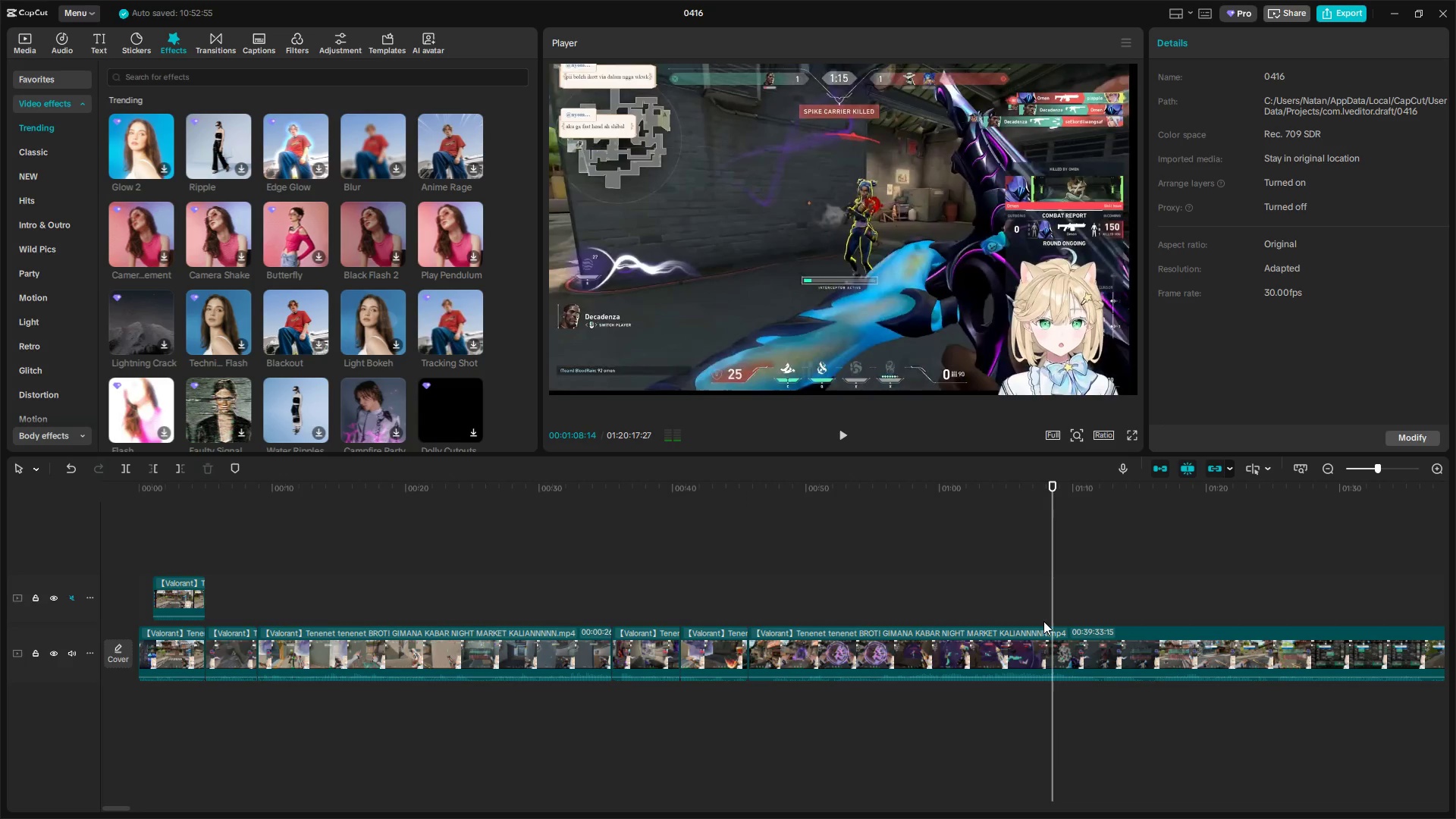 
left_click([1043, 621])
 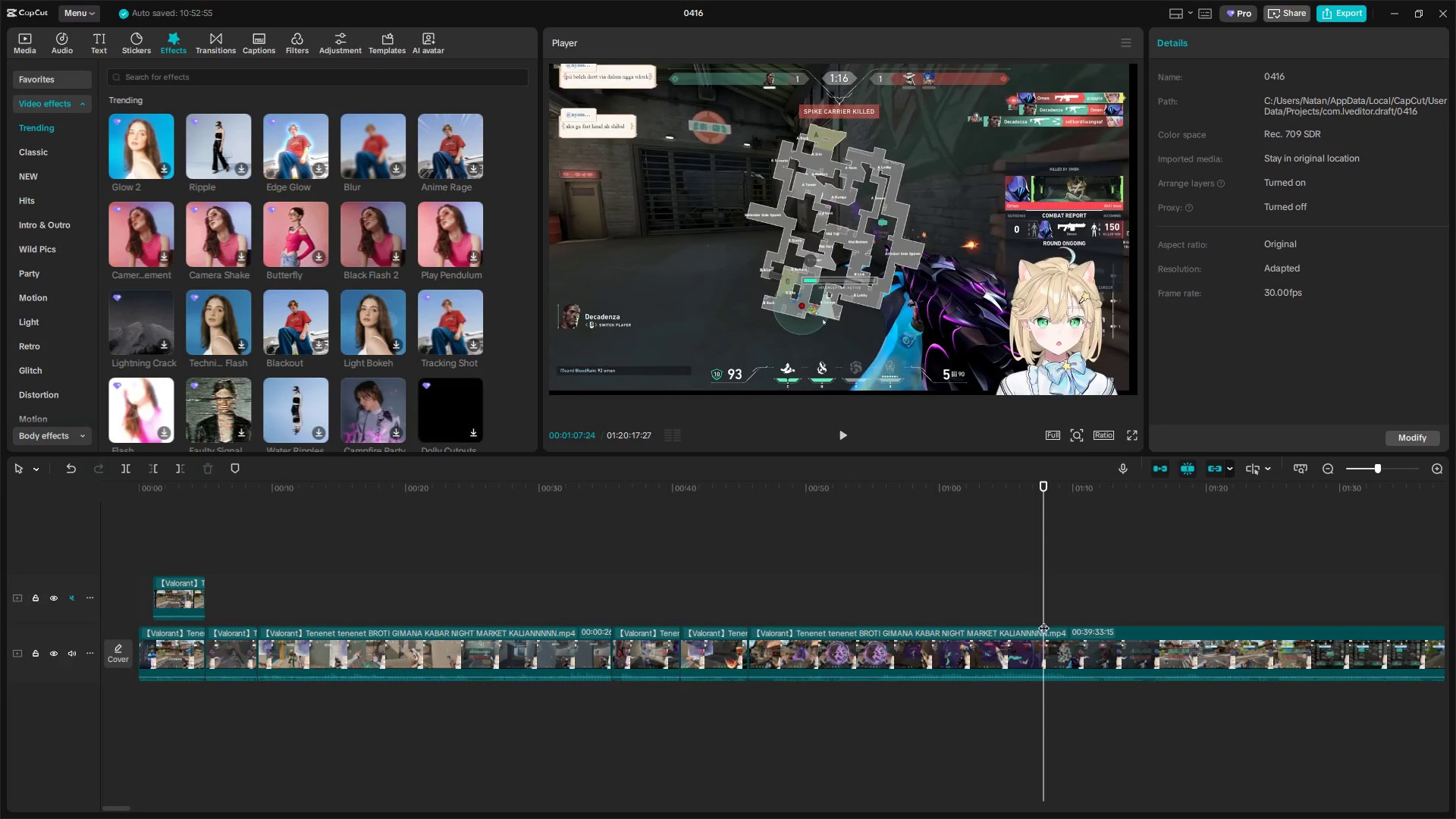 
key(Q)
 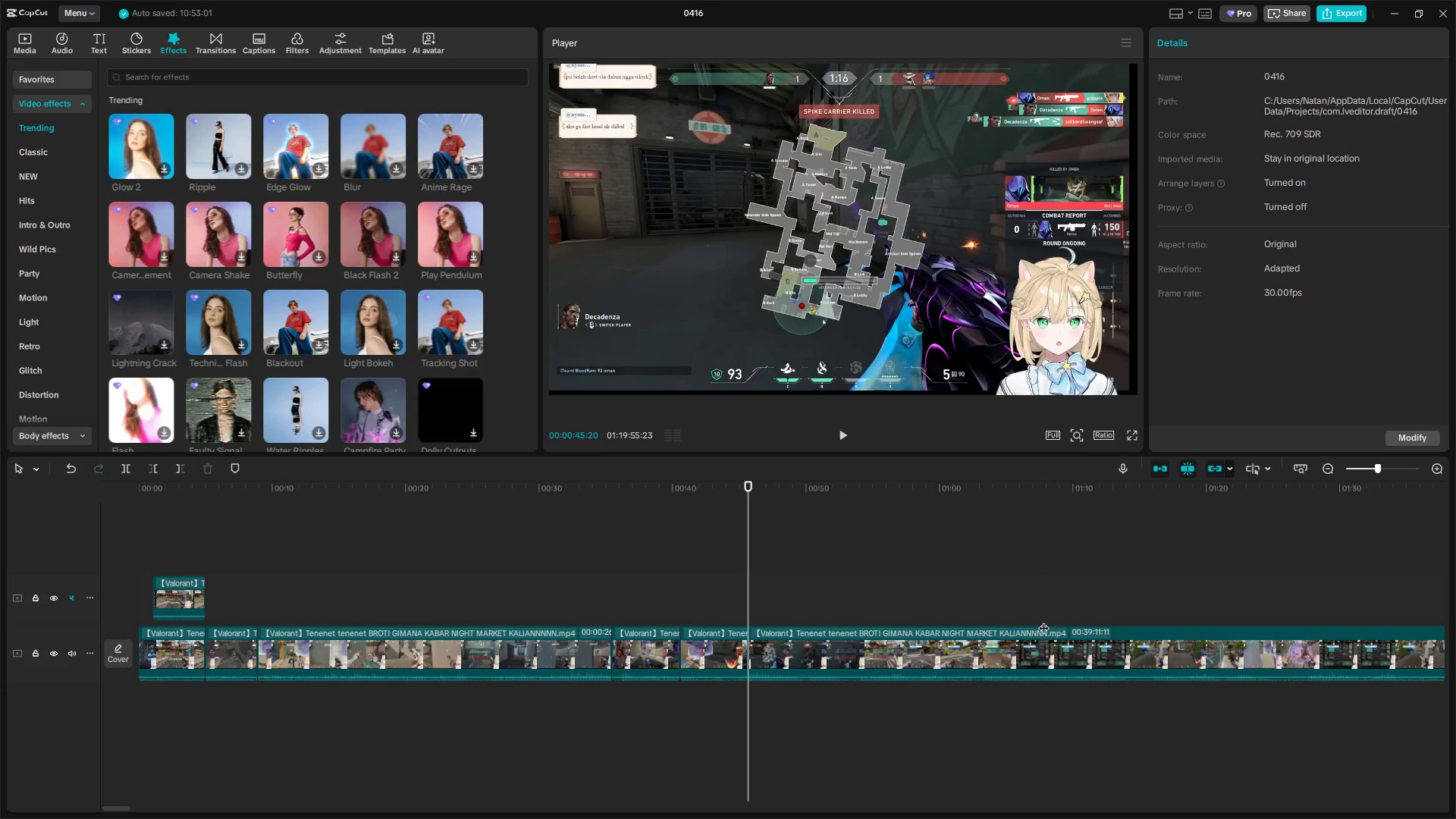 
key(Space)
 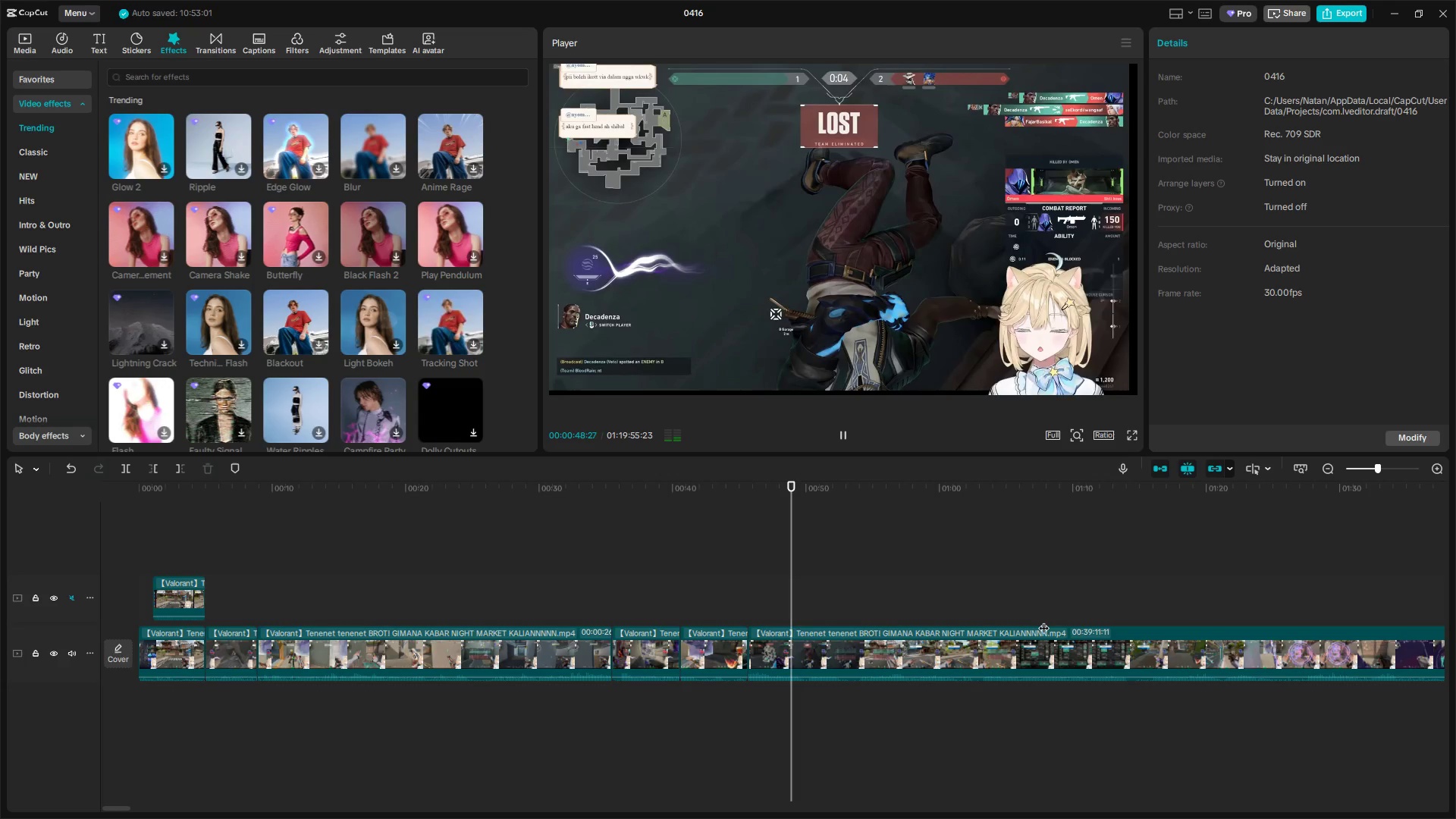 
key(Space)
 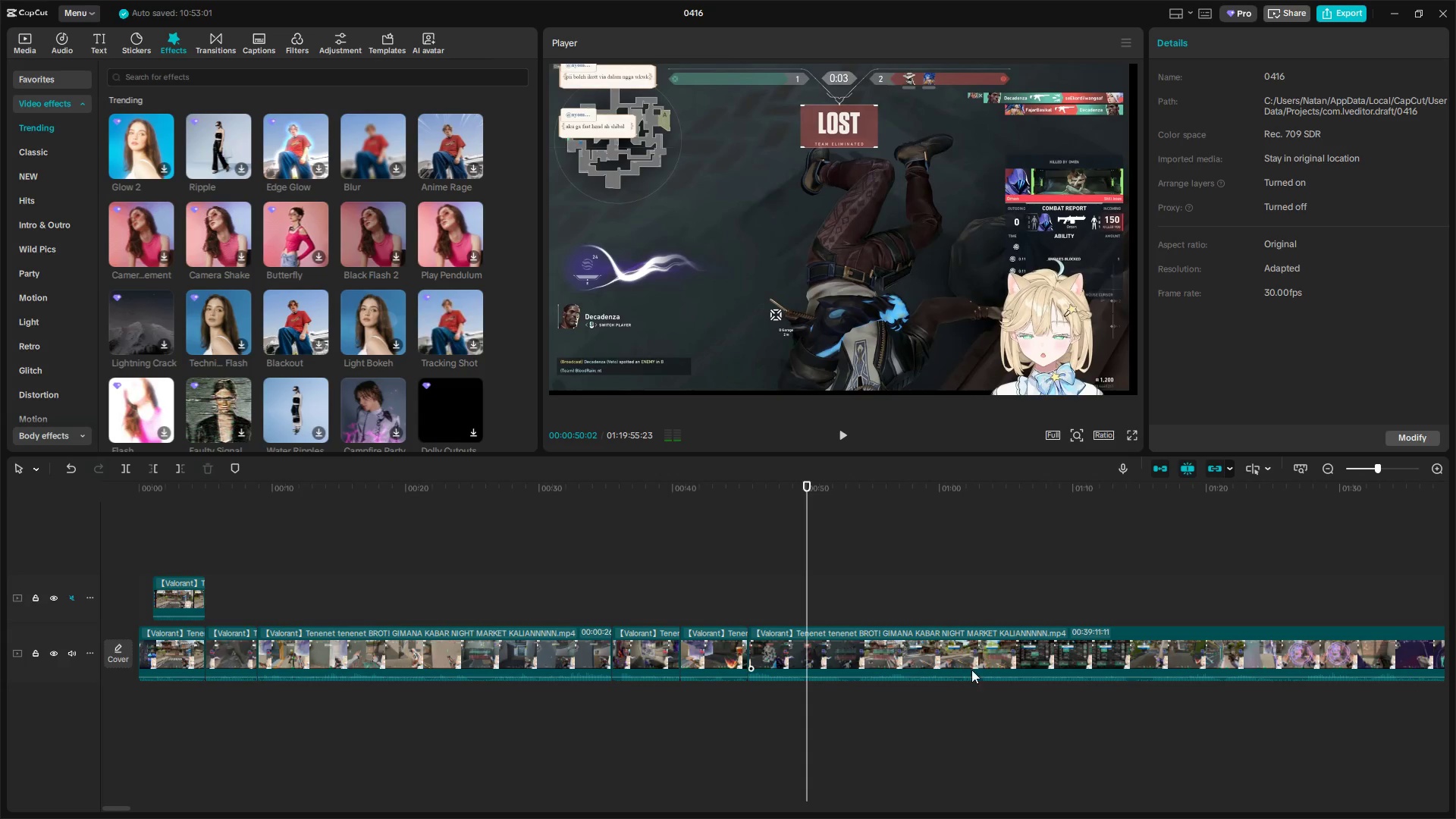 
key(Shift+E)
 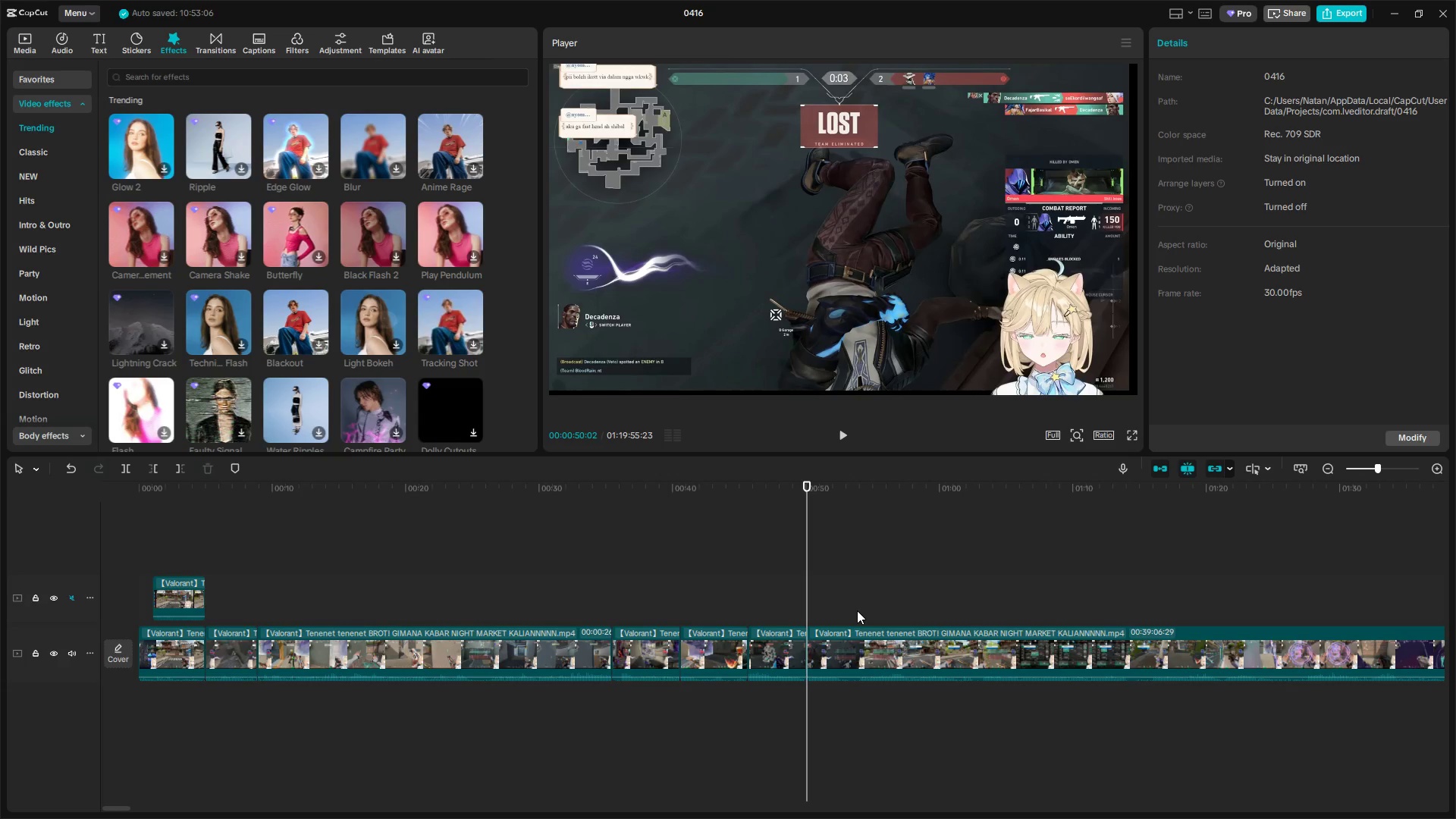 
left_click([858, 607])
 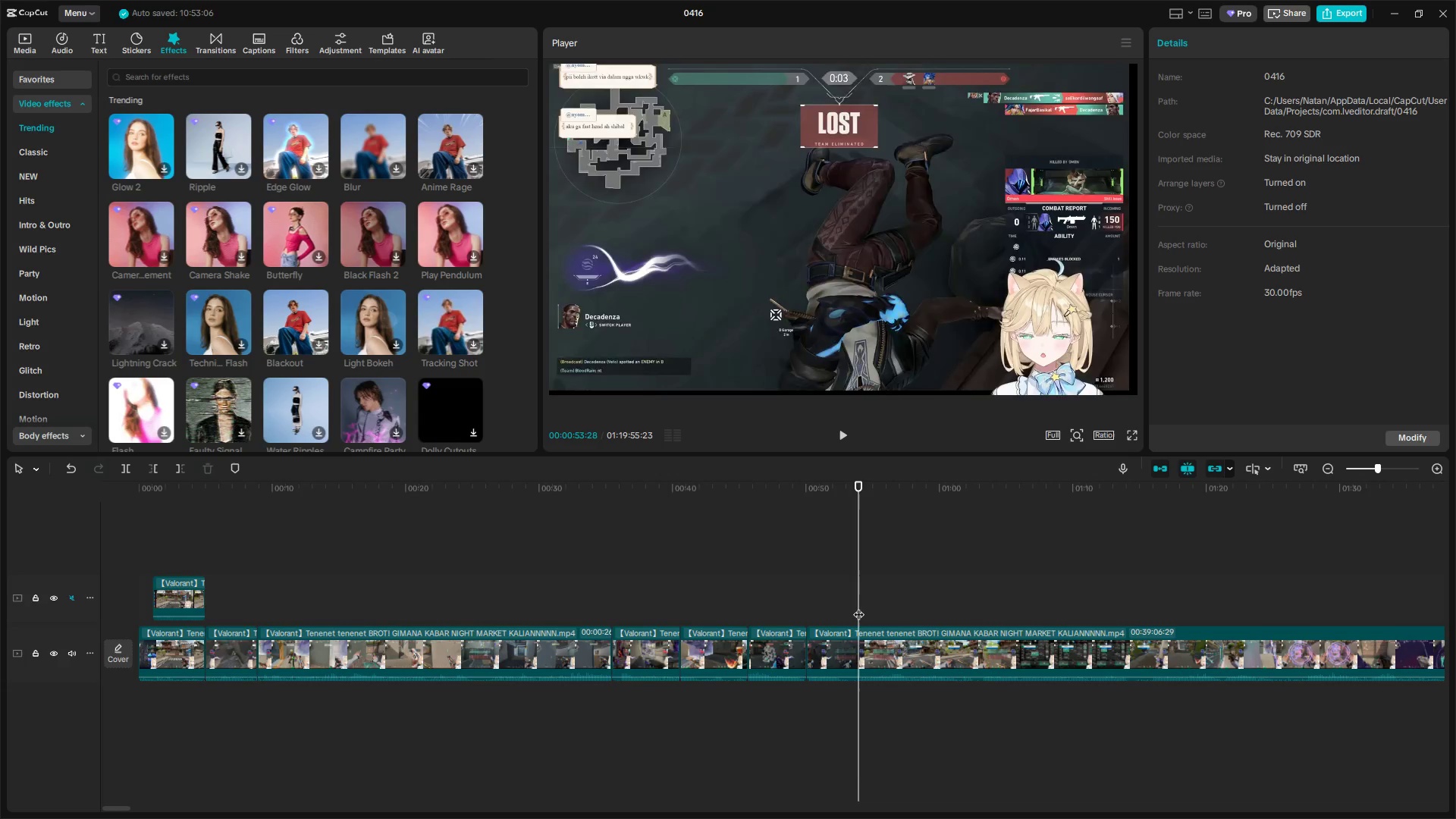 
left_click_drag(start_coordinate=[858, 607], to_coordinate=[846, 610])
 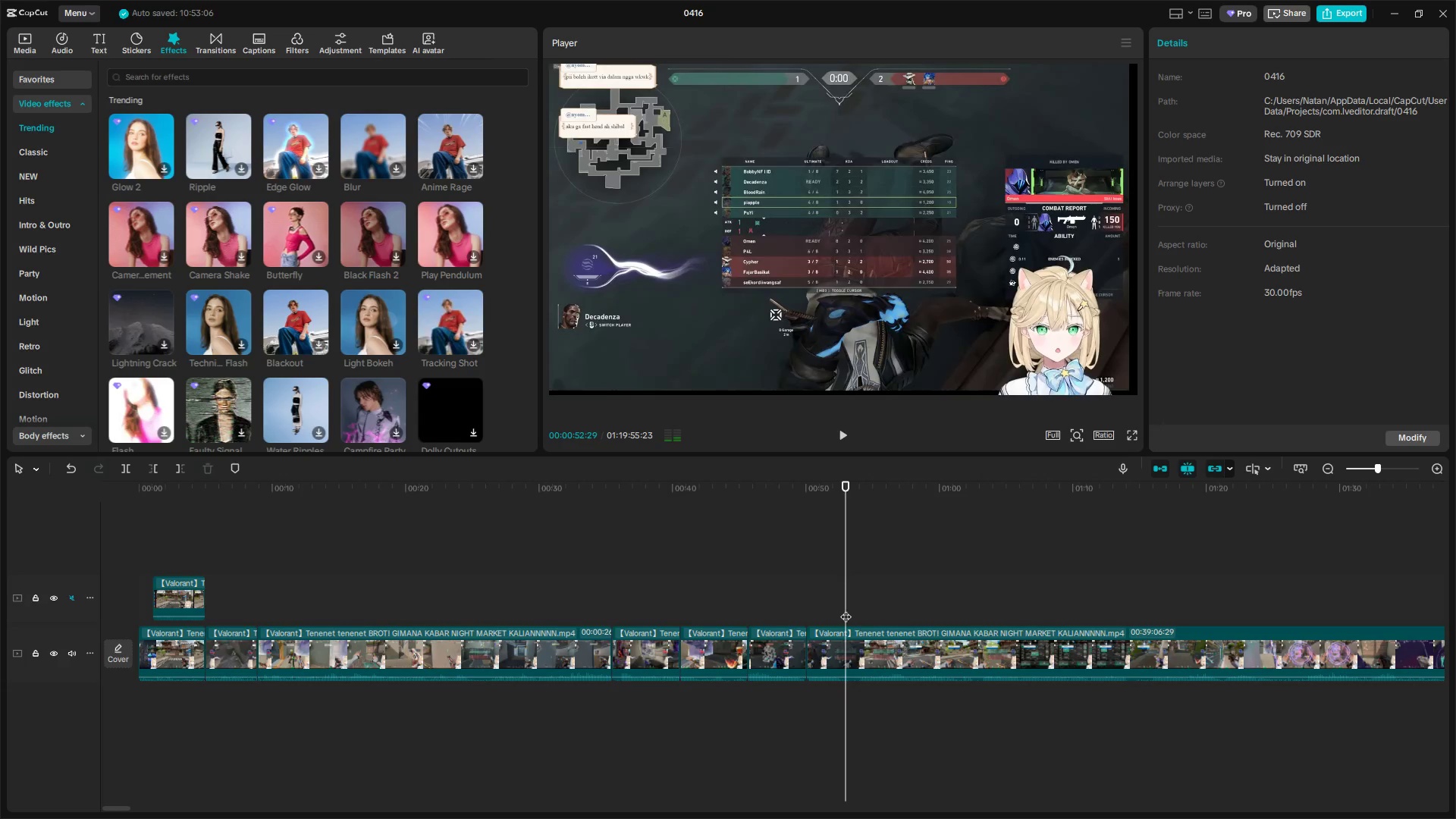 
key(Space)
 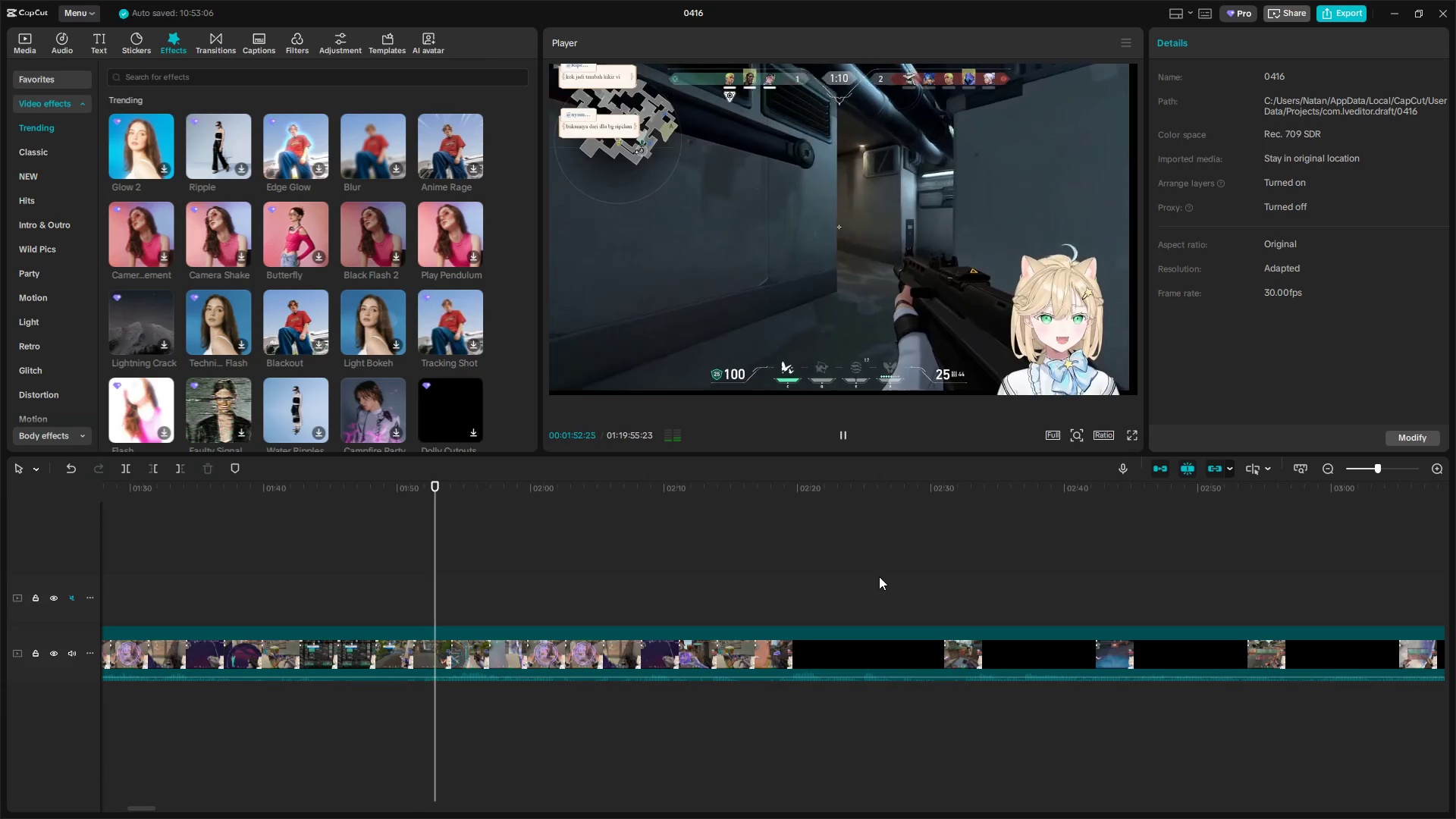 
wait(64.94)
 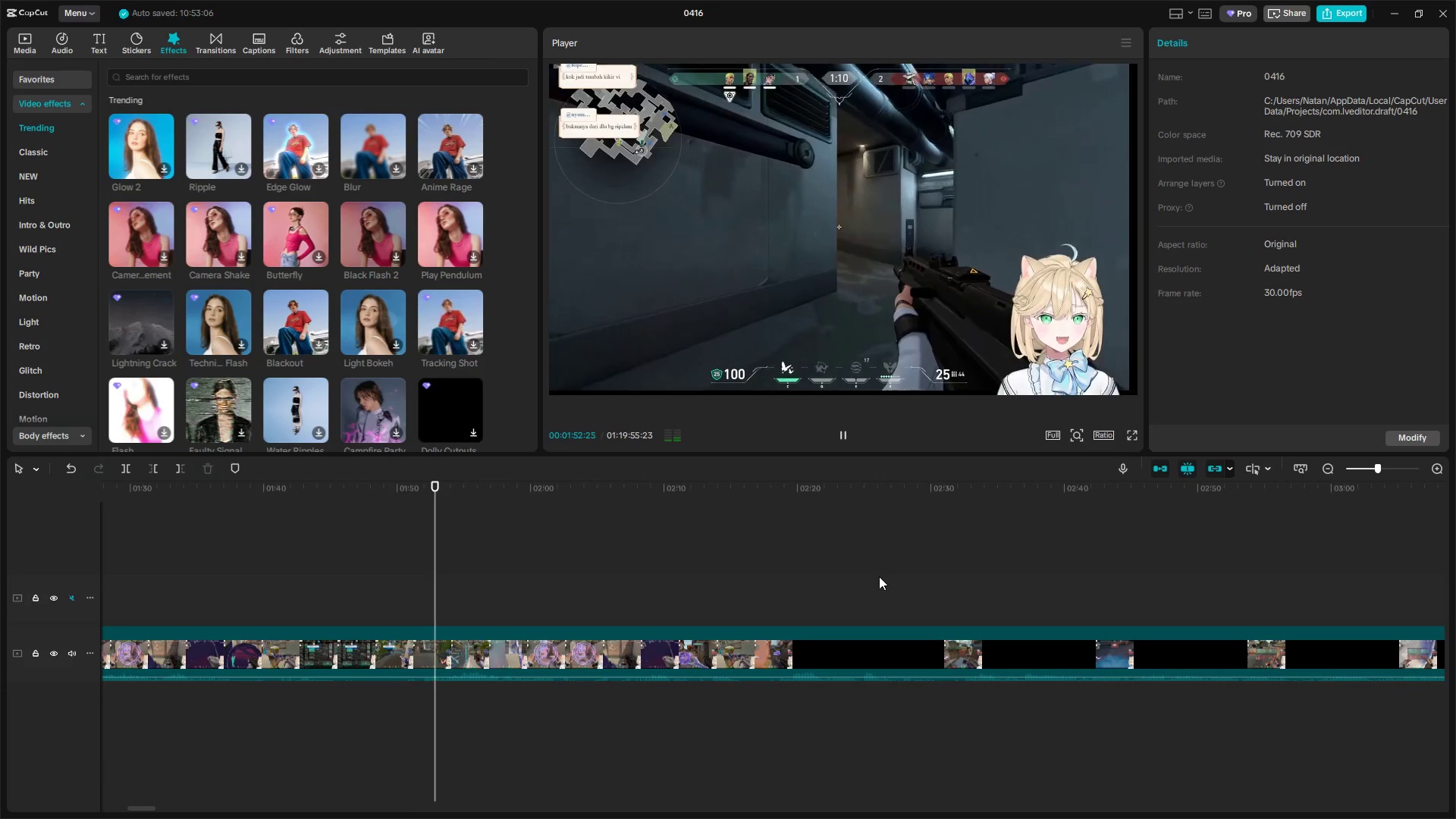 
key(Space)
 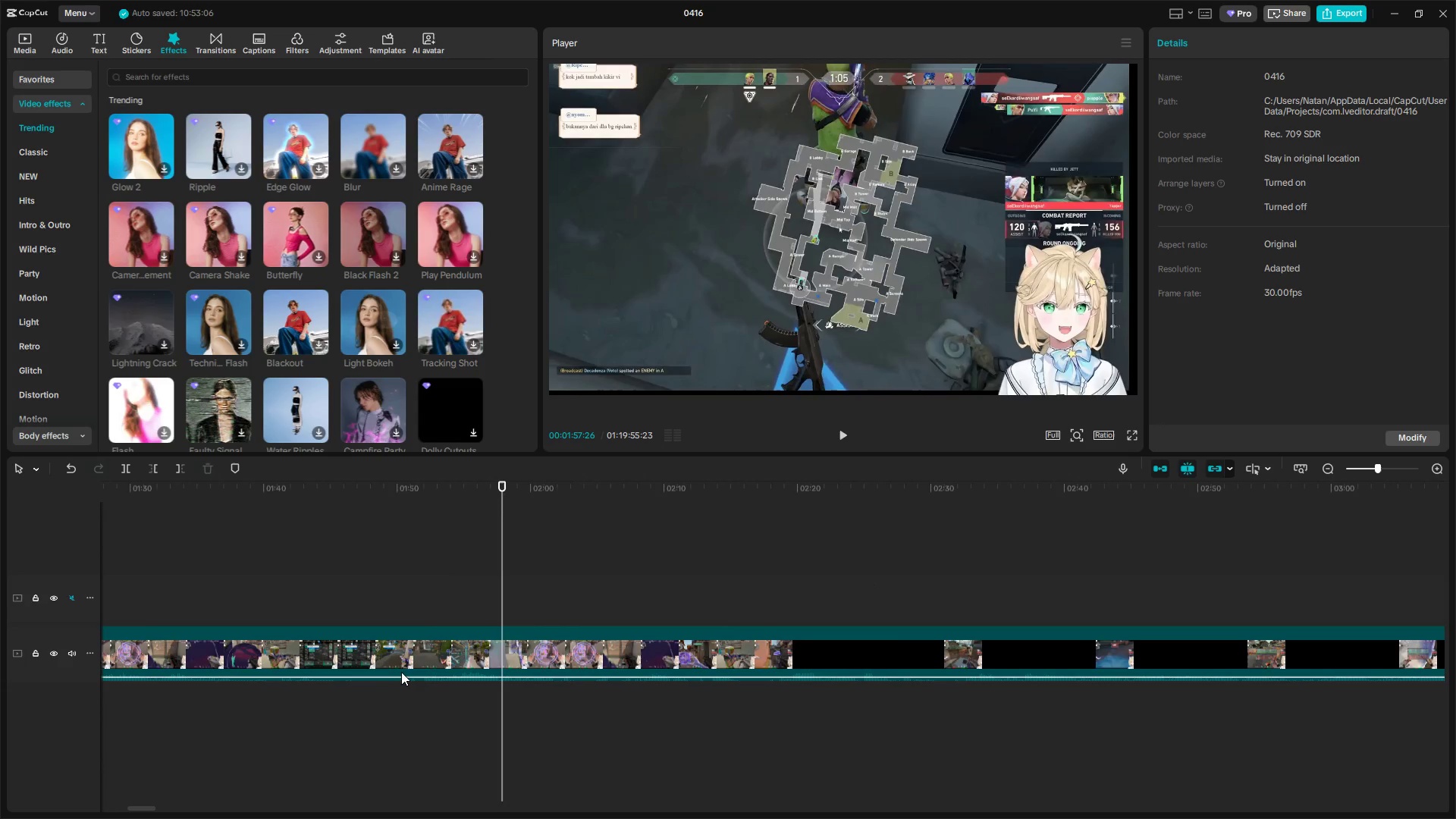 
hold_key(key=ControlLeft, duration=1.36)
scroll: coordinate [406, 670], scroll_direction: down, amount: 9.0
 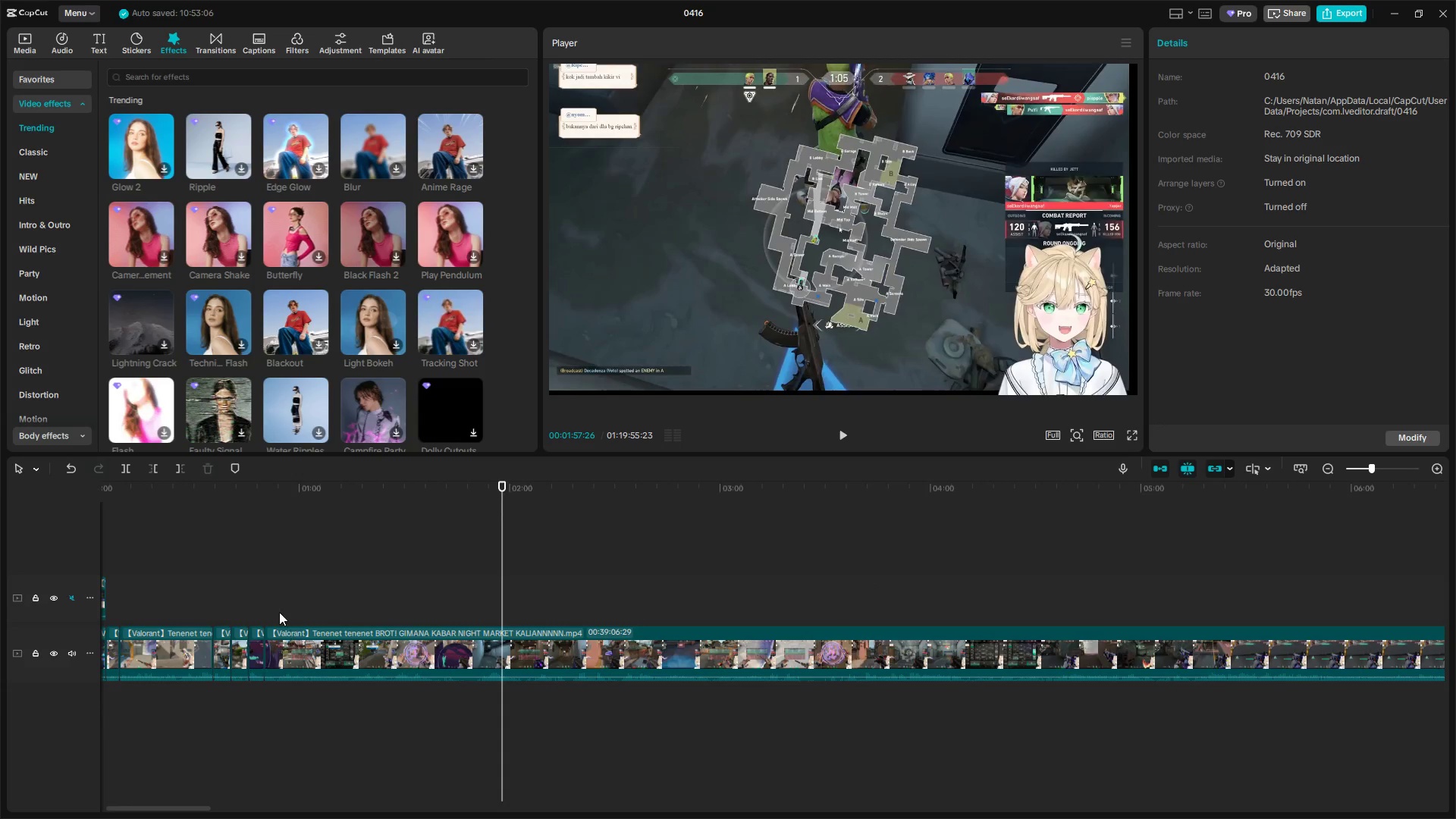 
left_click([282, 609])
 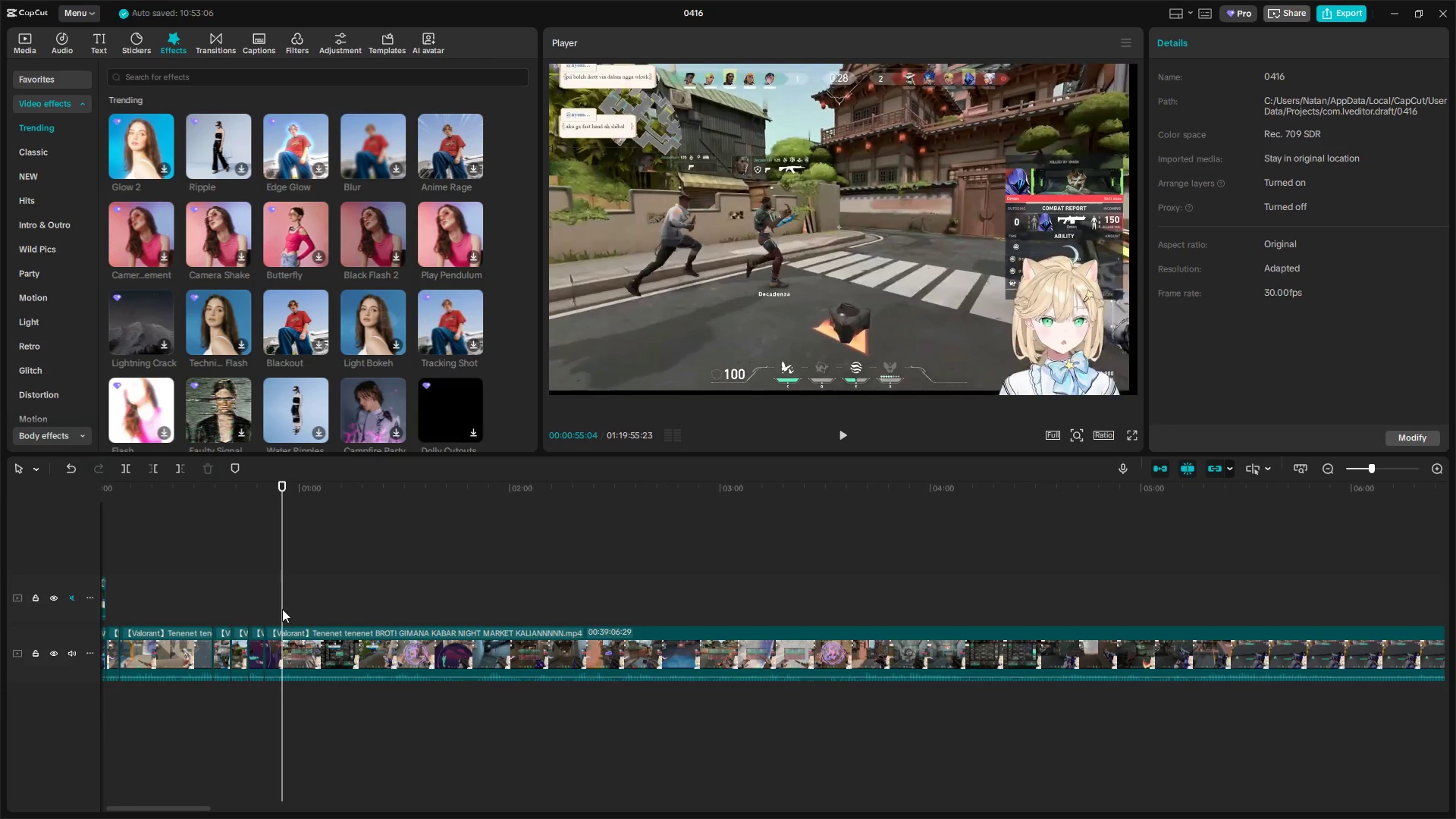 
left_click_drag(start_coordinate=[282, 609], to_coordinate=[368, 620])
 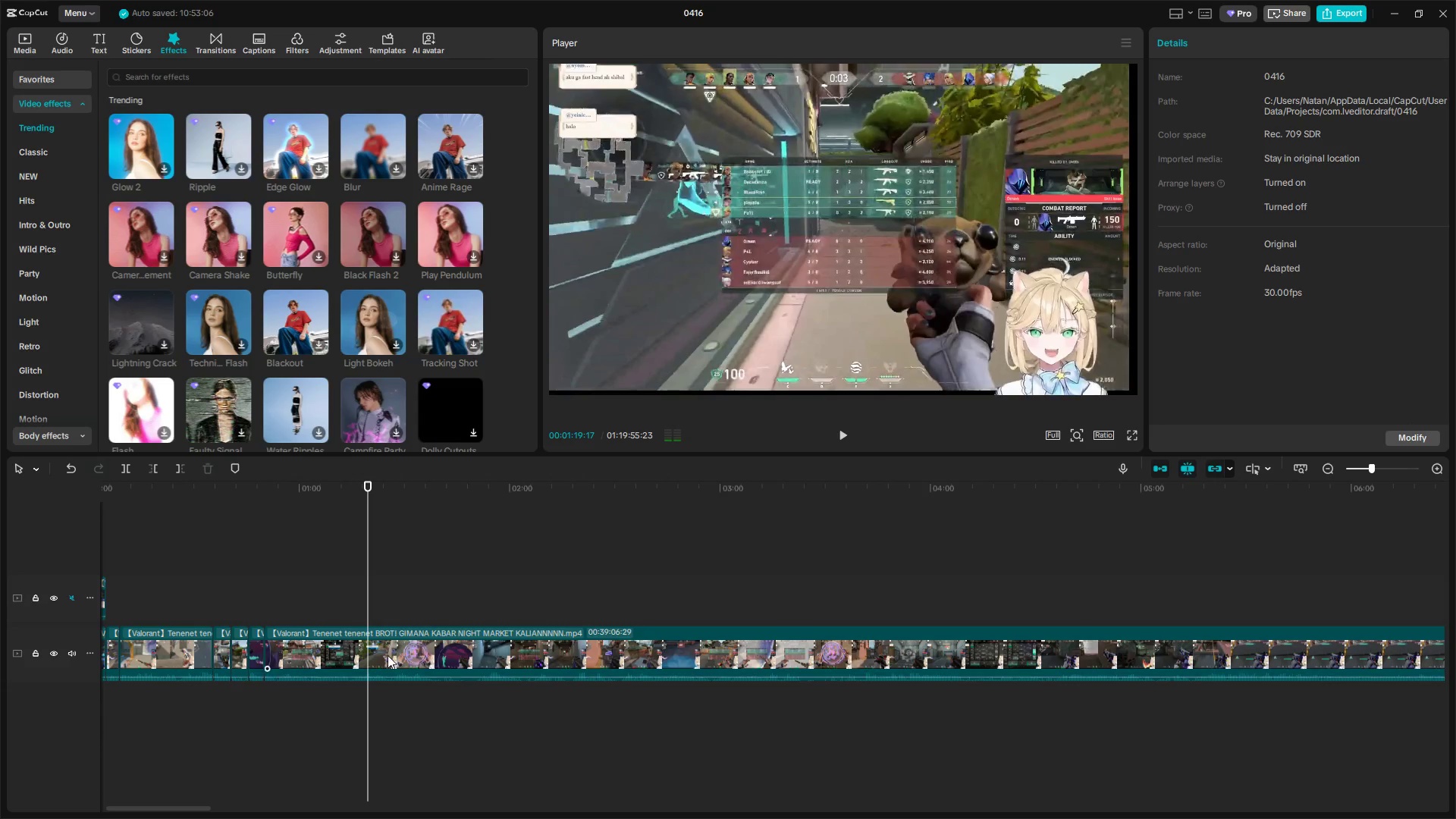 
left_click([387, 652])
 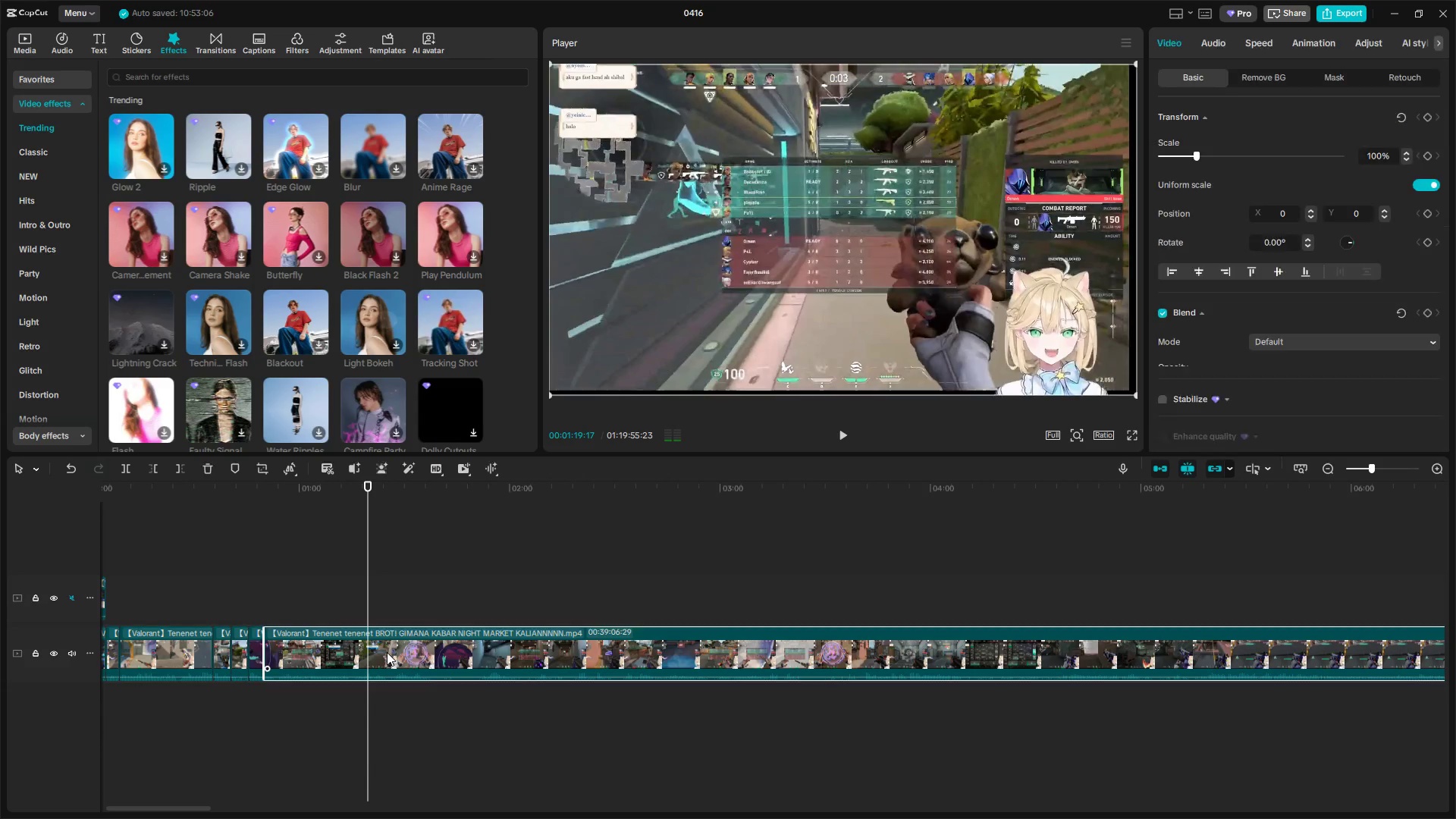 
key(Q)
 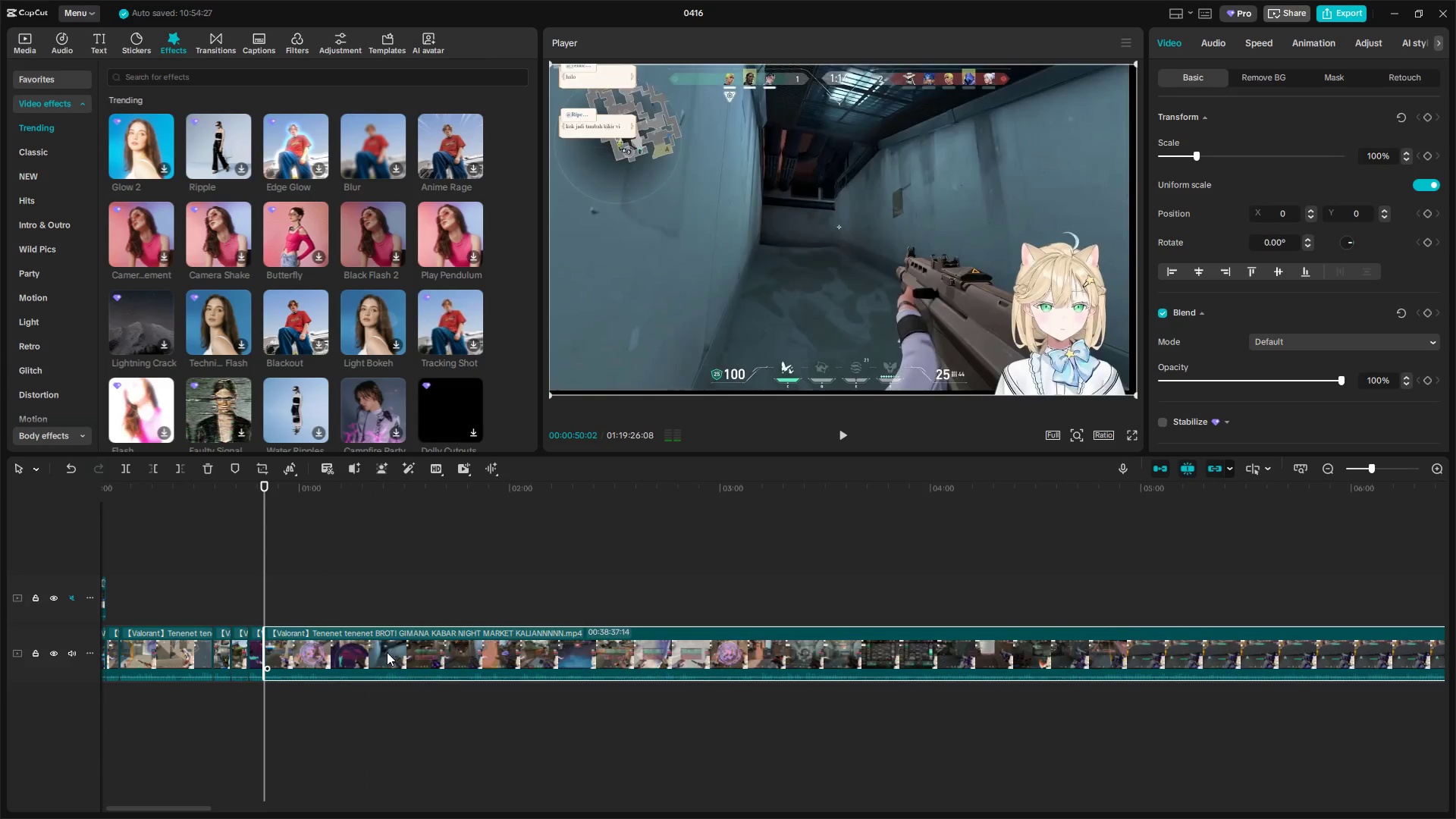 
key(Space)
 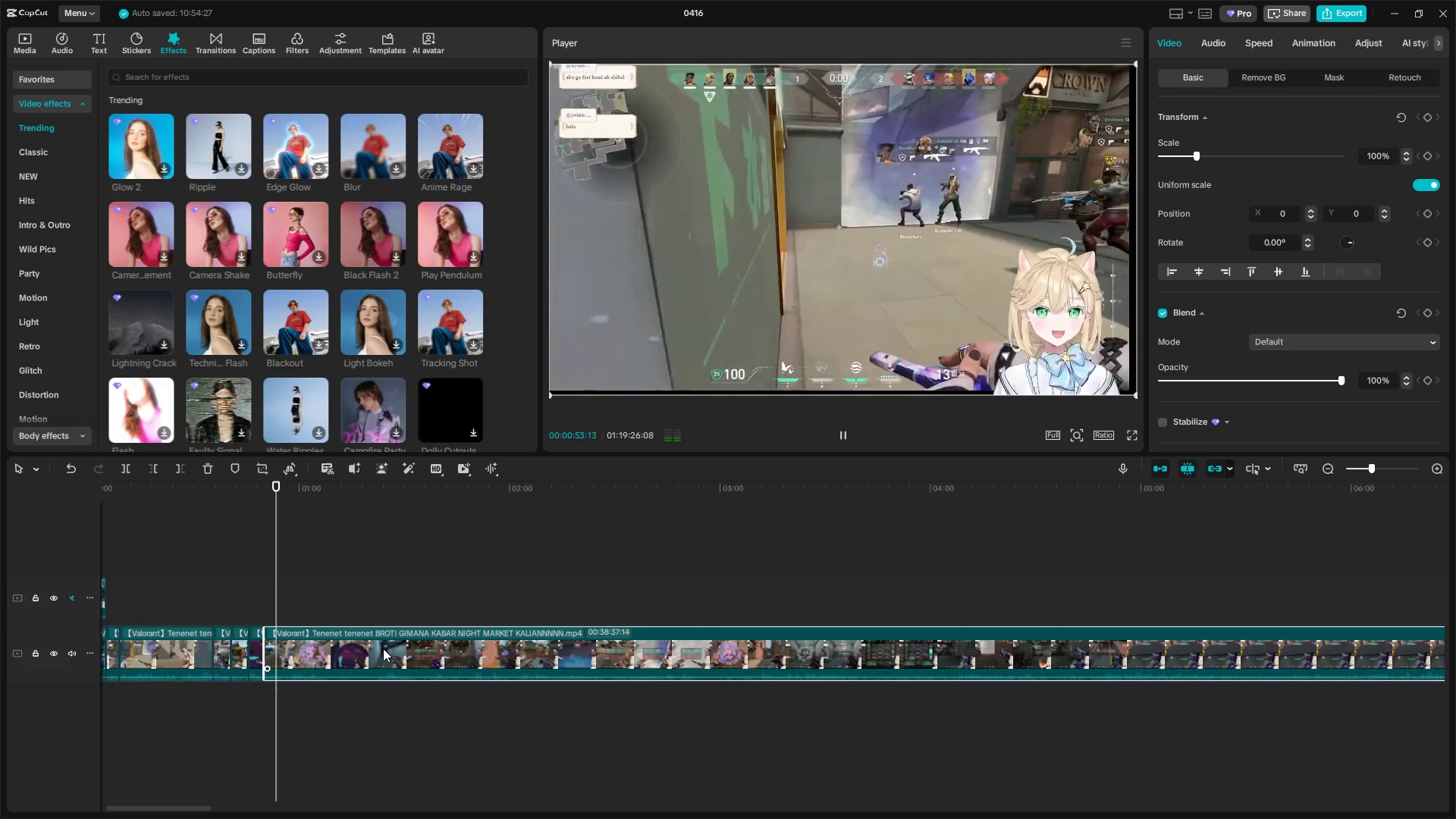 
key(Space)
 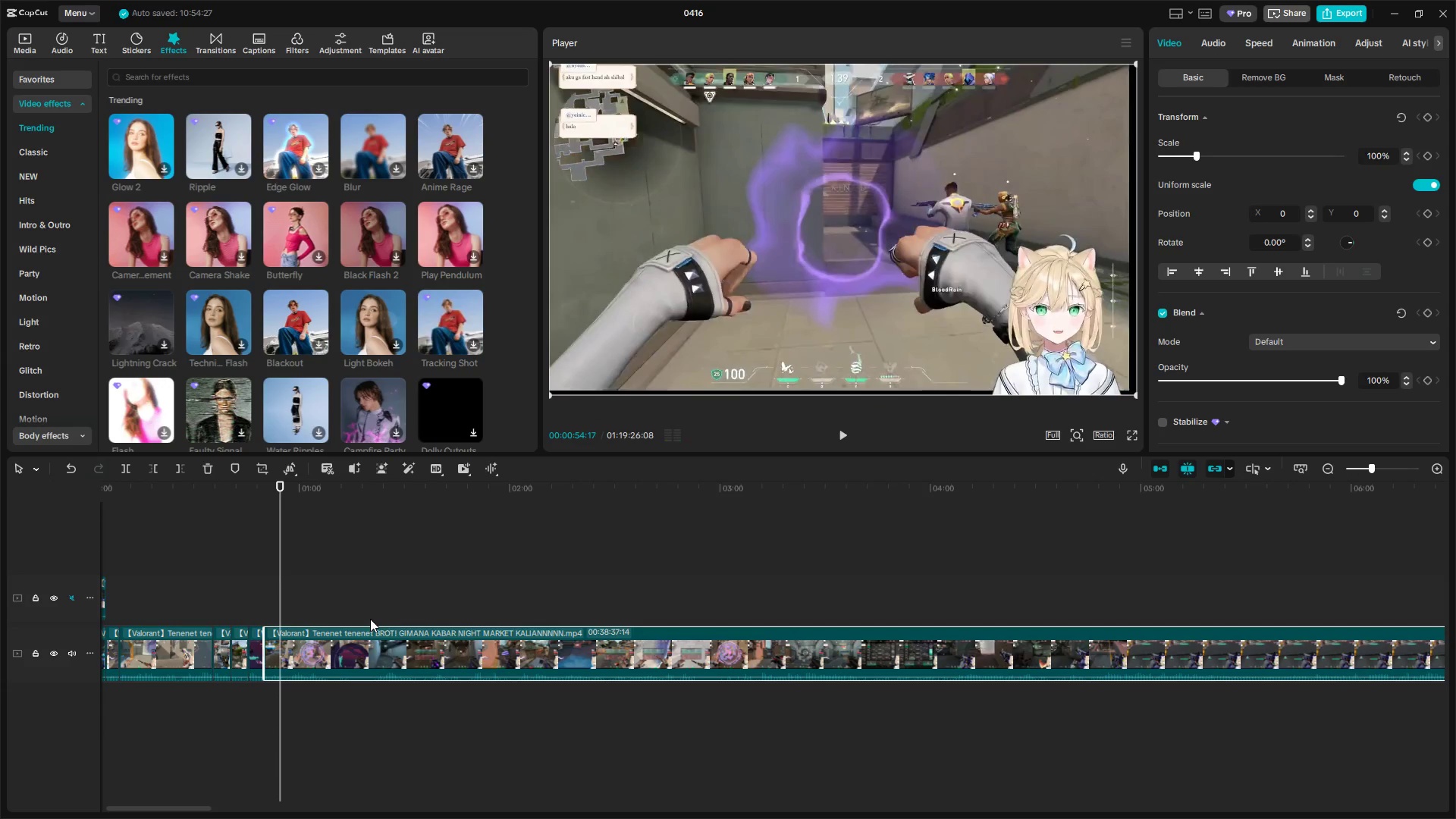 
key(Space)
 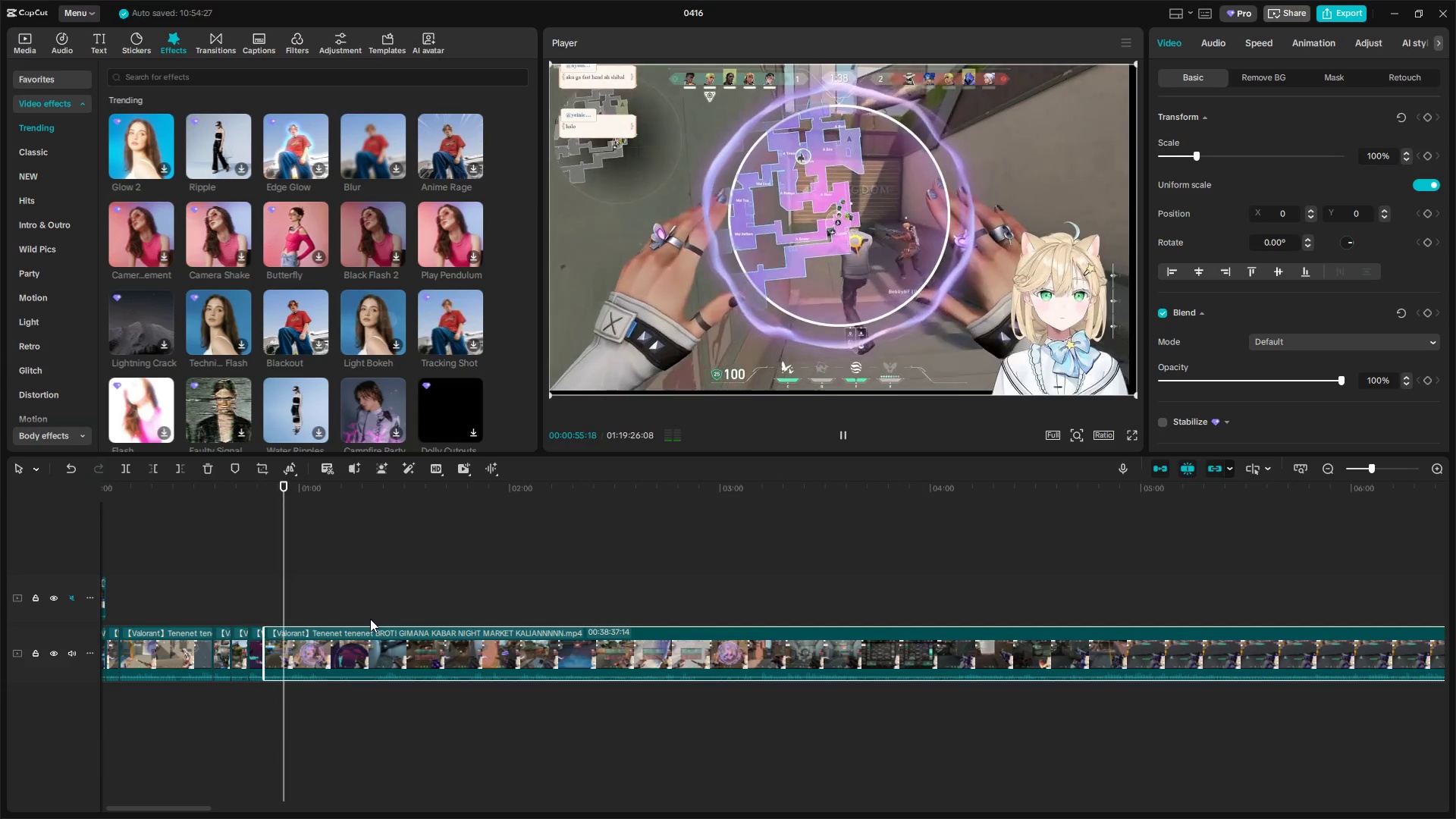 
key(Space)
 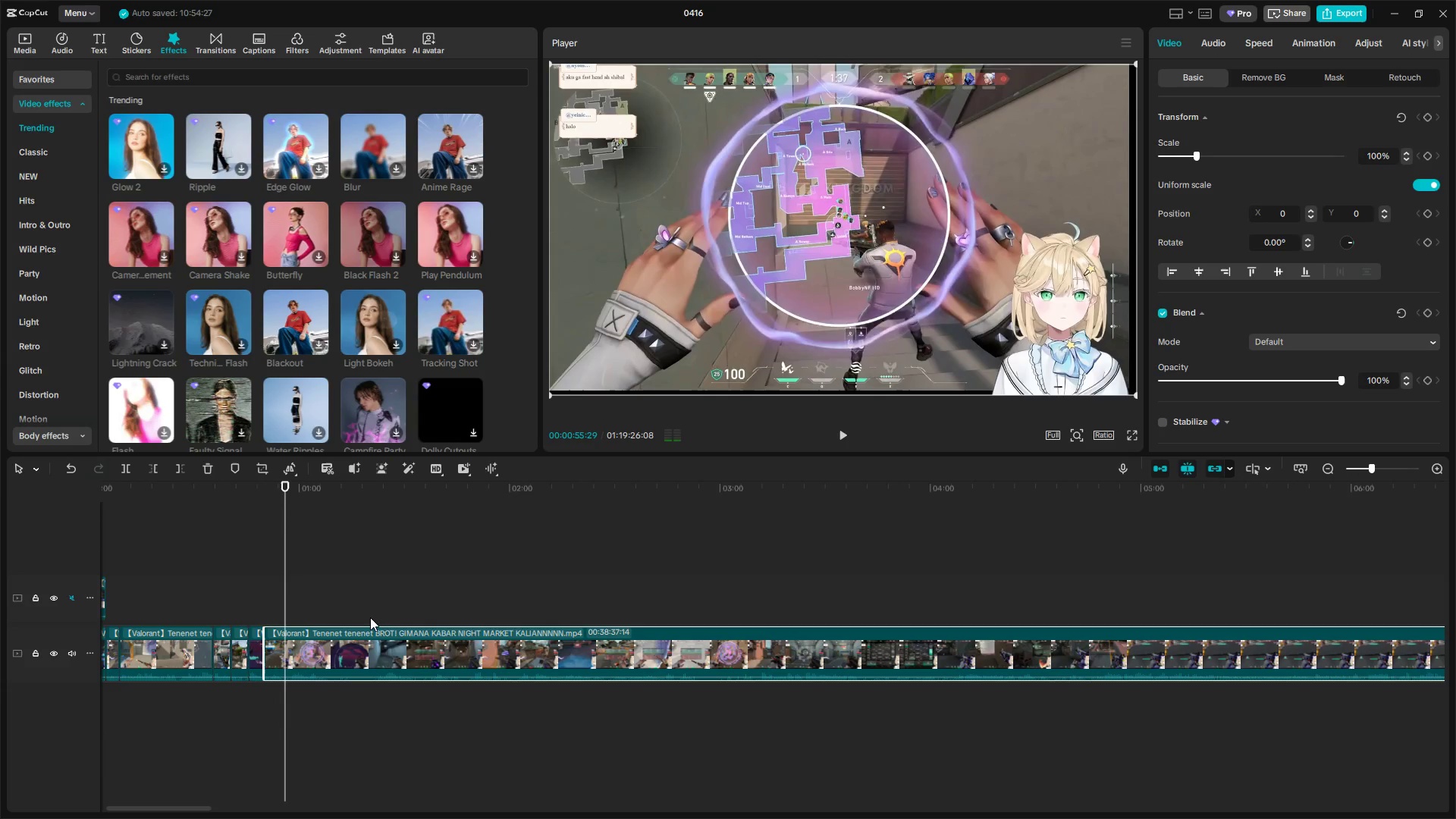 
key(Shift+E)
 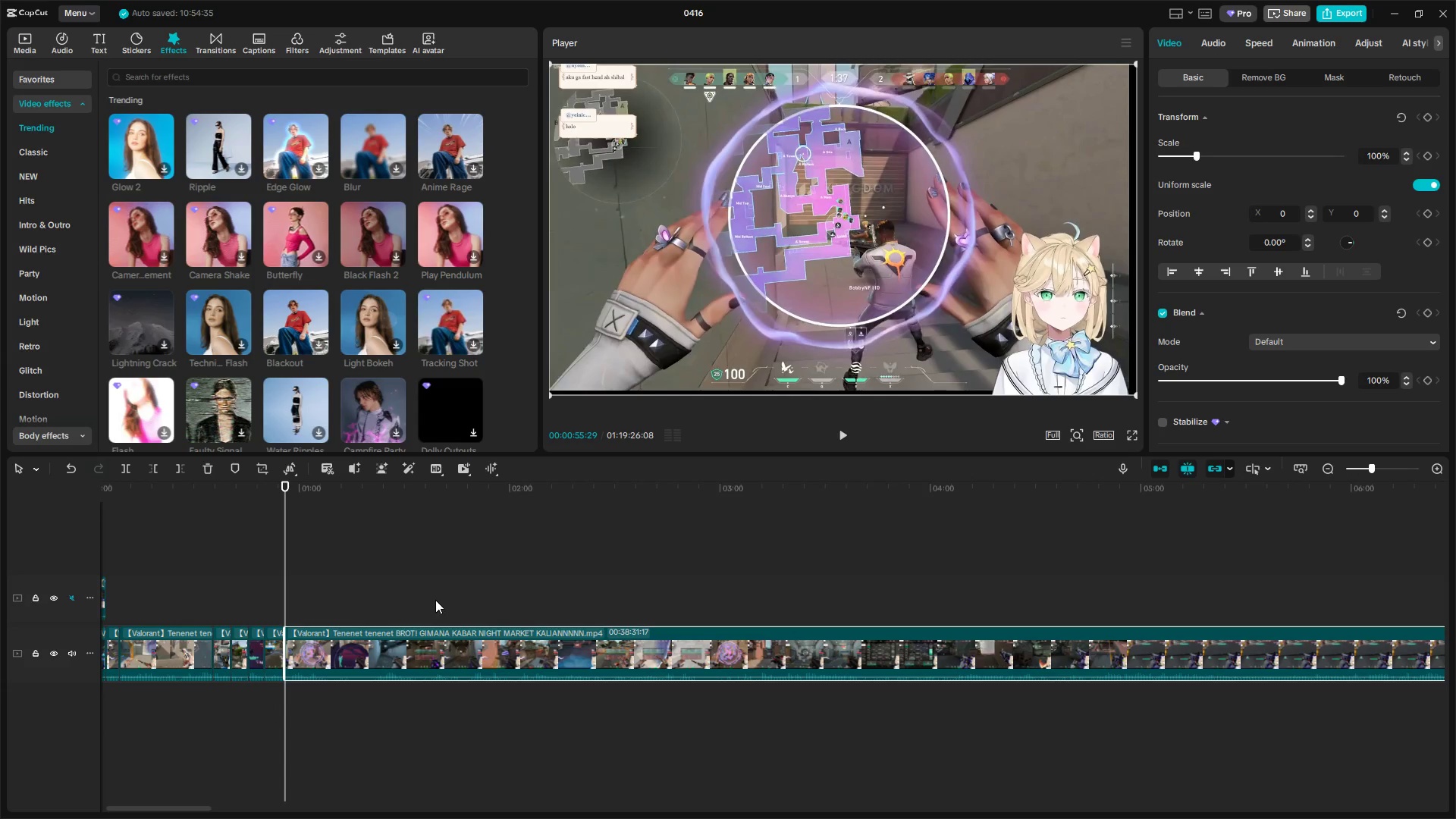 
left_click([428, 599])
 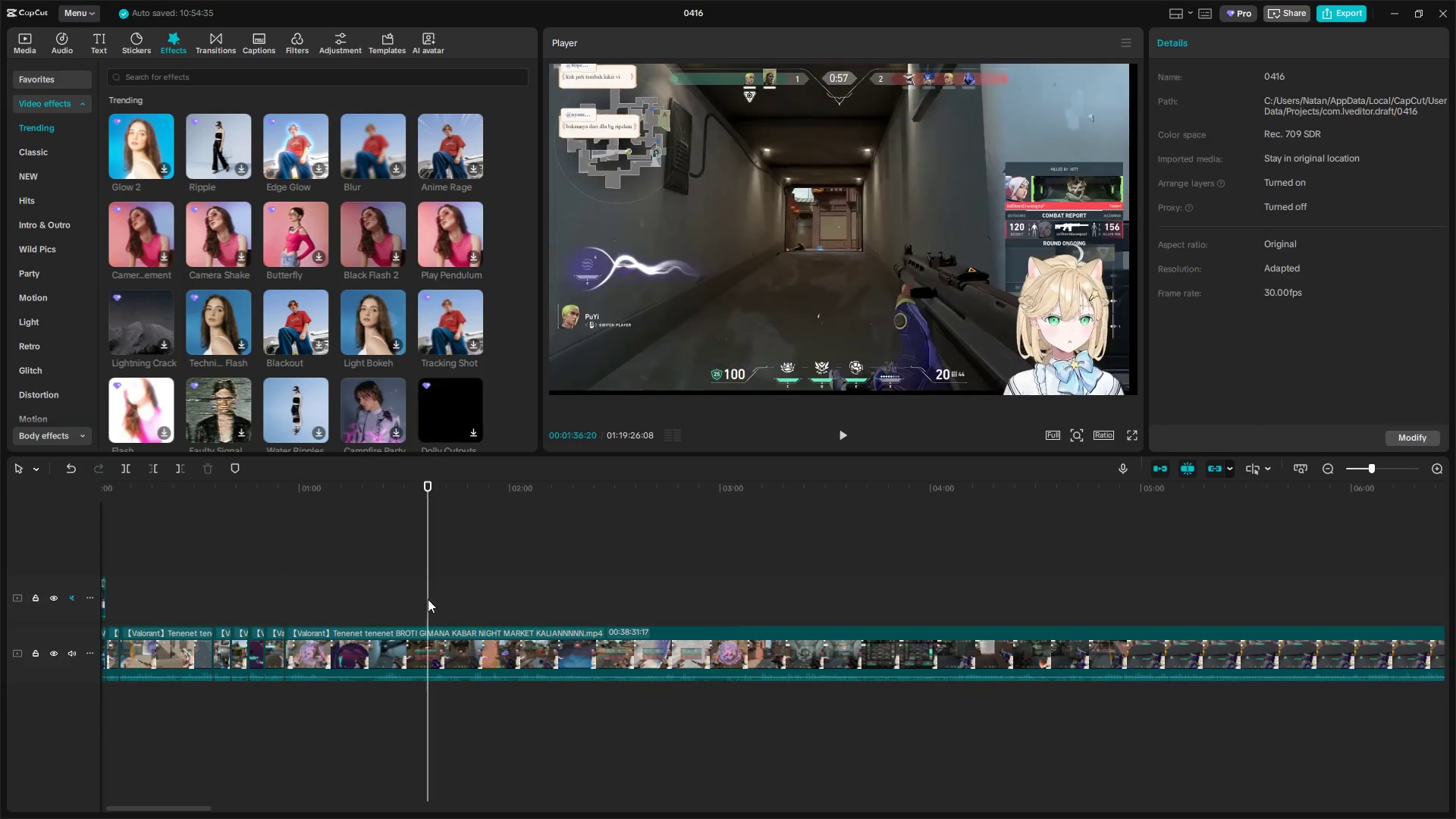 
left_click_drag(start_coordinate=[428, 599], to_coordinate=[535, 595])
 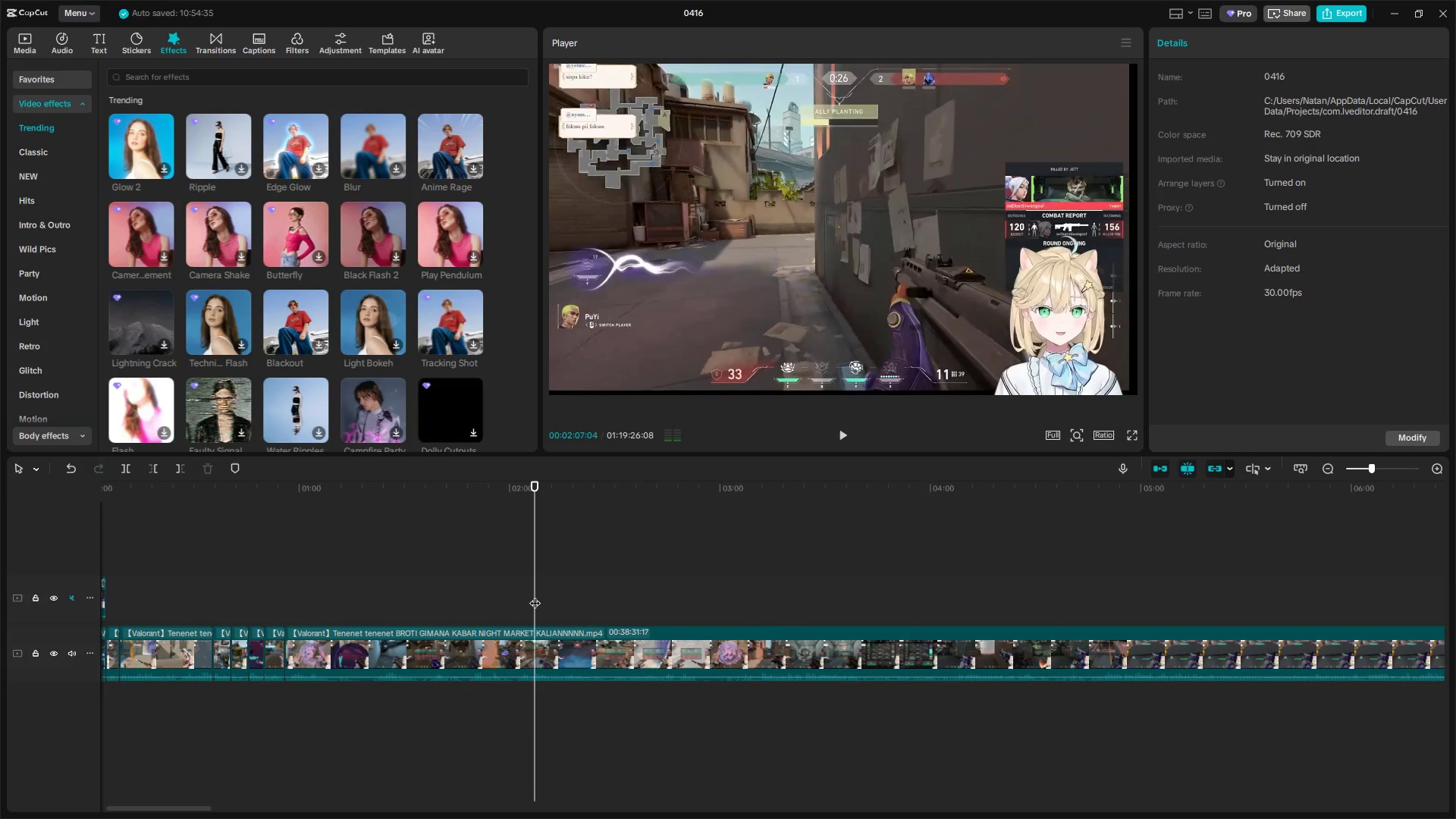 
key(Q)
 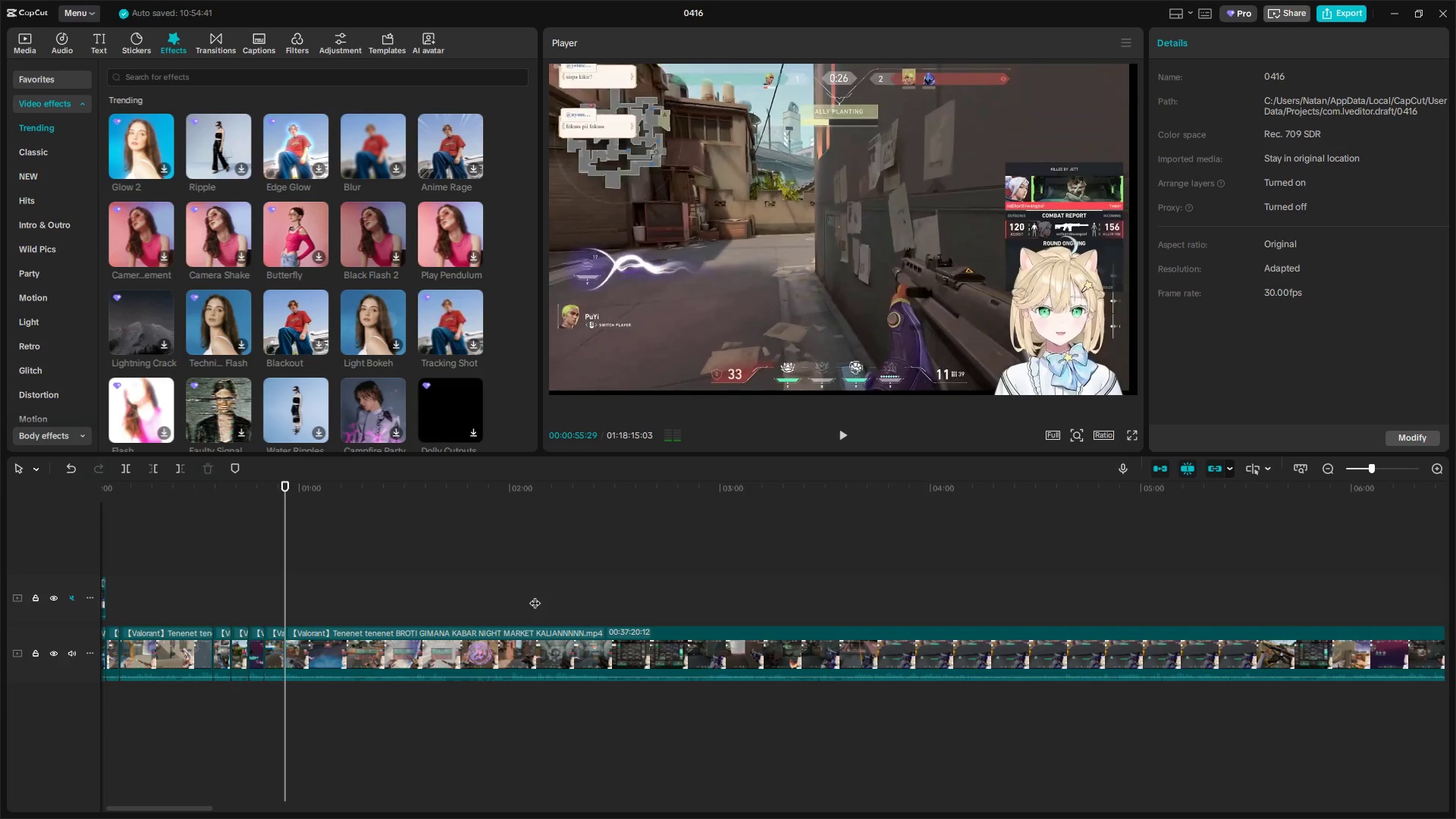 
key(Space)
 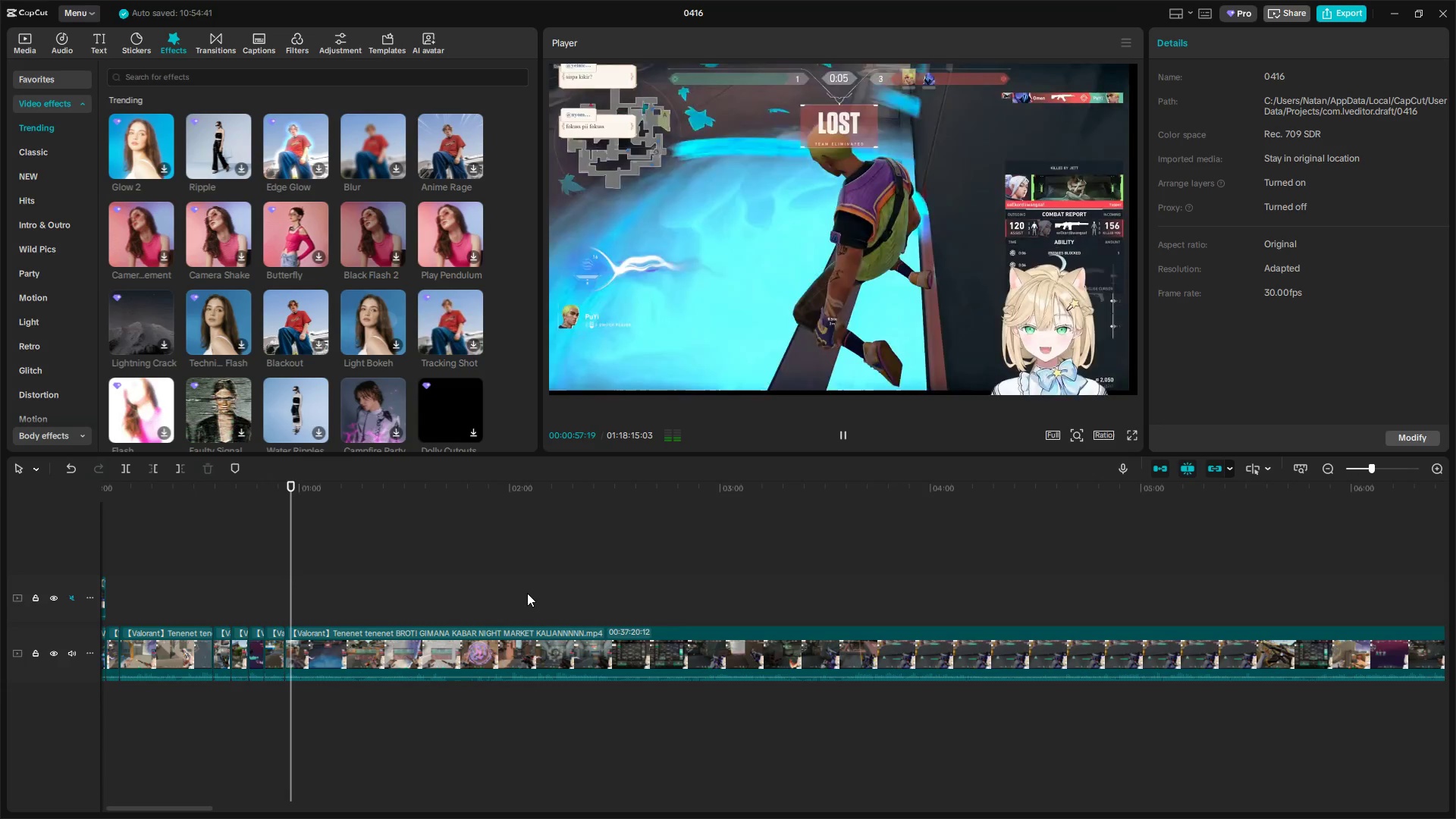 
hold_key(key=ControlLeft, duration=0.78)
scroll: coordinate [354, 666], scroll_direction: up, amount: 5.0
 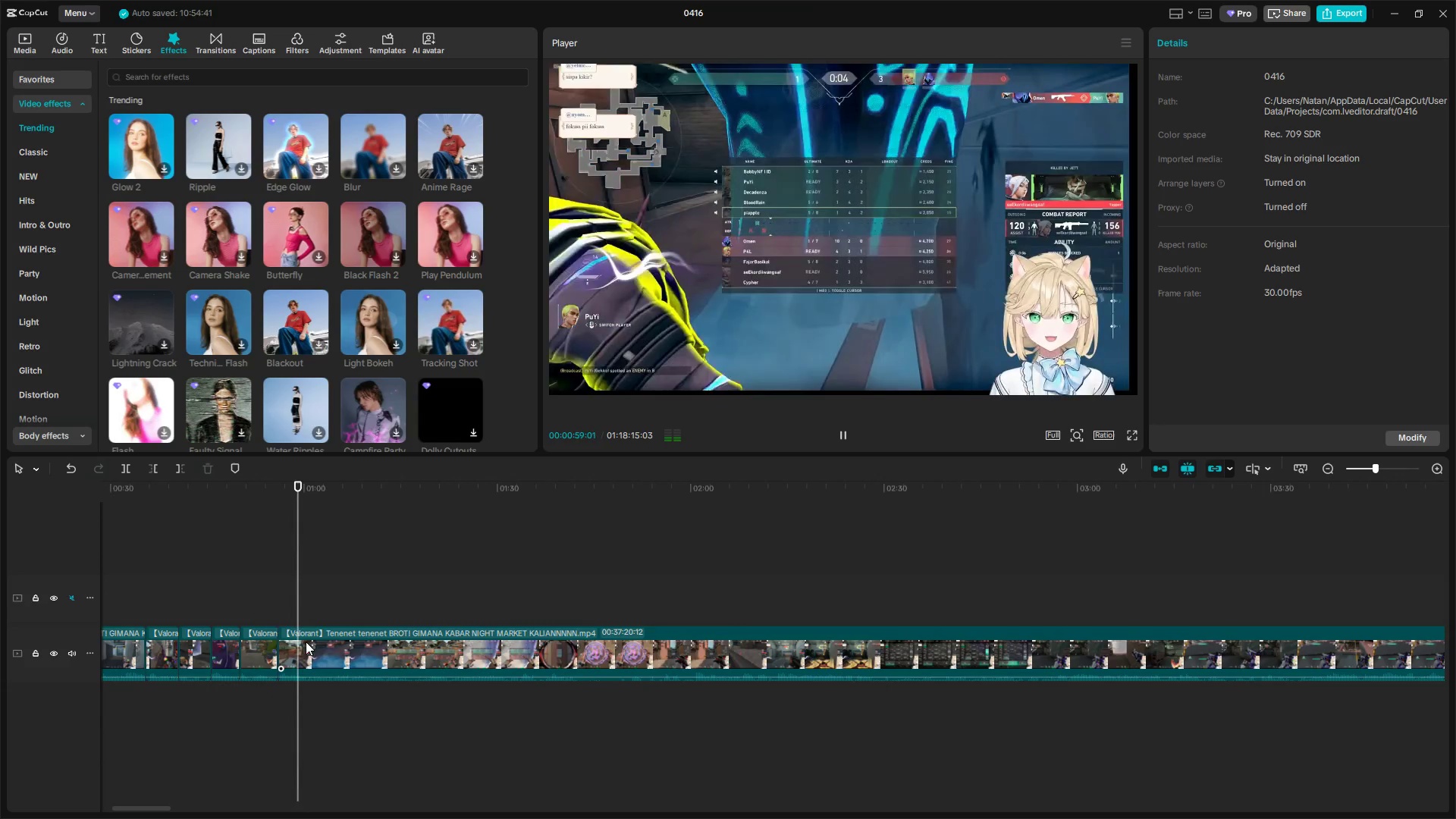 
key(Space)
 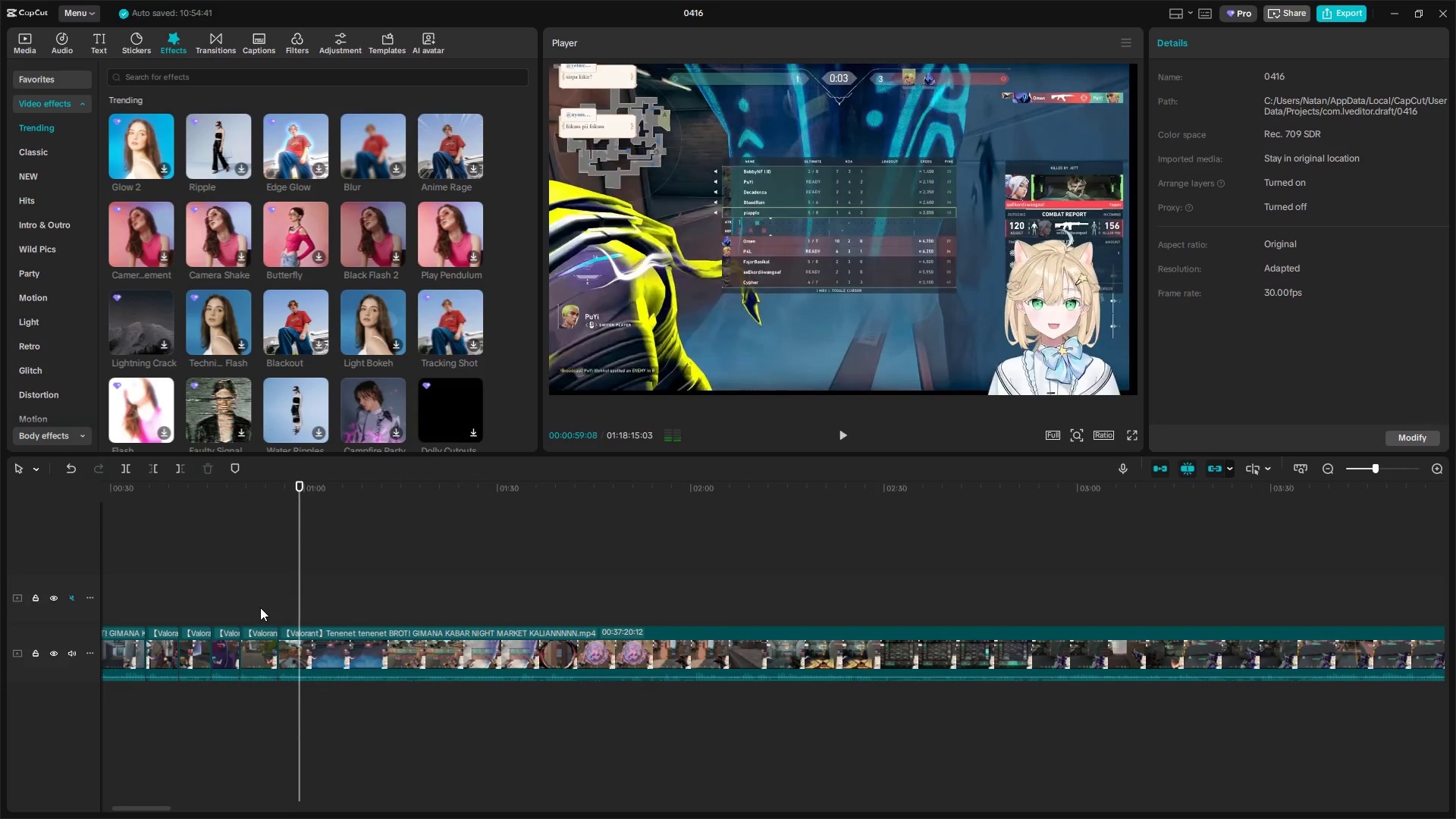 
left_click([260, 607])
 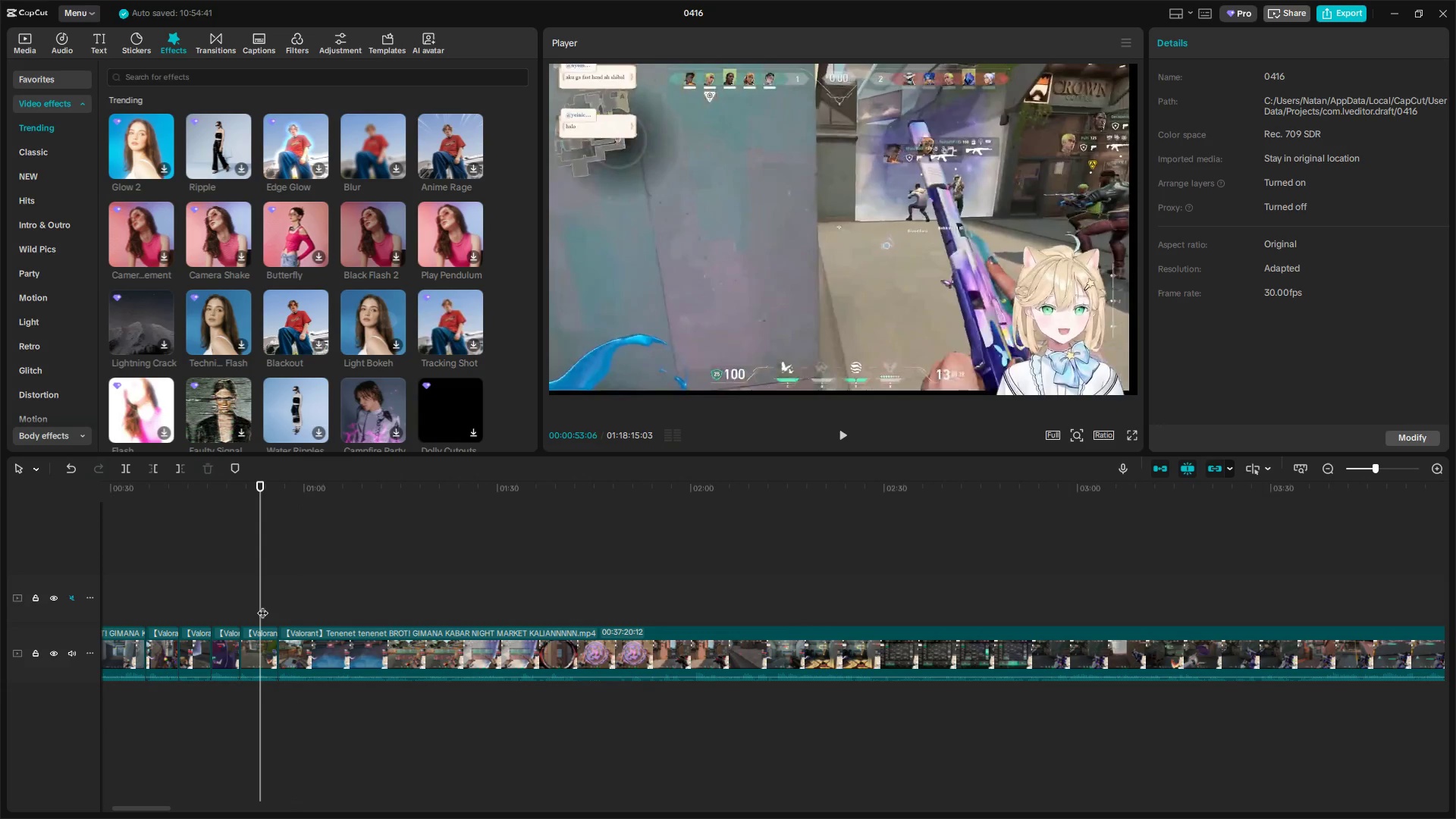 
key(Space)
 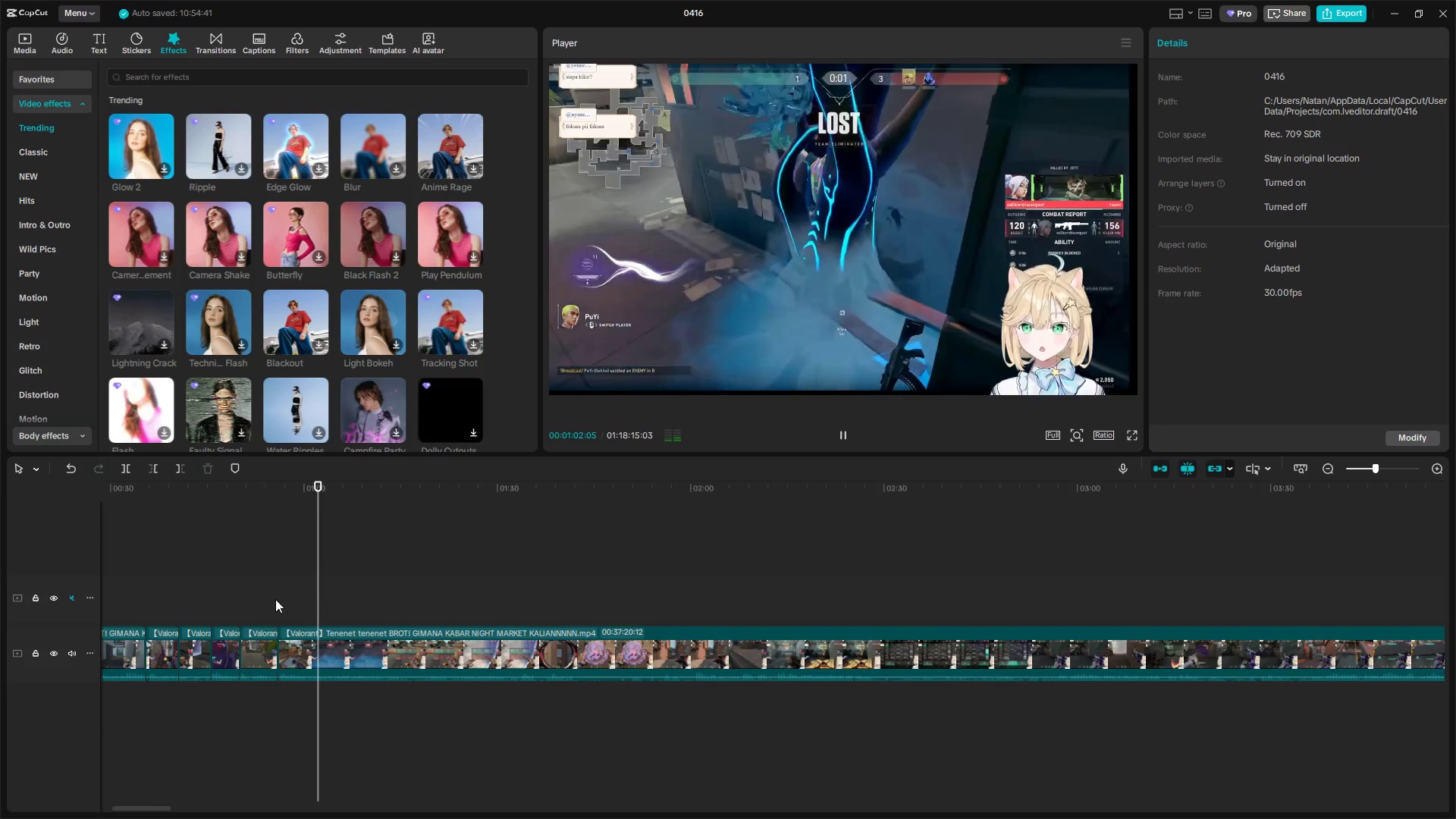 
wait(14.05)
 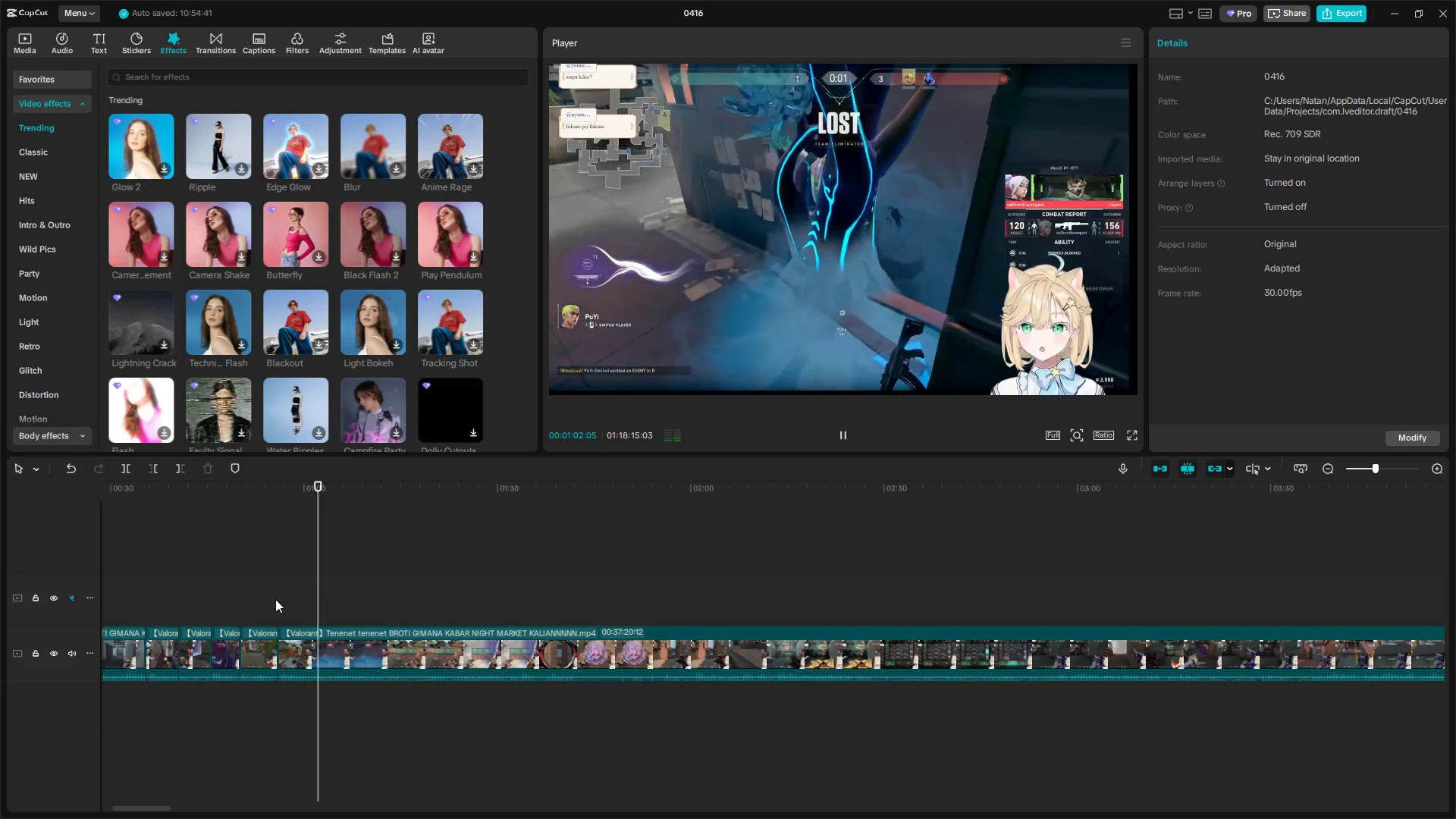 
key(Space)
 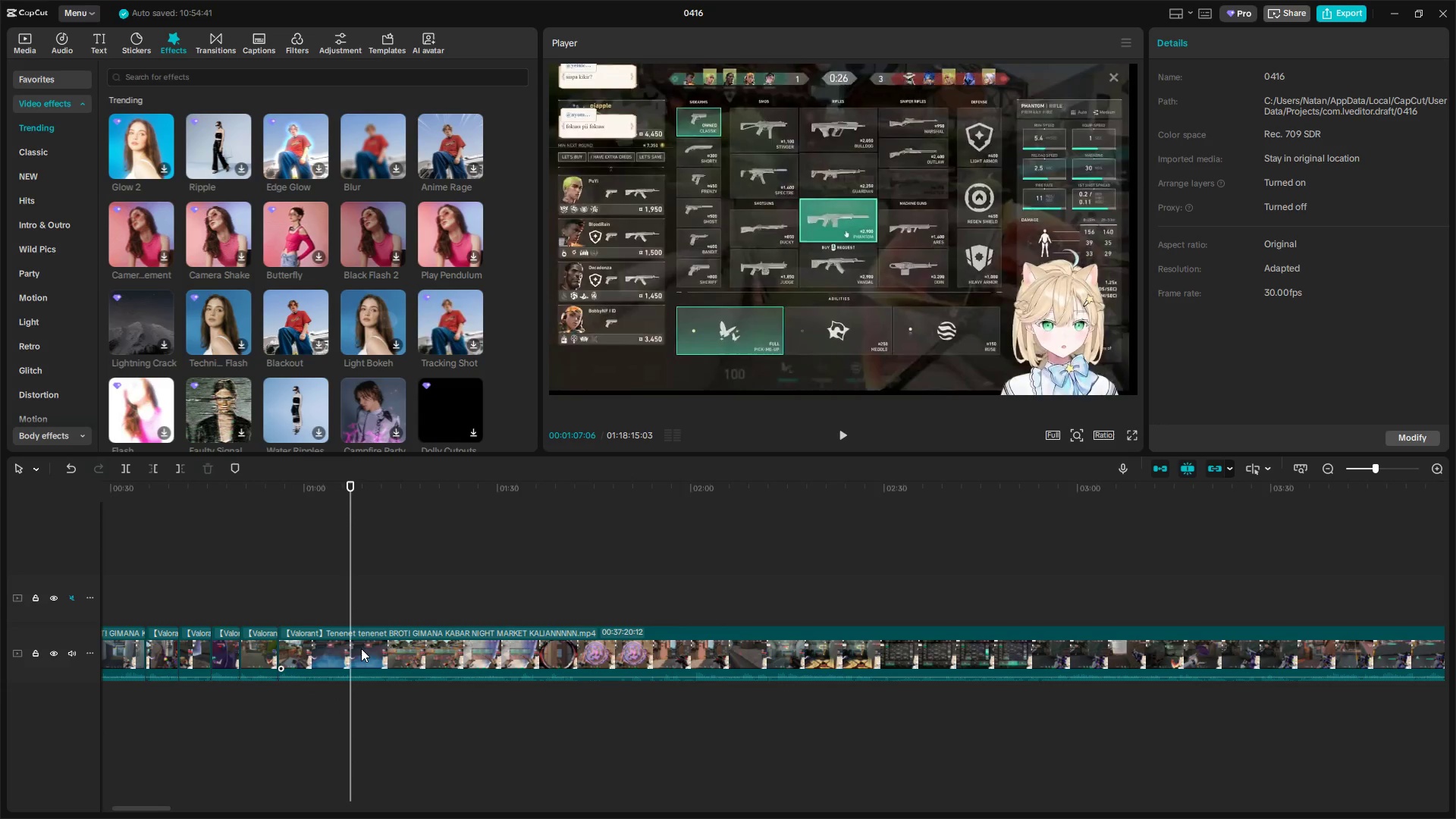 
key(Space)
 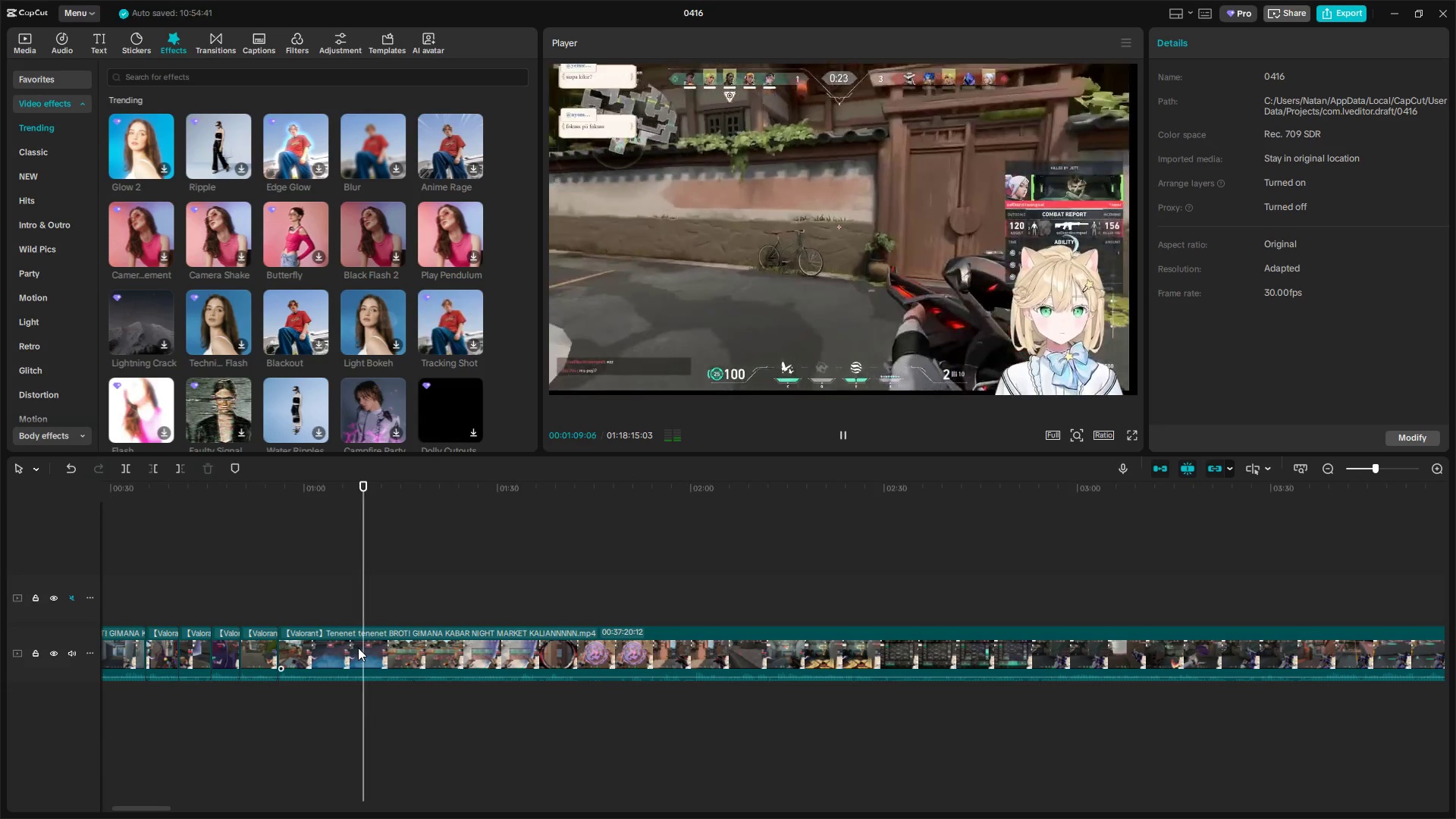 
key(Space)
 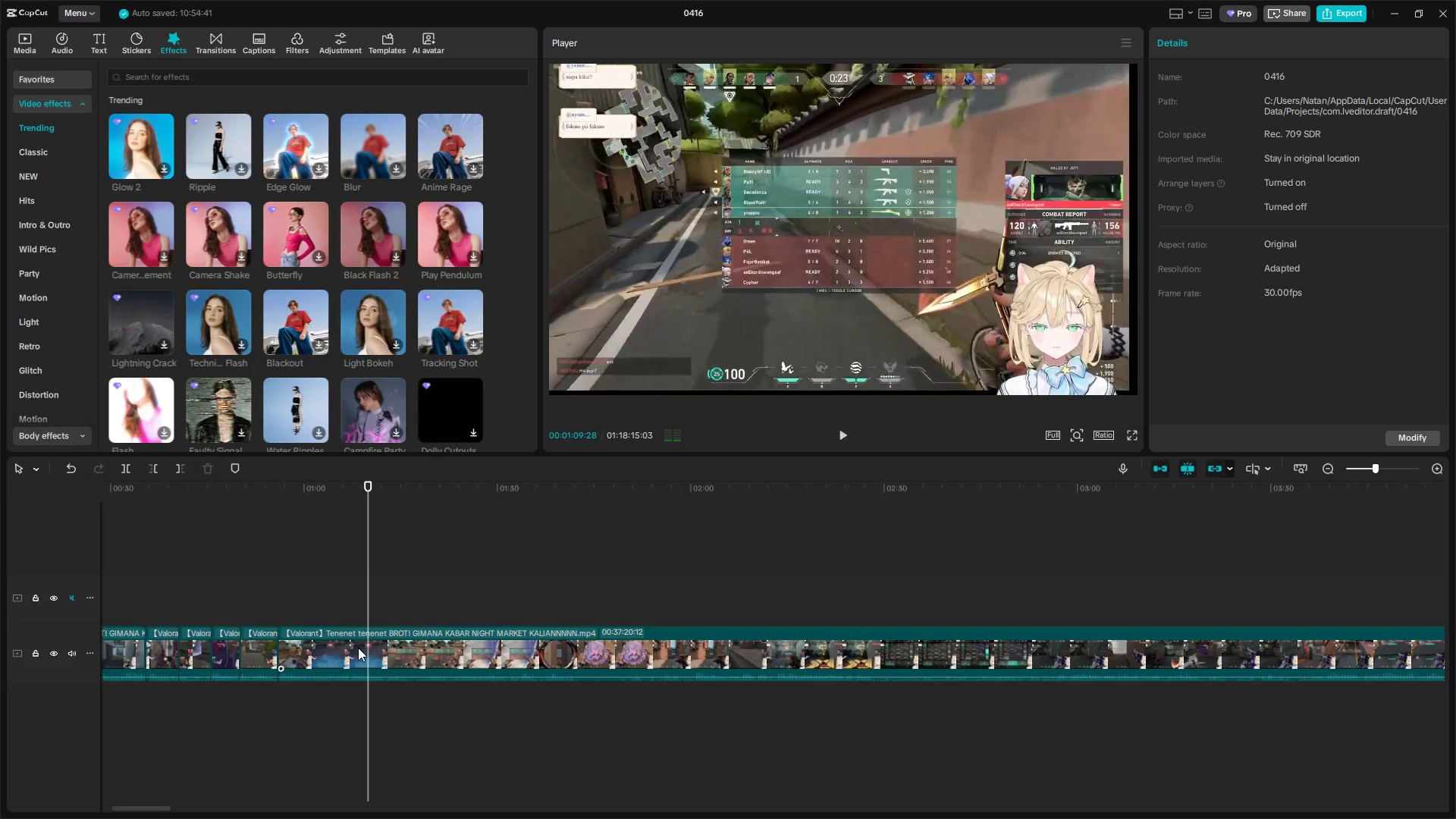 
key(Shift+E)
 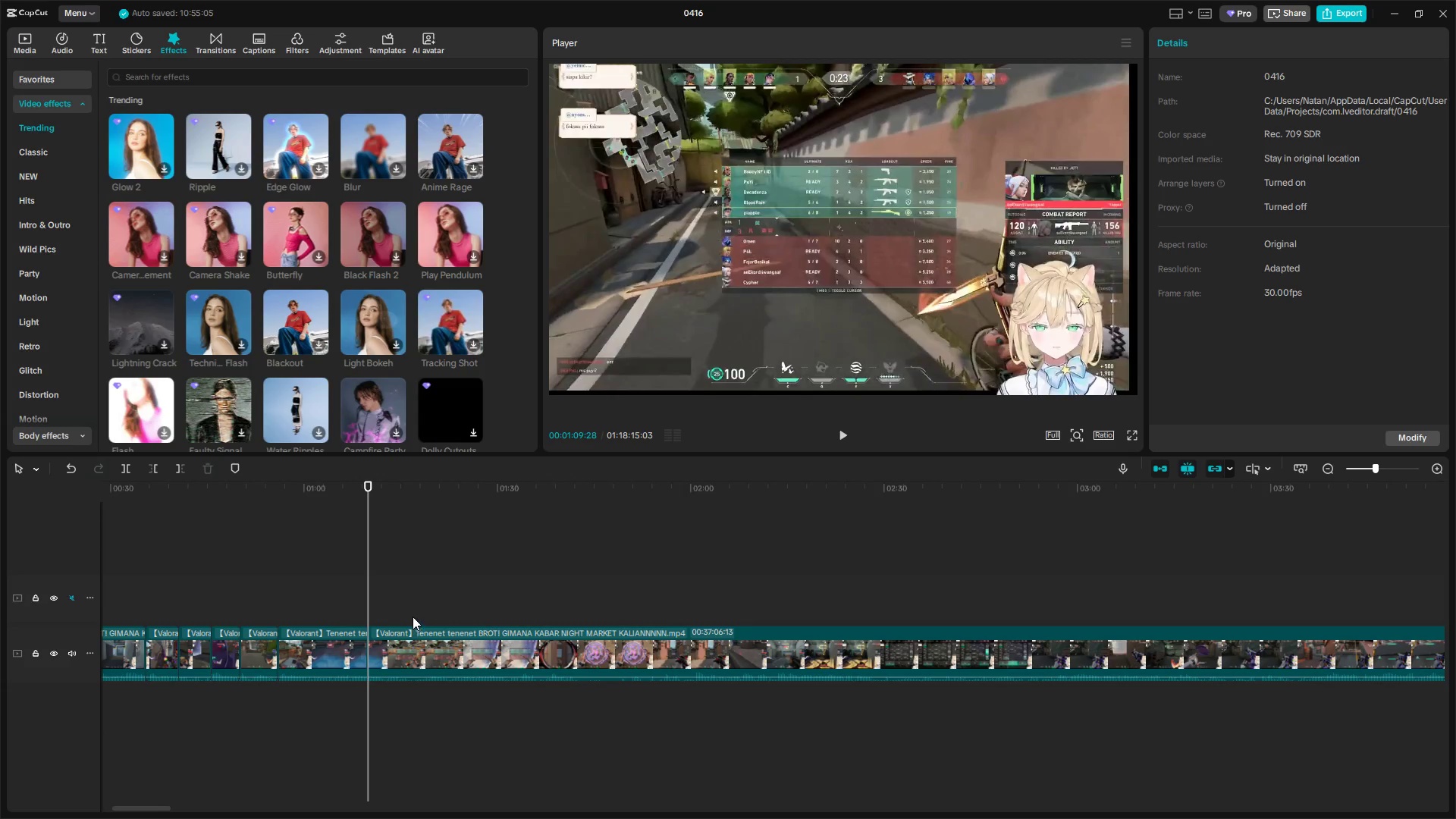 
left_click([401, 617])
 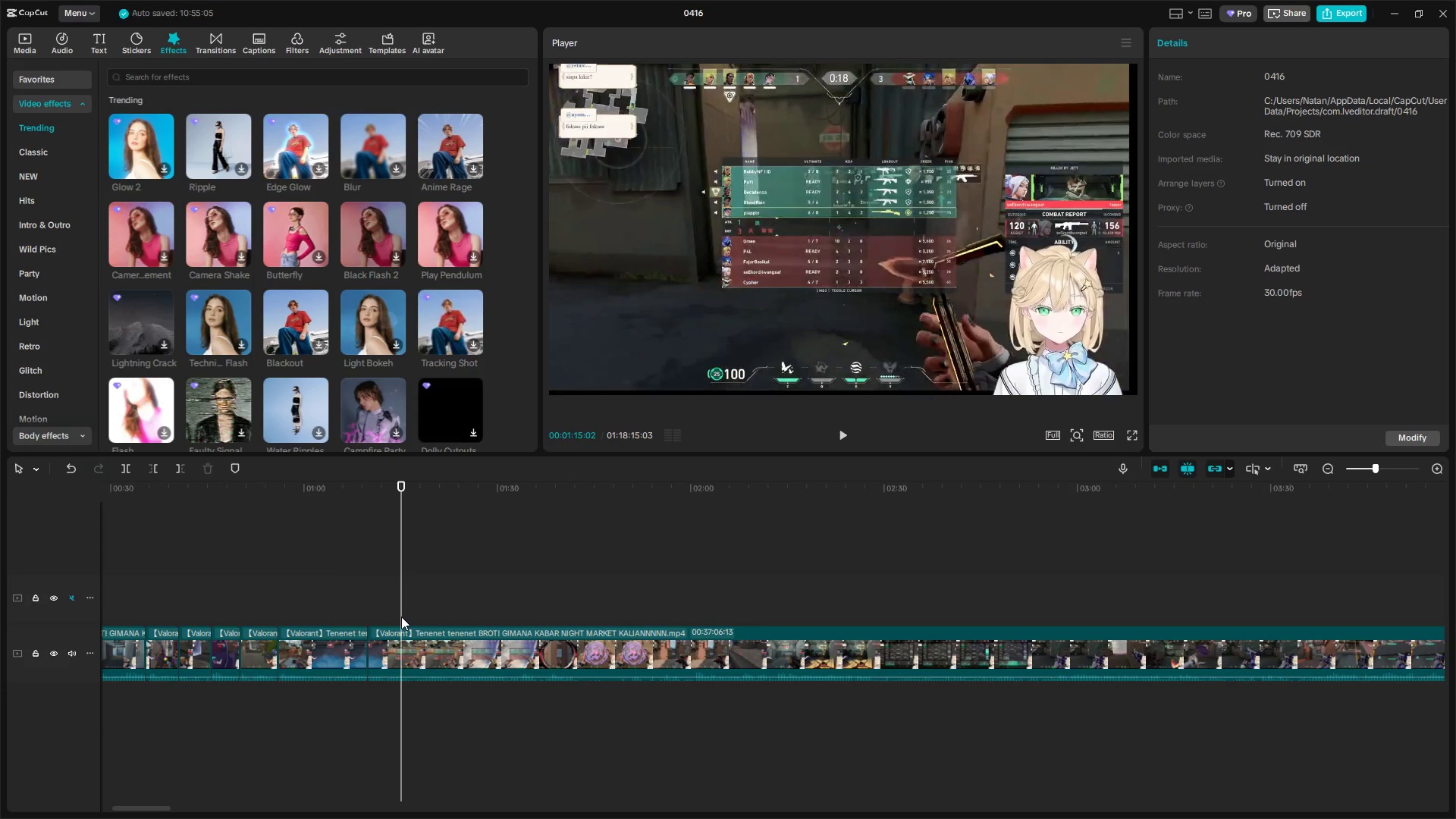 
left_click_drag(start_coordinate=[401, 617], to_coordinate=[494, 613])
 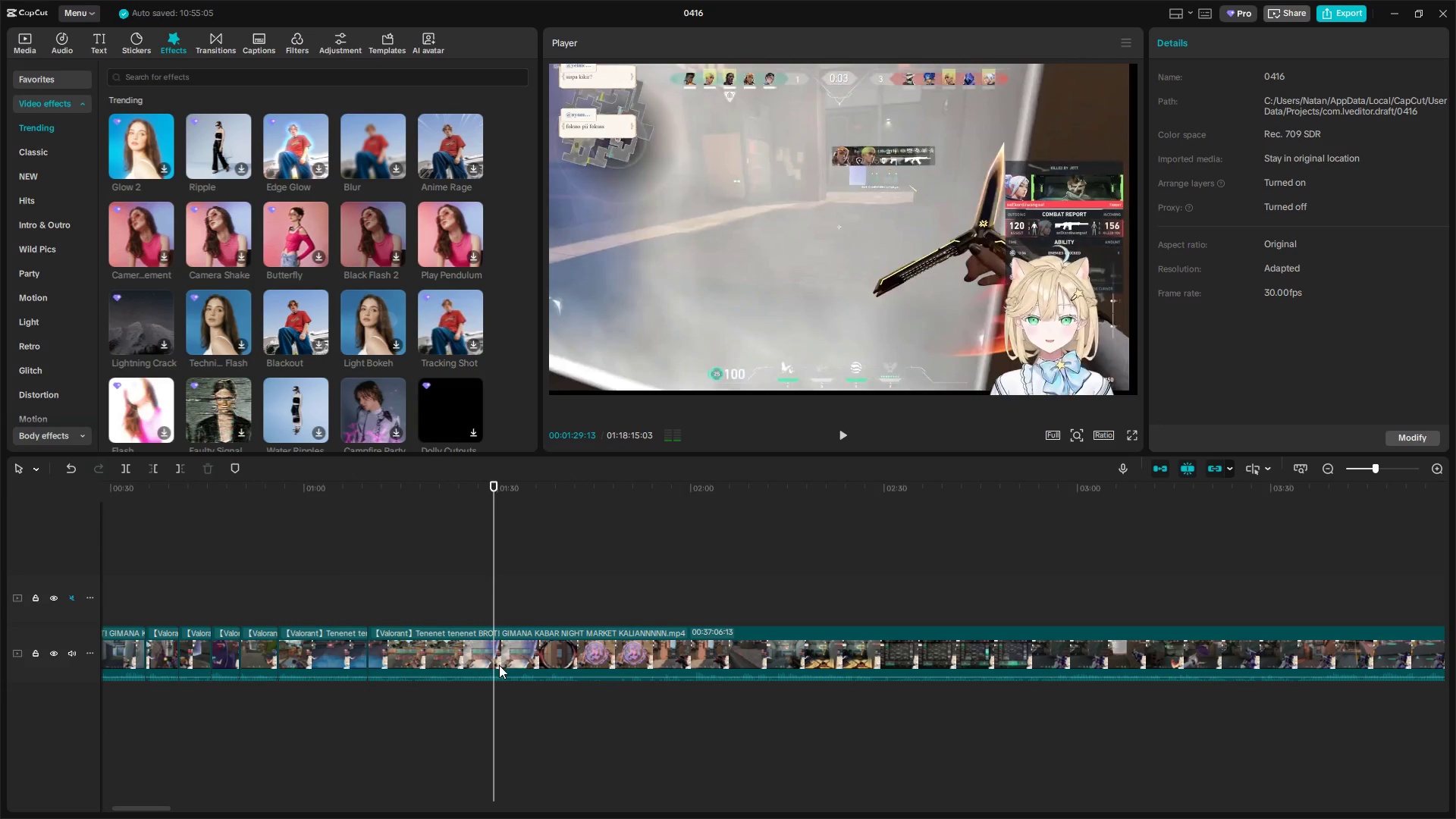 
left_click([500, 654])
 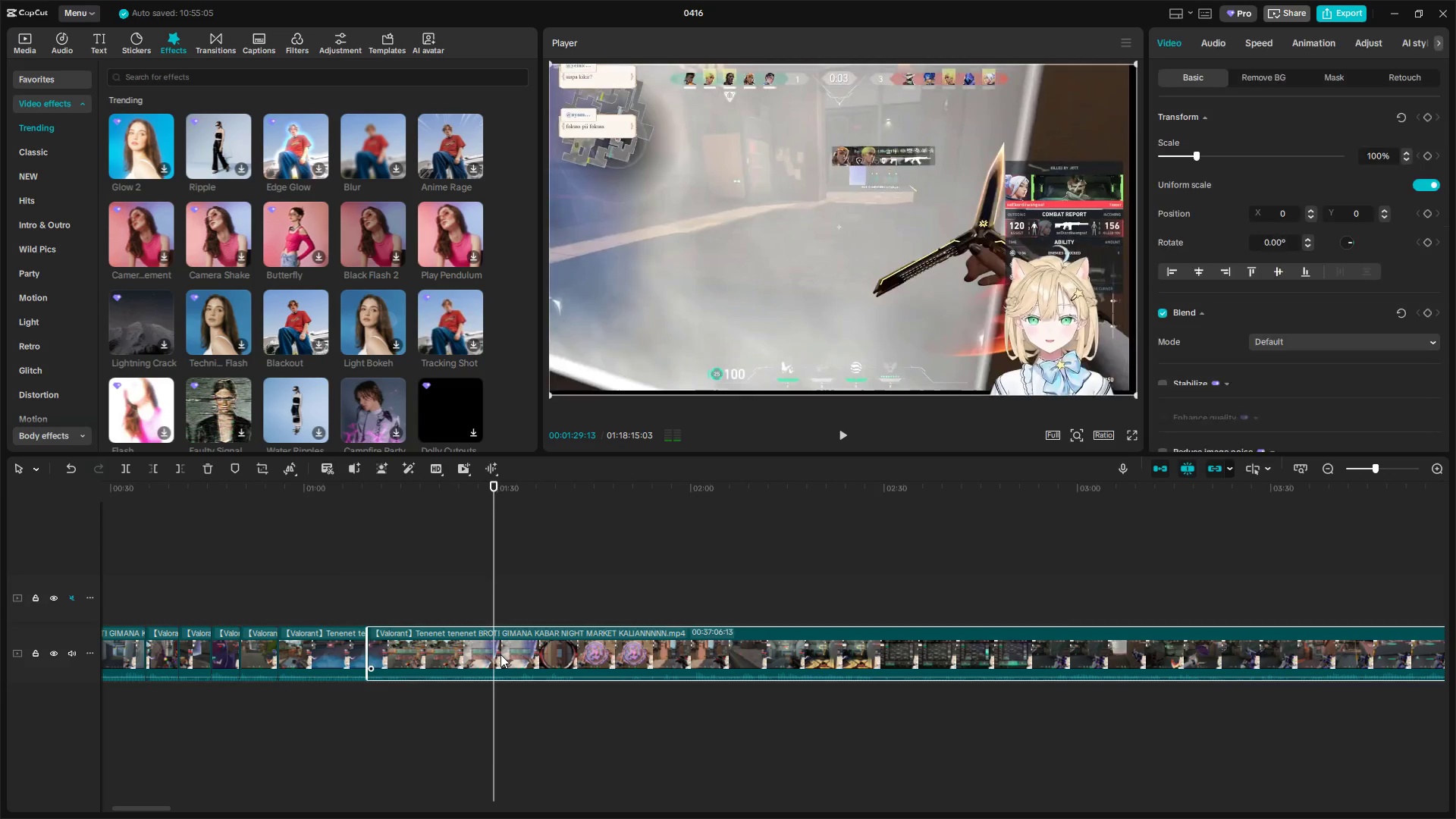 
key(Q)
 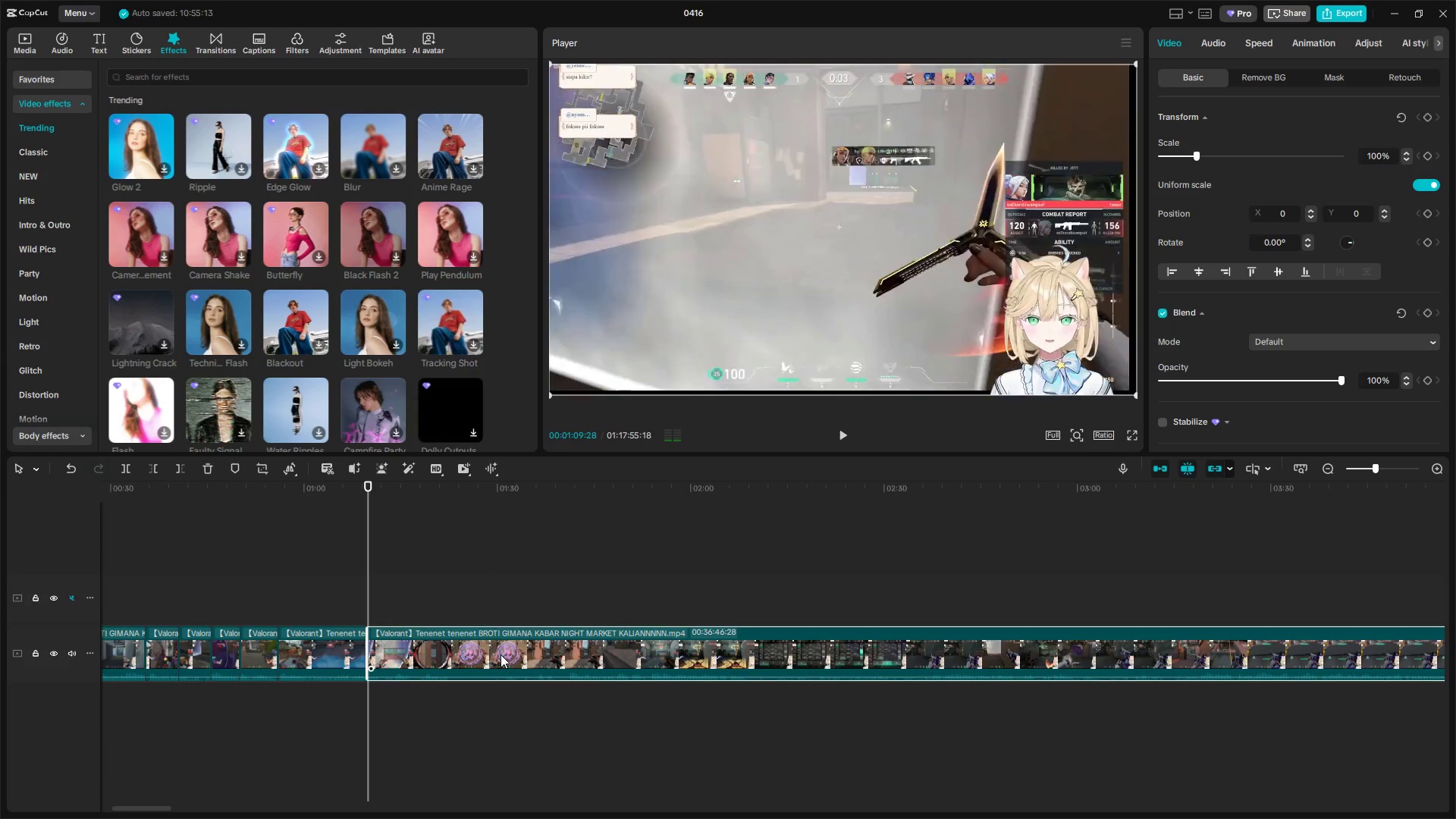 
key(Space)
 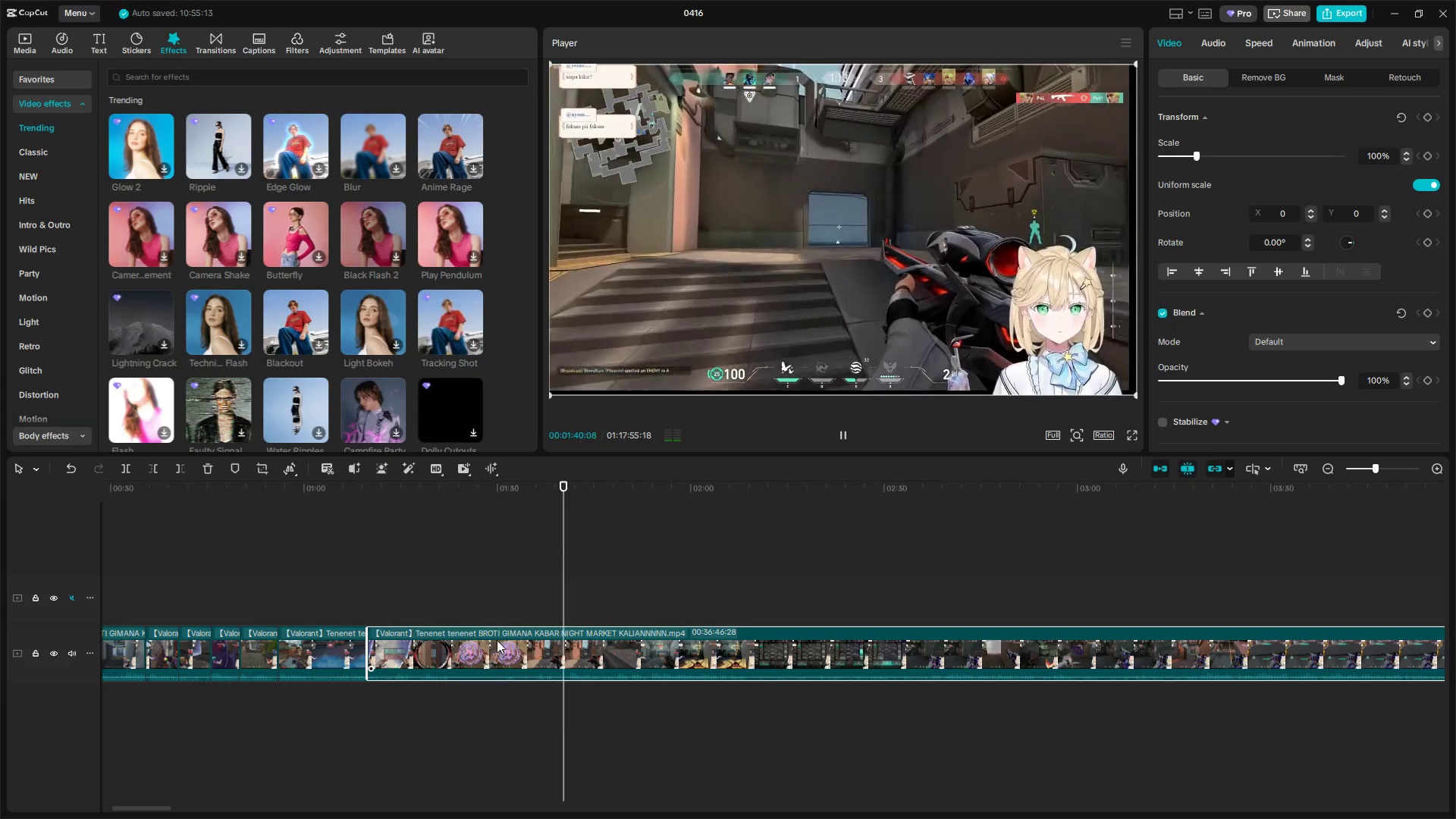 
wait(35.39)
 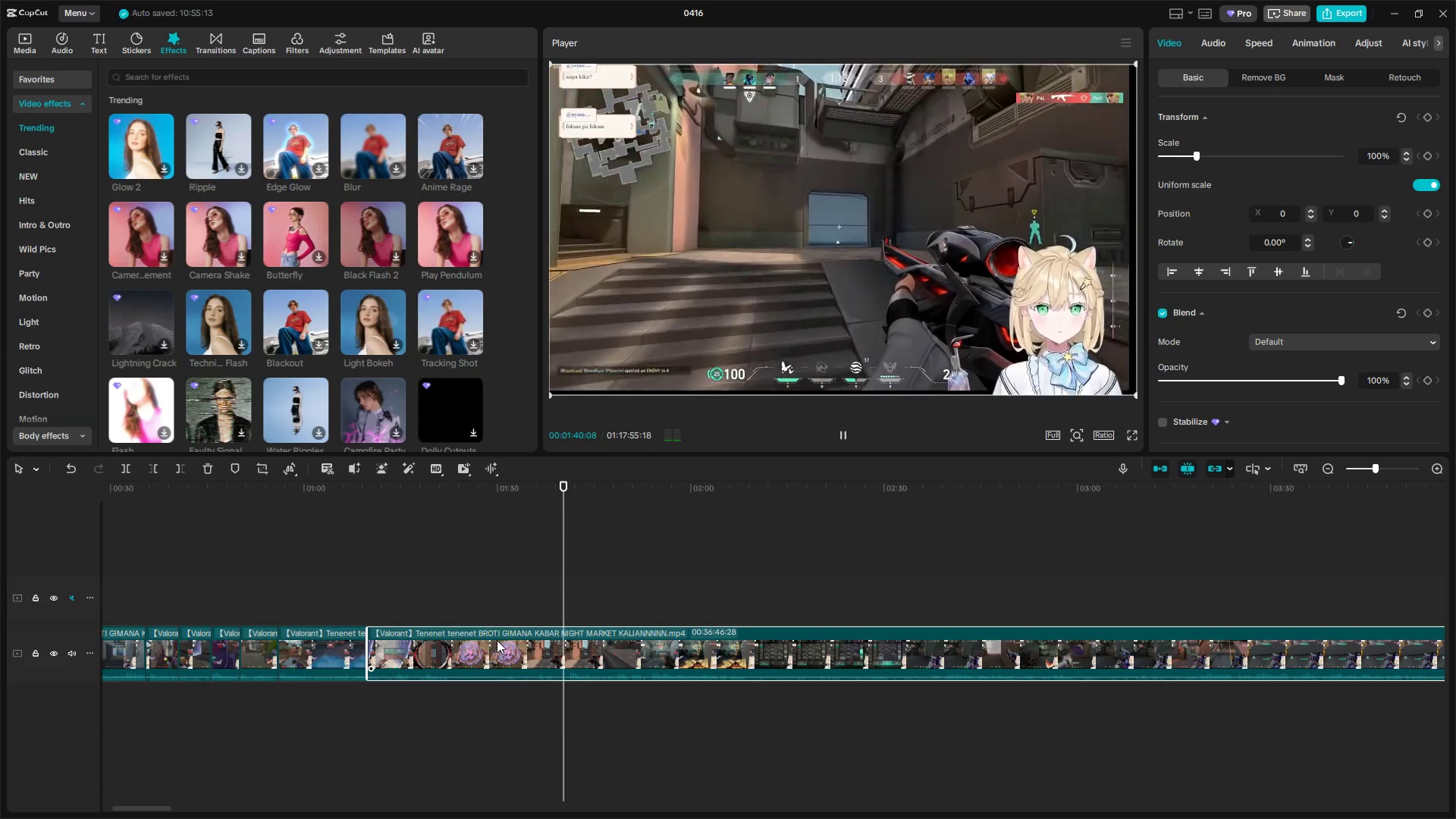 
left_click_drag(start_coordinate=[593, 604], to_coordinate=[642, 606])
 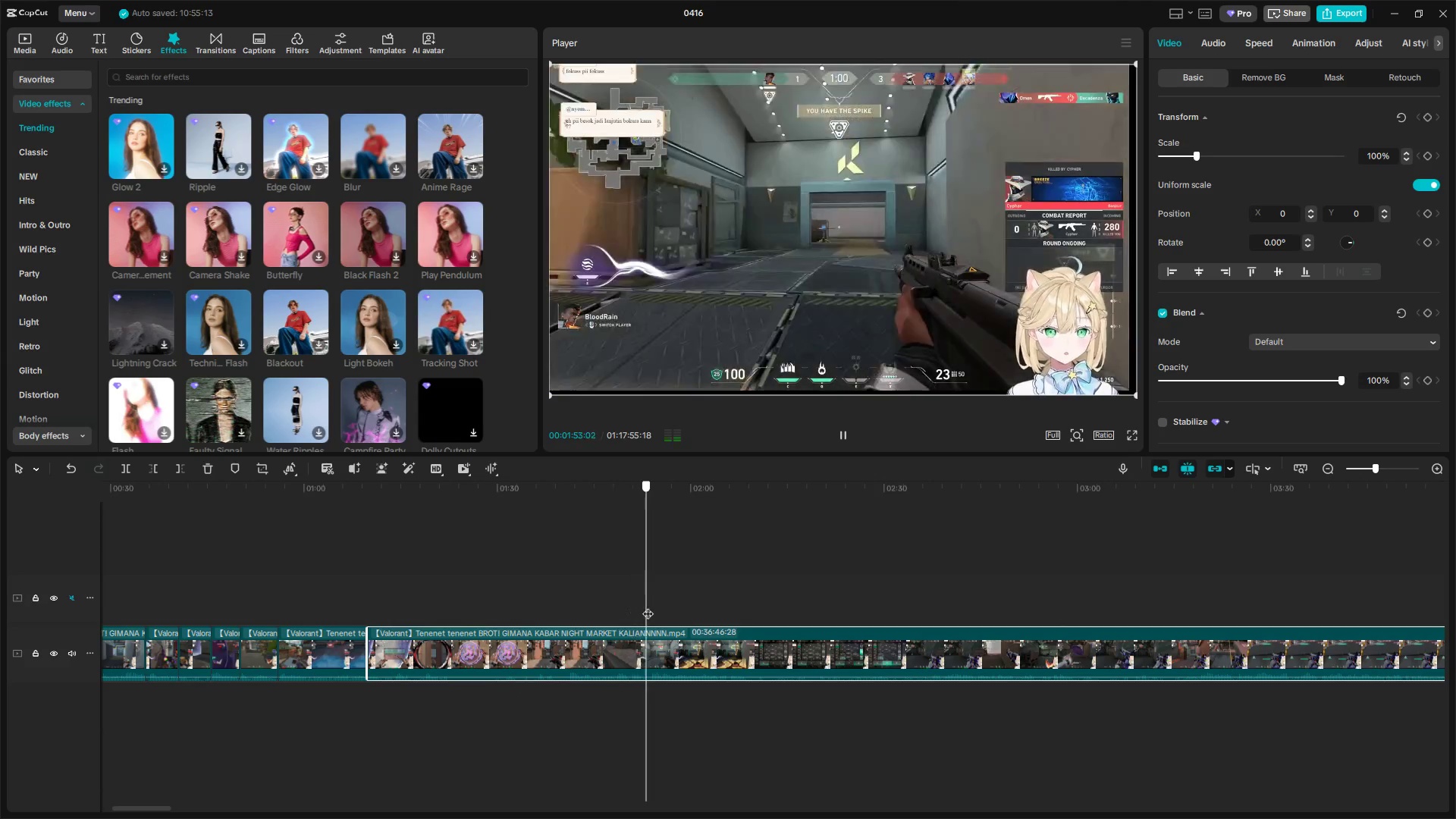 
left_click_drag(start_coordinate=[650, 606], to_coordinate=[654, 606])
 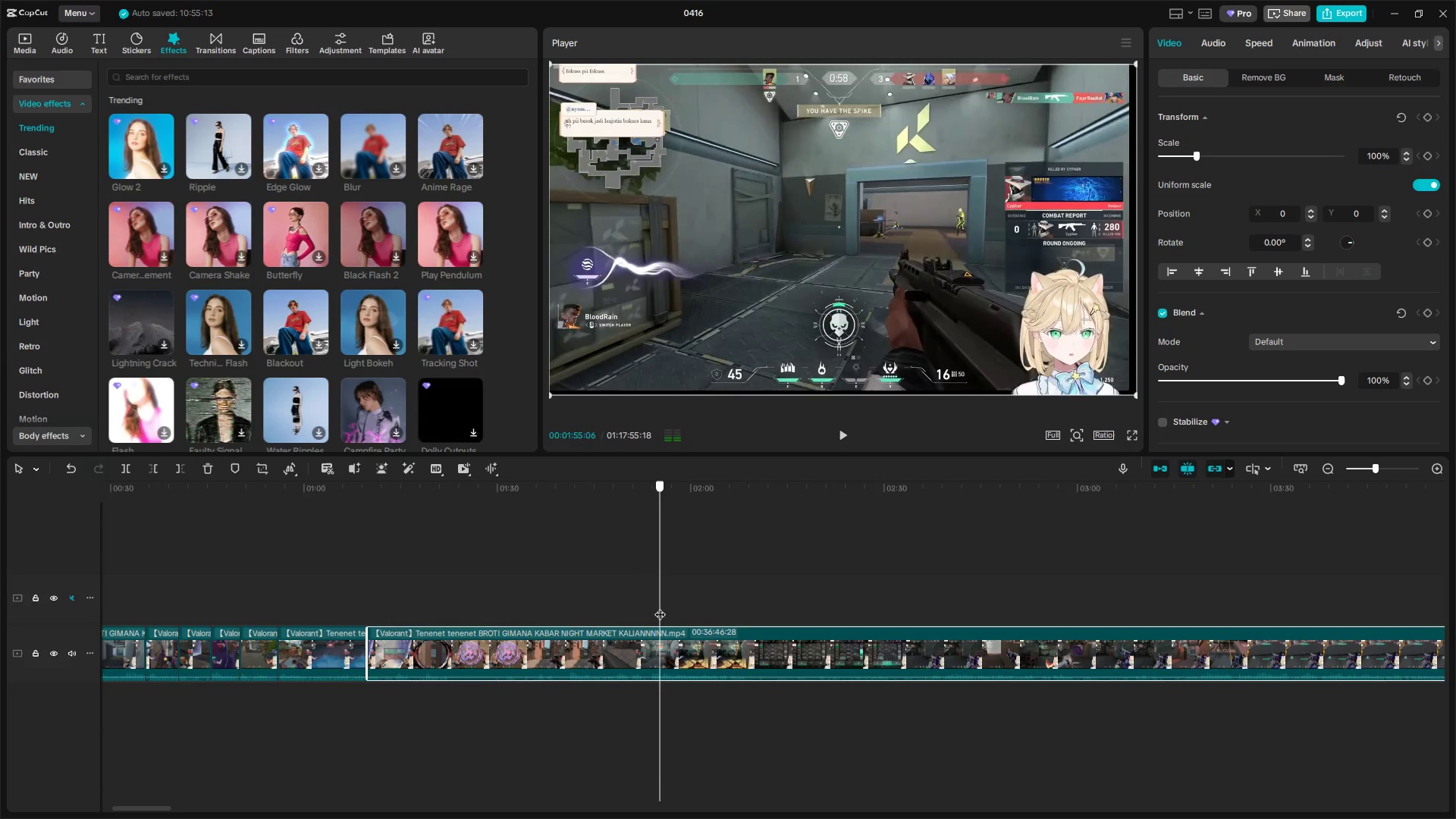 
left_click_drag(start_coordinate=[660, 607], to_coordinate=[666, 607])
 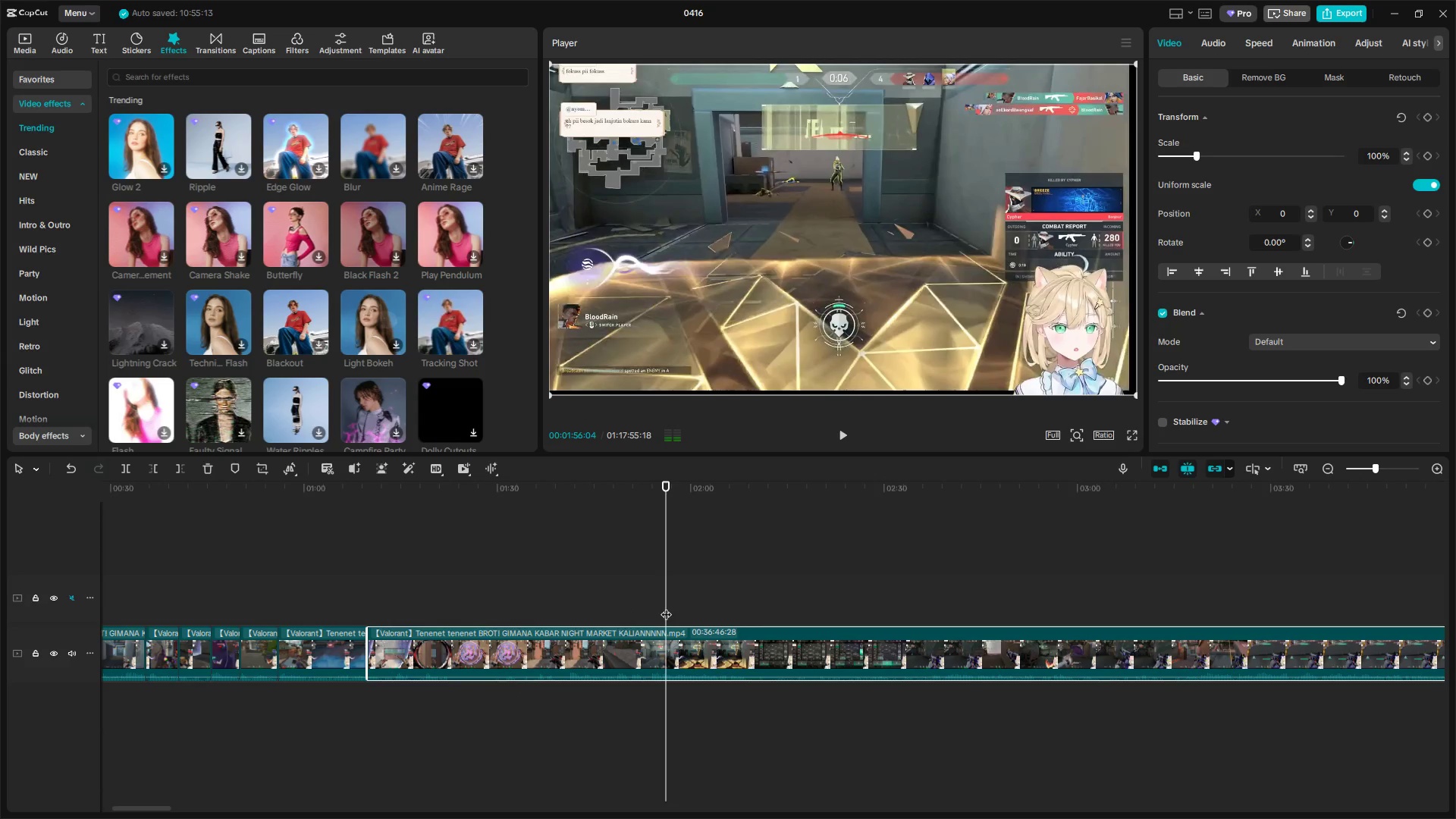 
left_click_drag(start_coordinate=[666, 607], to_coordinate=[654, 603])
 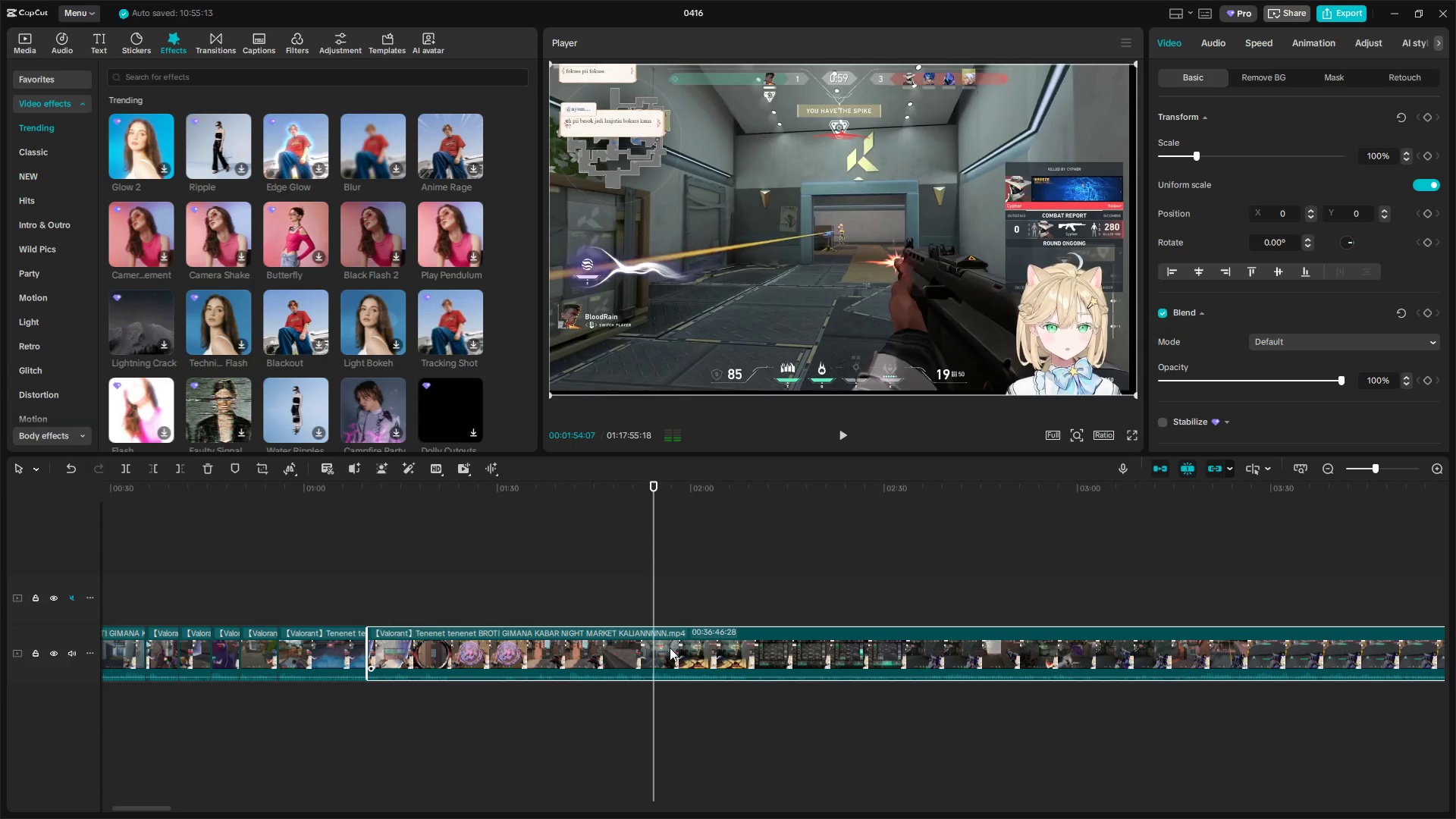 
left_click([670, 648])
 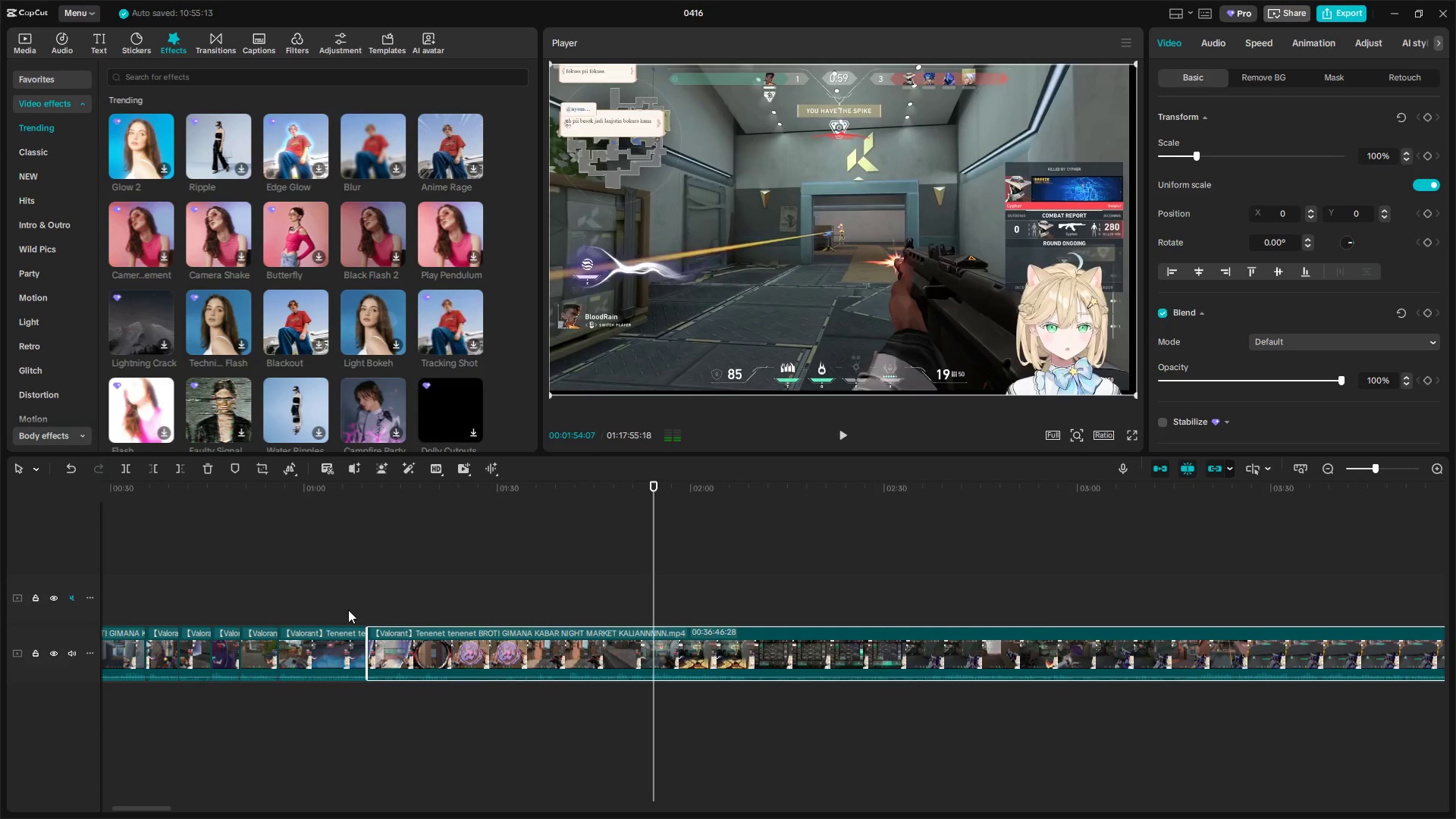 
key(Q)
 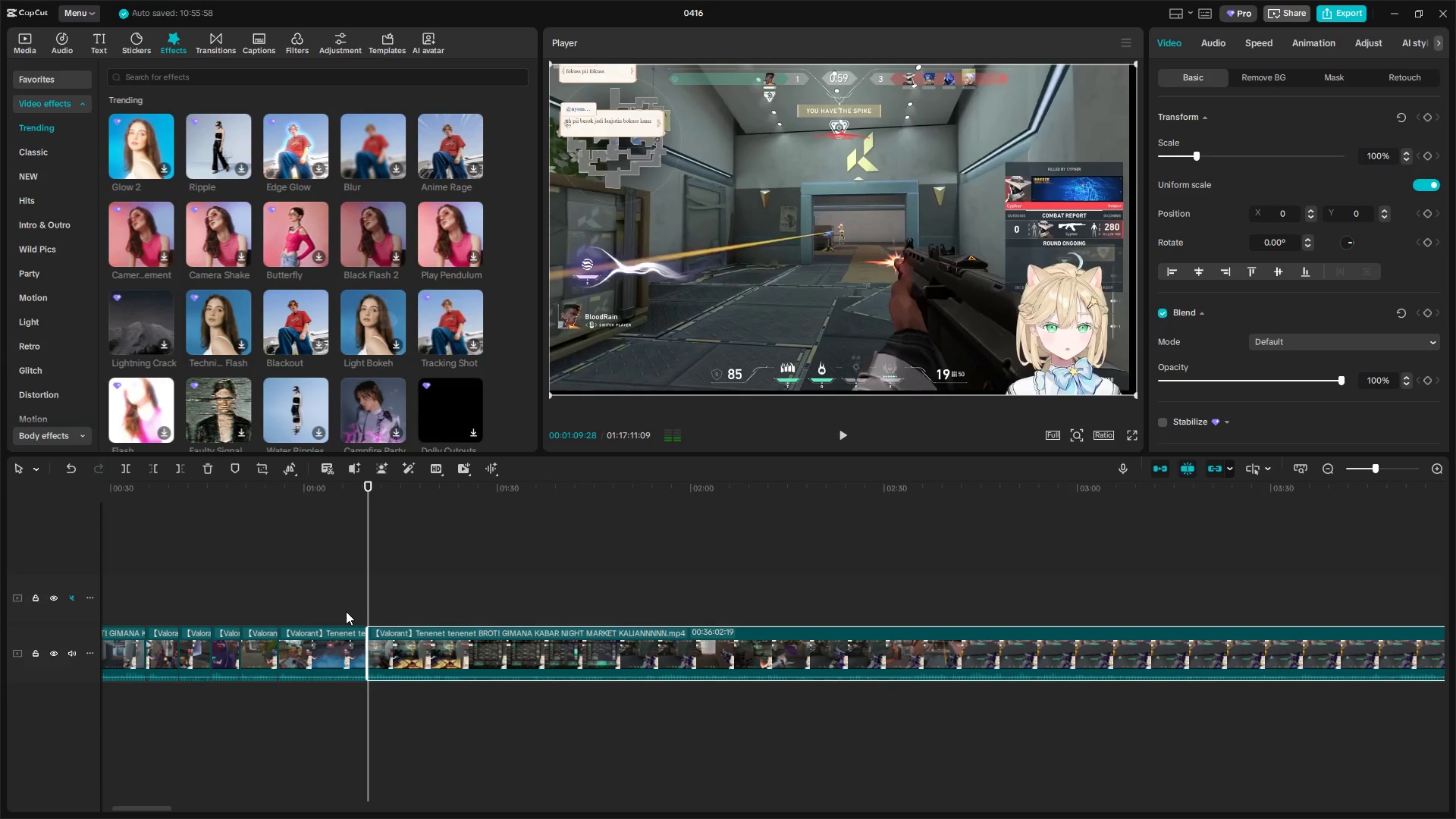 
left_click([339, 612])
 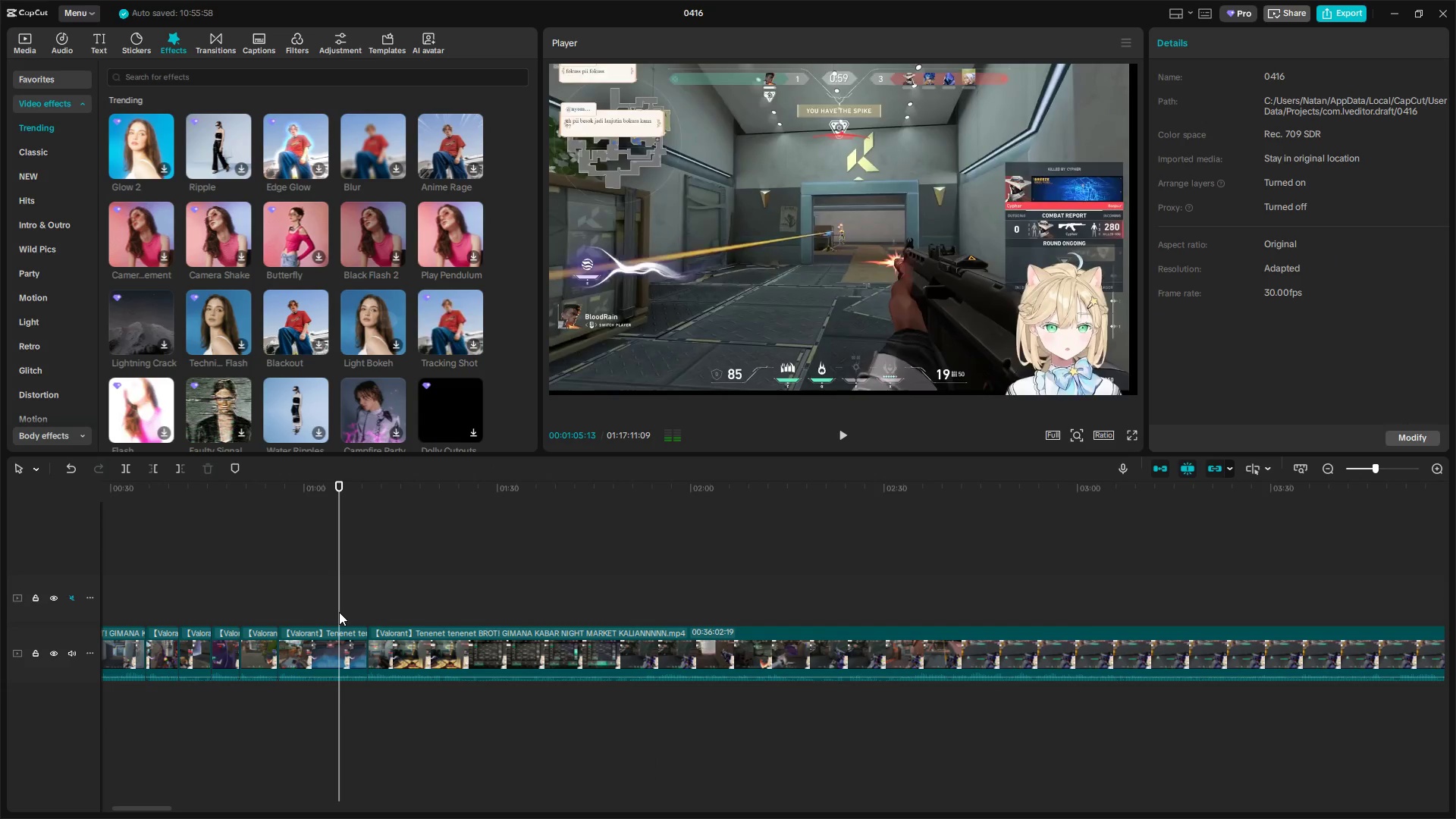 
key(Space)
 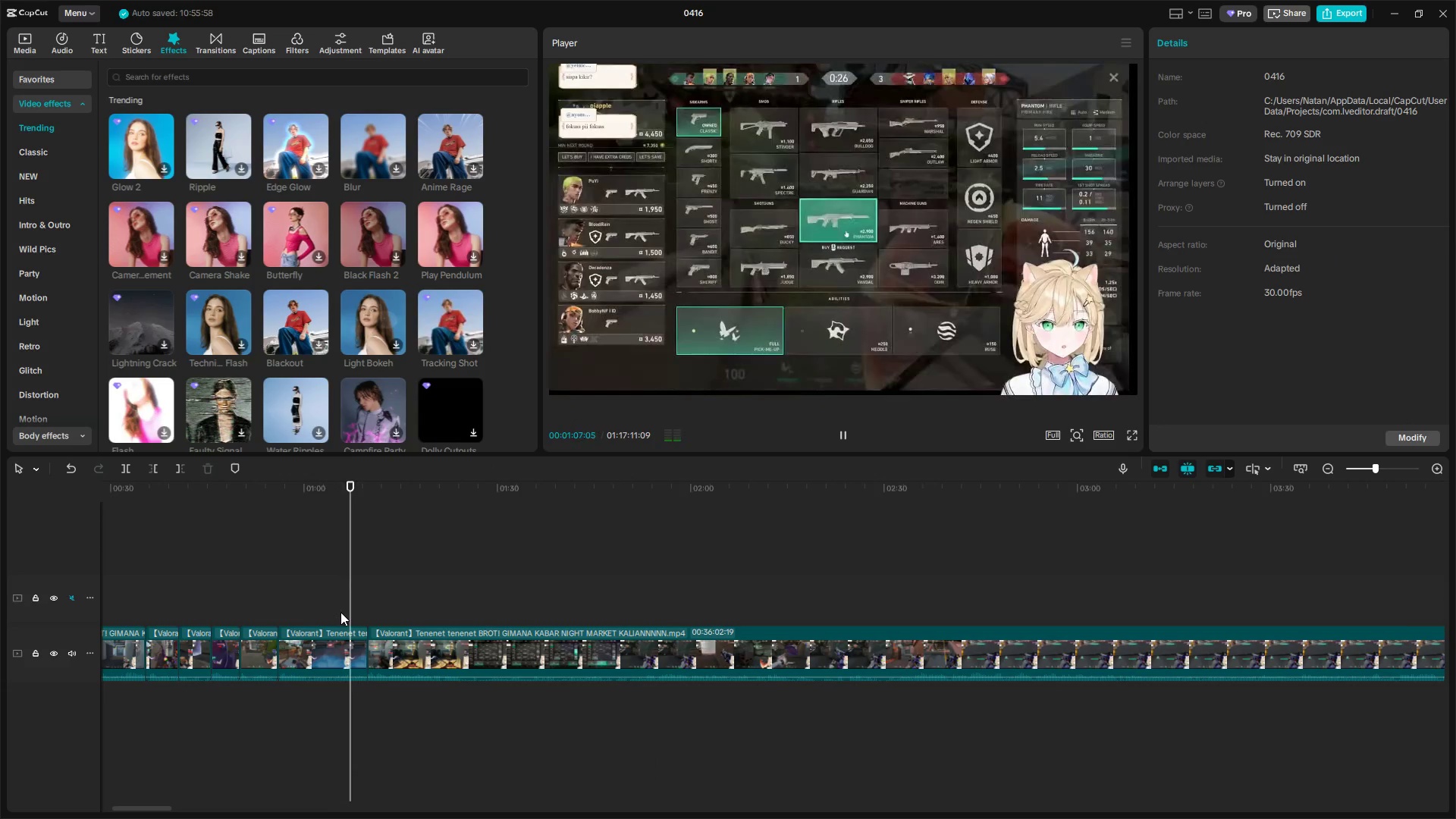 
key(Control+Z)
 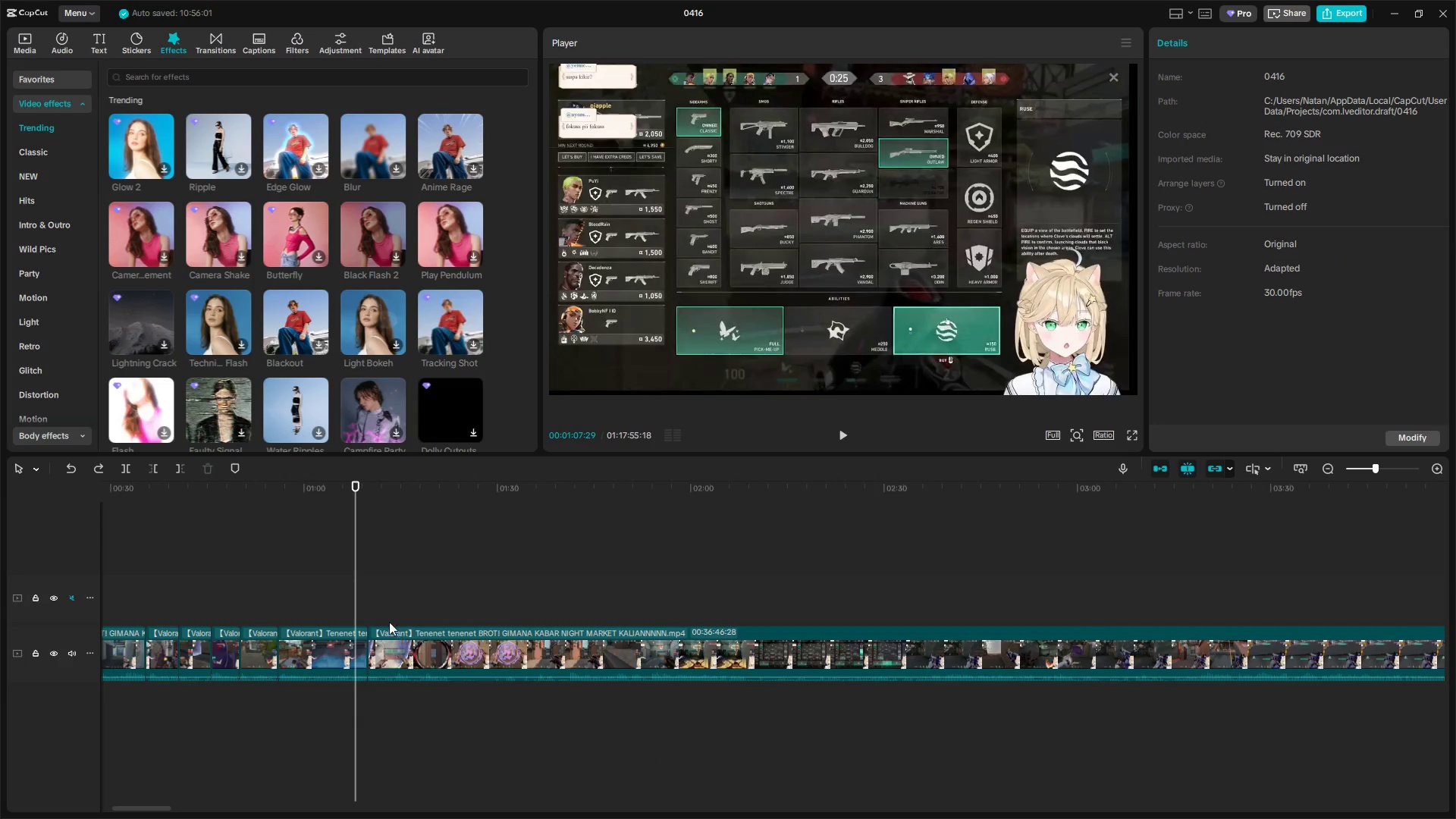 
left_click([383, 622])
 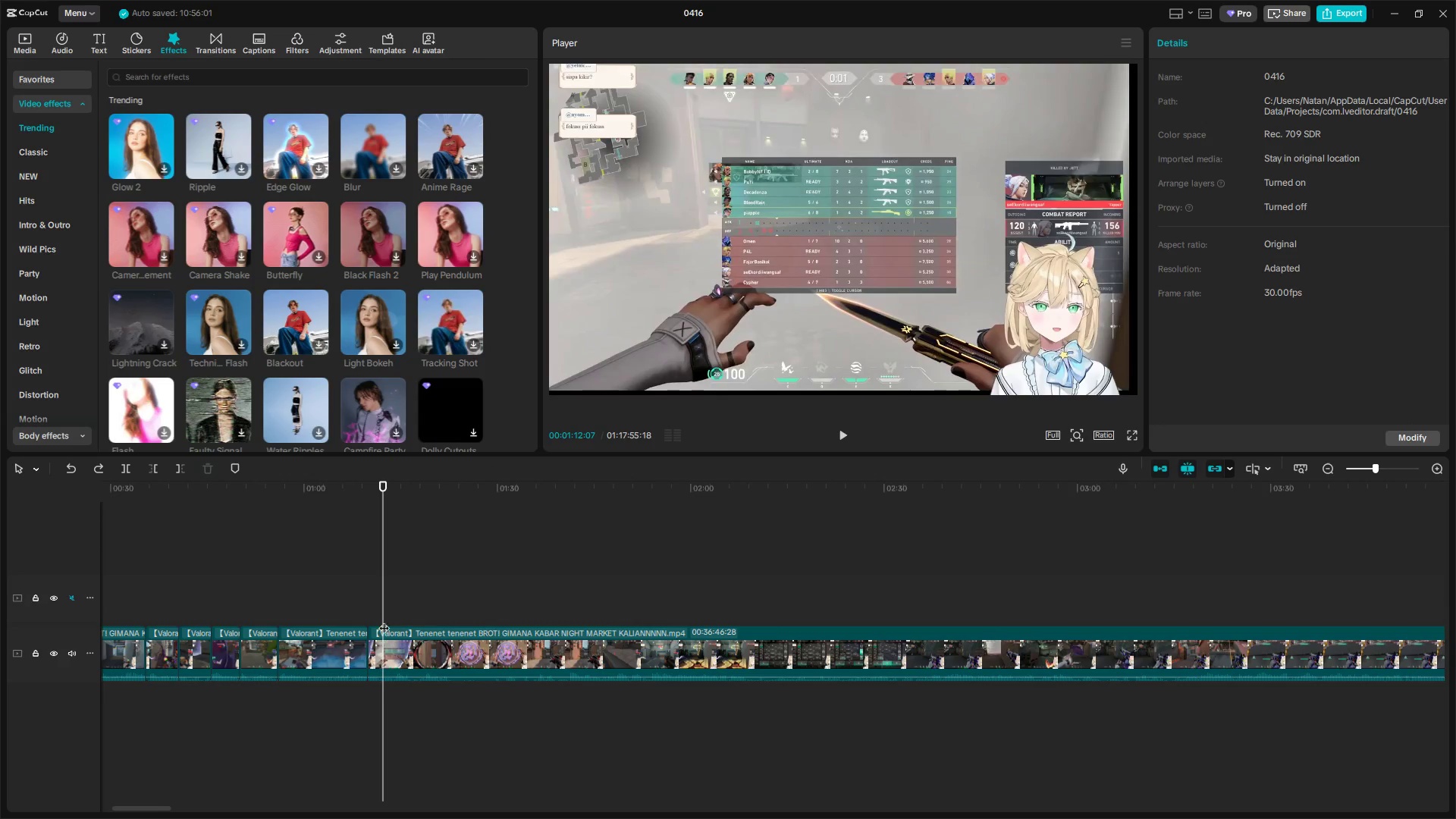 
left_click_drag(start_coordinate=[384, 620], to_coordinate=[369, 620])
 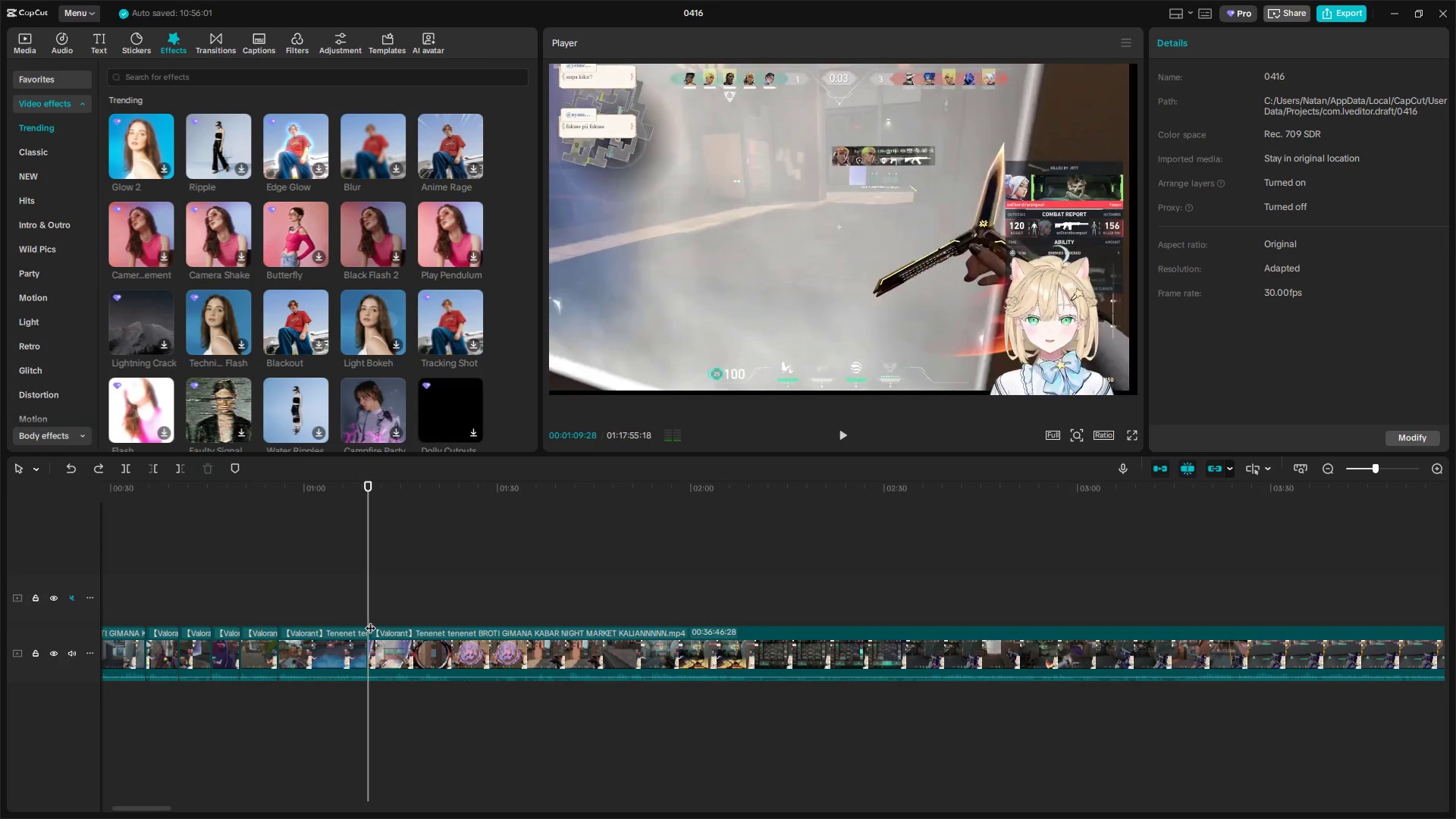 
key(Space)
 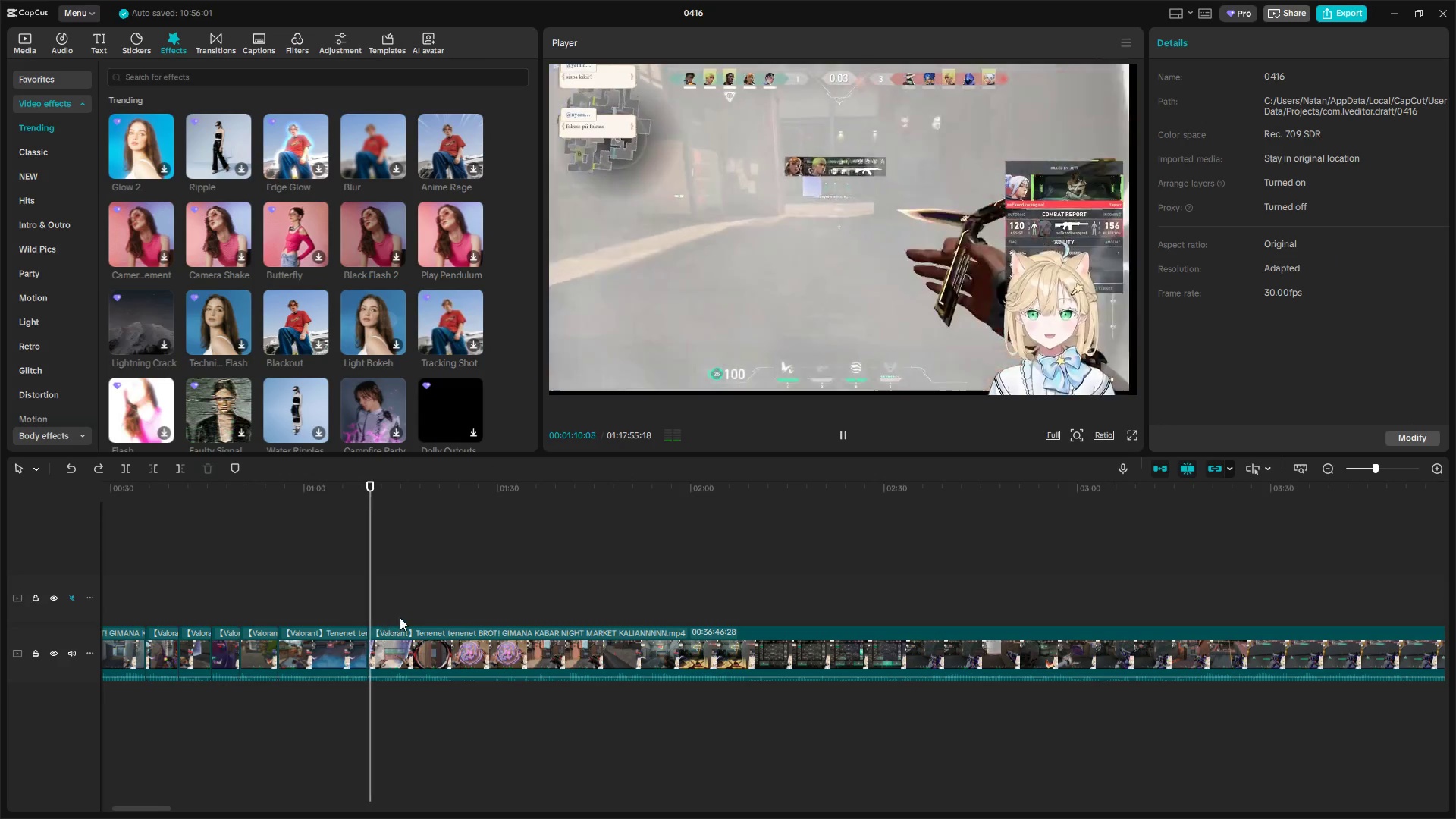 
left_click([401, 617])
 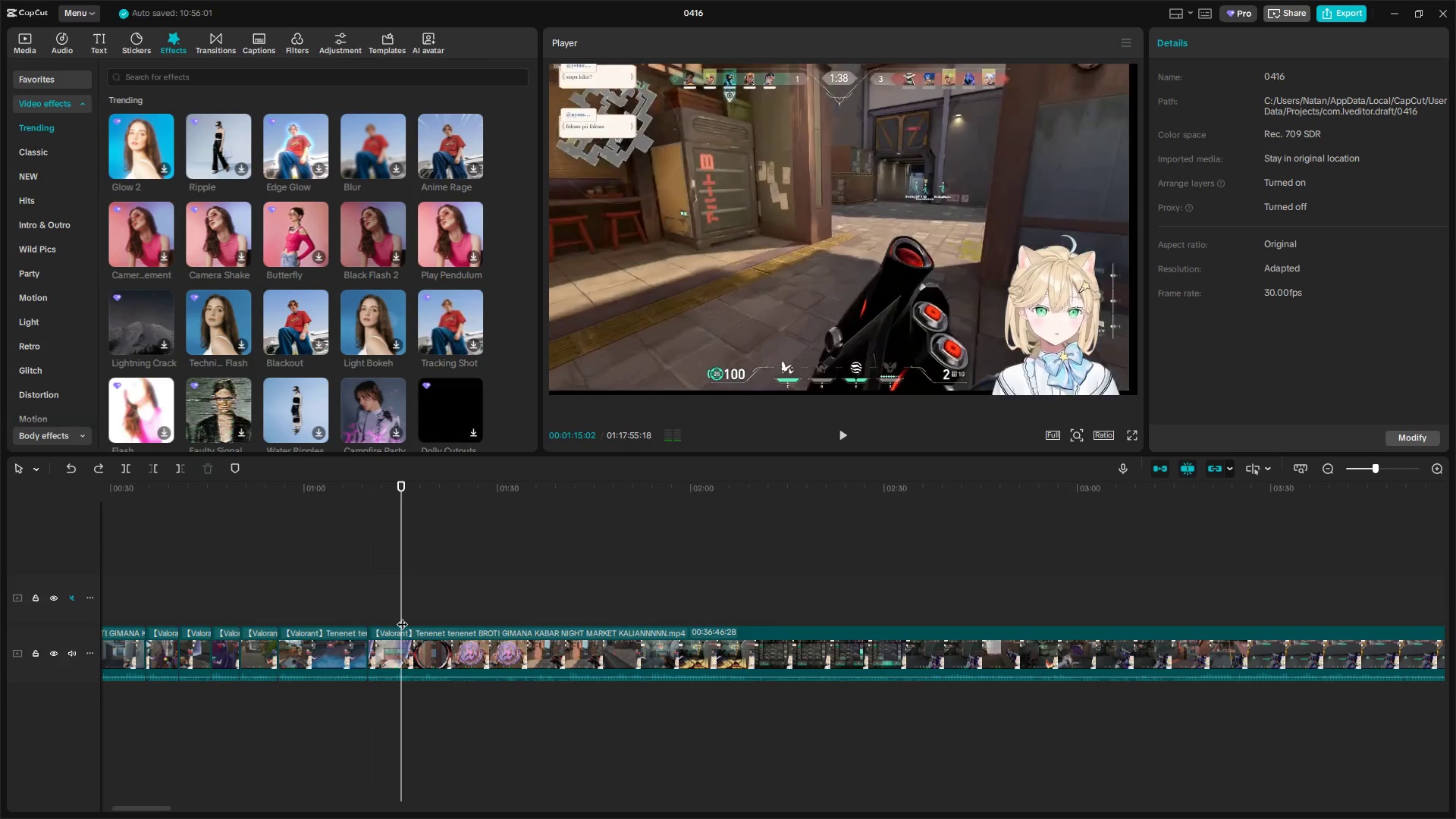 
left_click_drag(start_coordinate=[402, 617], to_coordinate=[420, 618])
 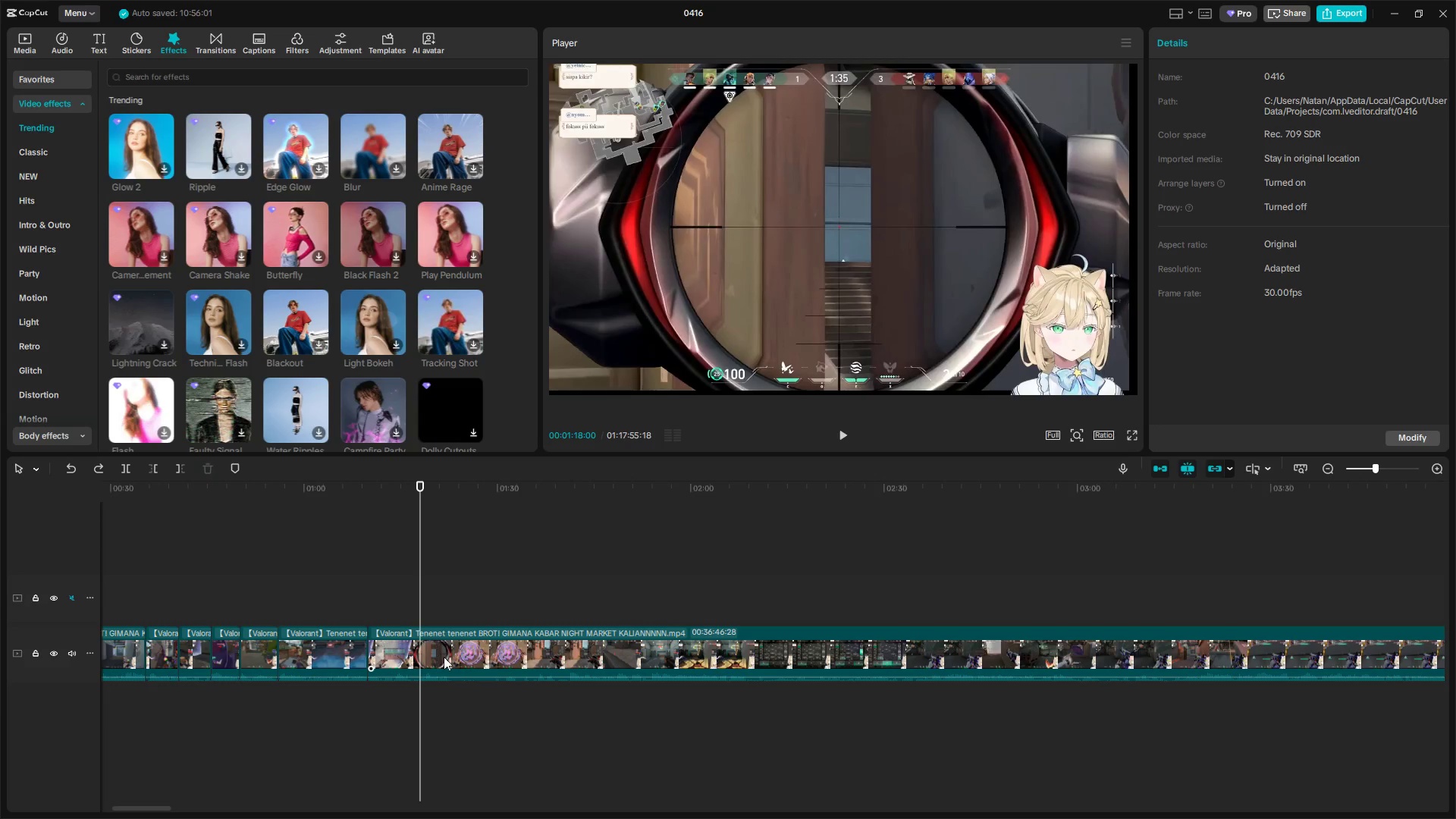 
left_click([444, 657])
 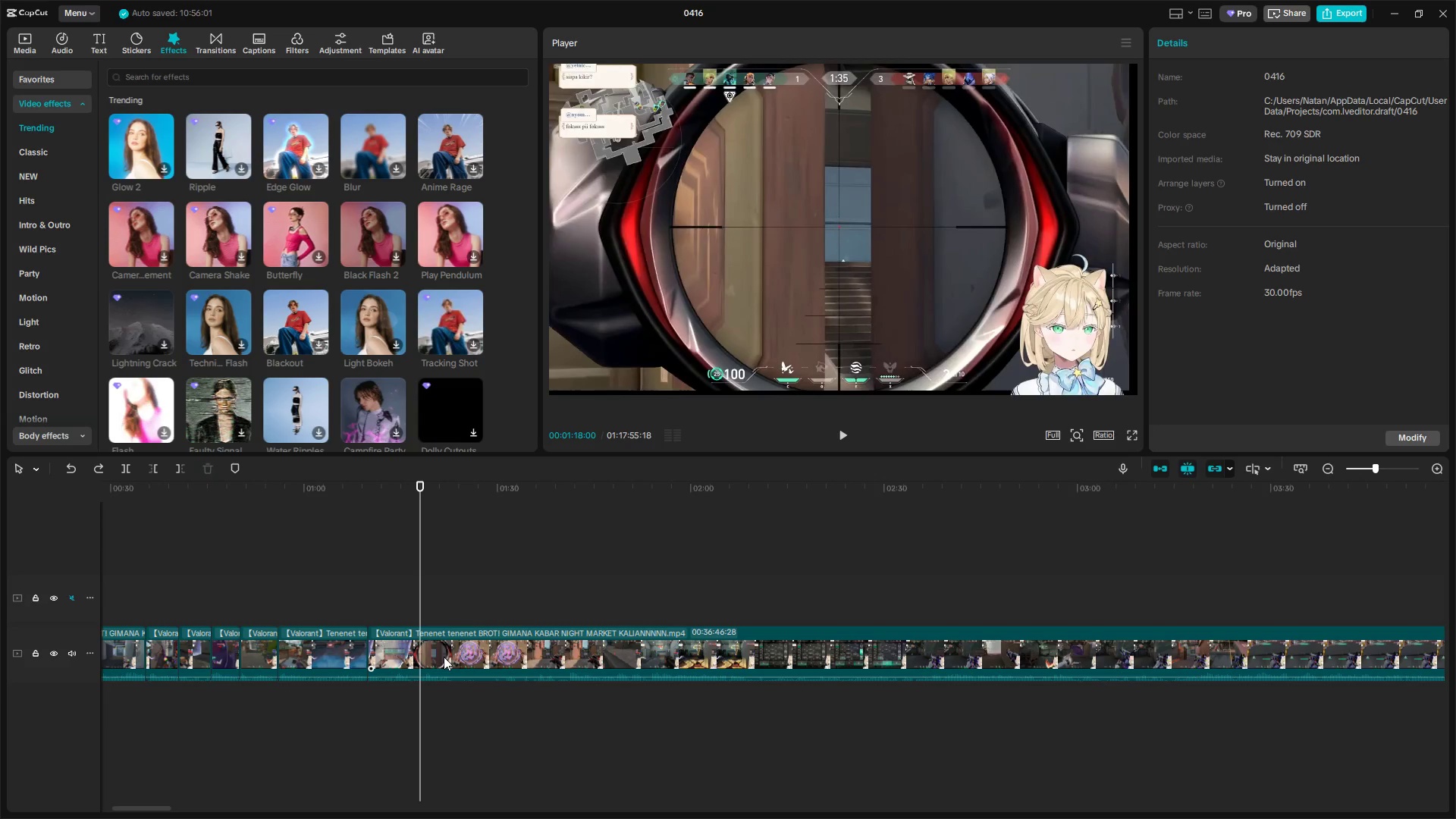 
key(Shift+E)
 